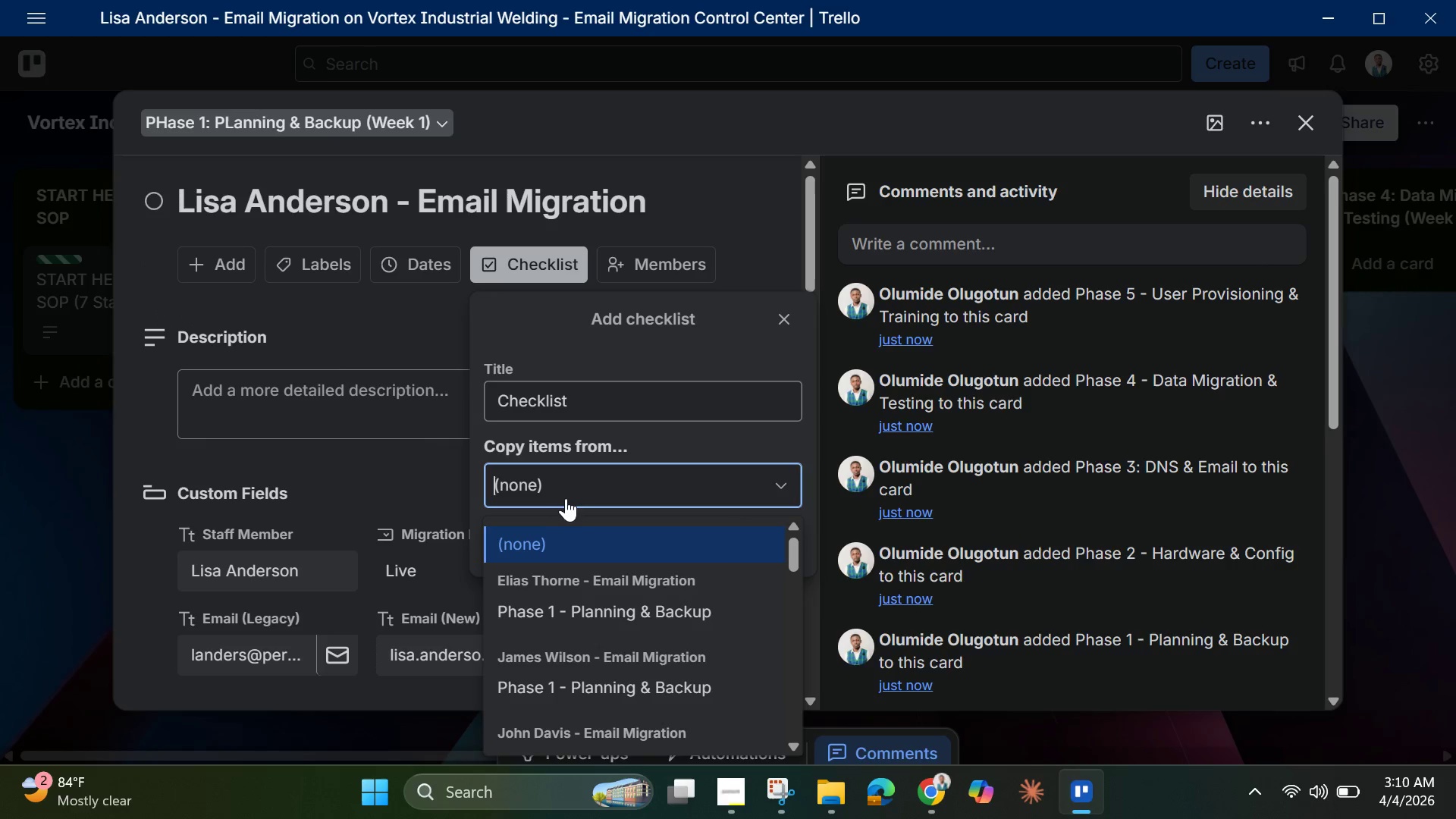 
scroll: coordinate [575, 666], scroll_direction: down, amount: 7.0
 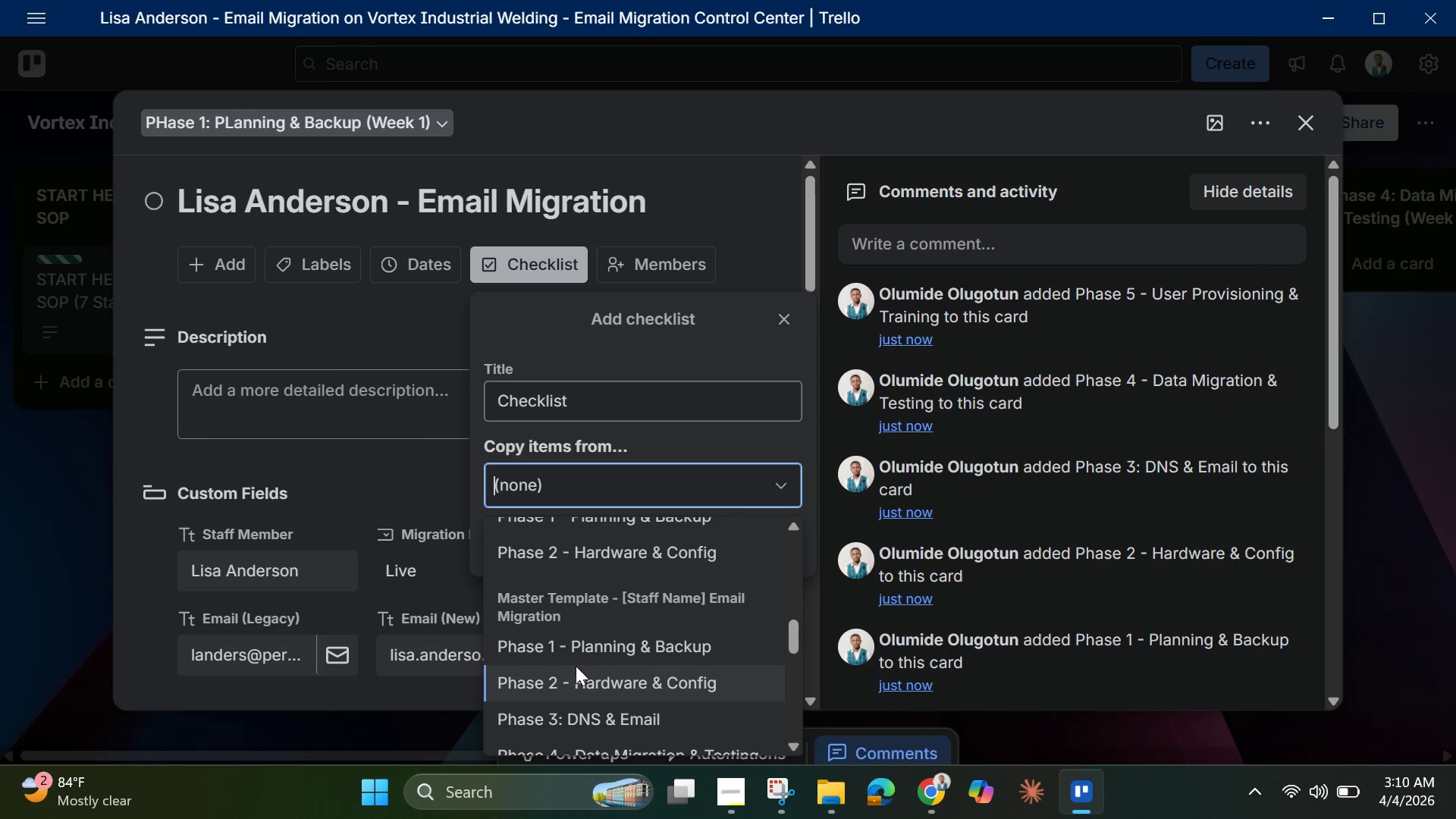 
scroll: coordinate [576, 663], scroll_direction: up, amount: 1.0
 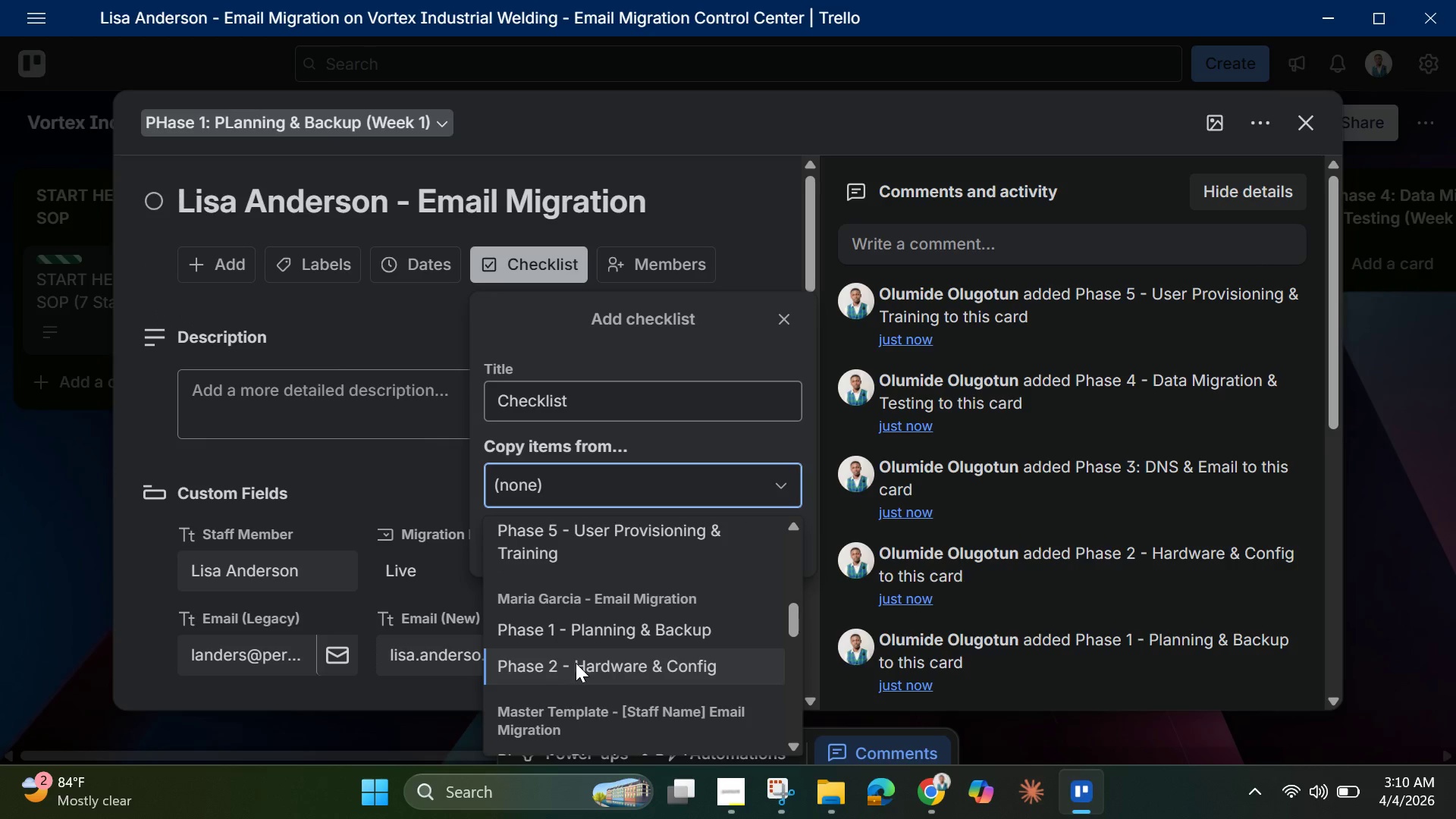 
scroll: coordinate [577, 711], scroll_direction: down, amount: 5.0
 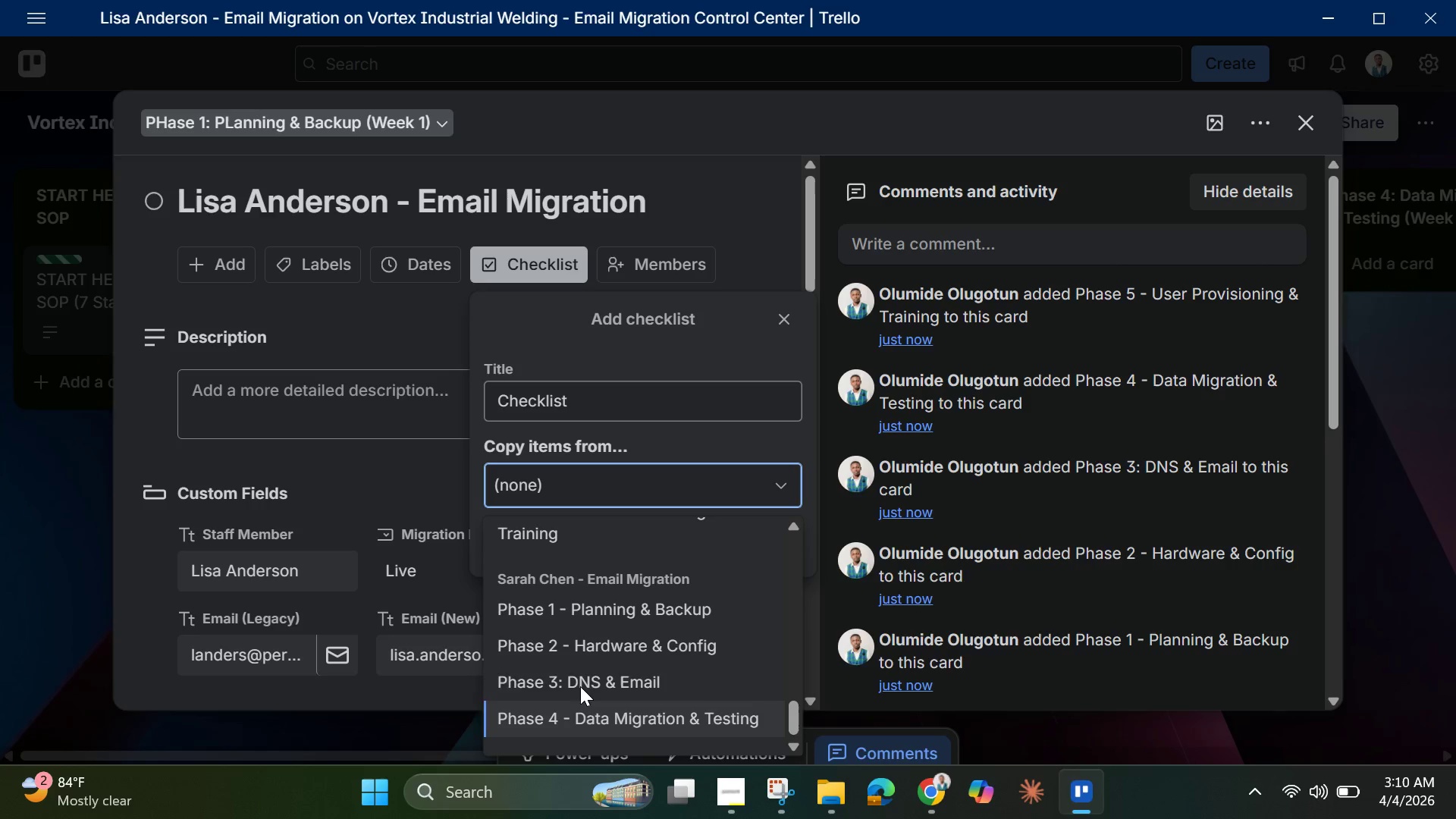 
scroll: coordinate [585, 648], scroll_direction: up, amount: 5.0
 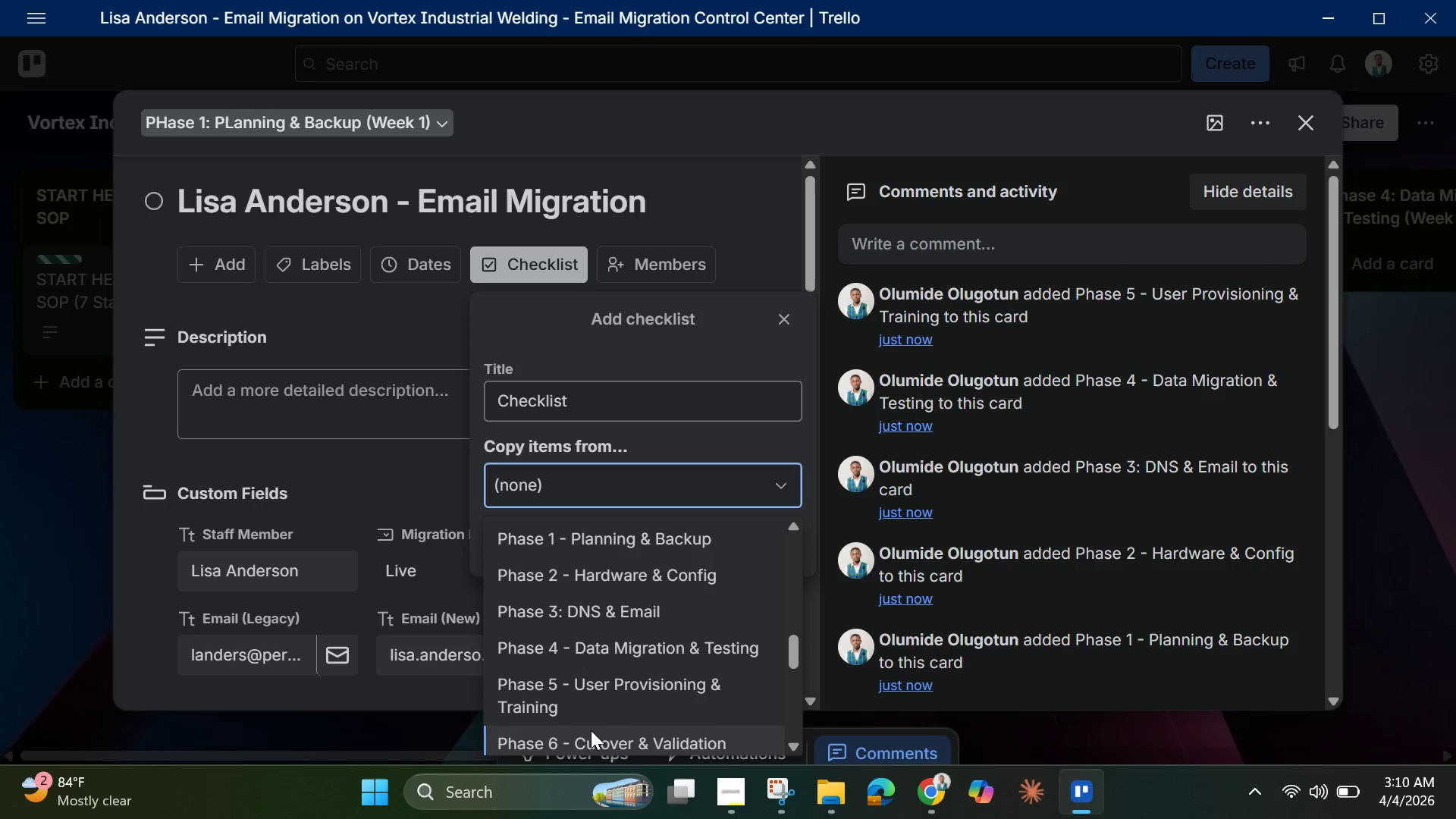 
left_click([591, 730])
 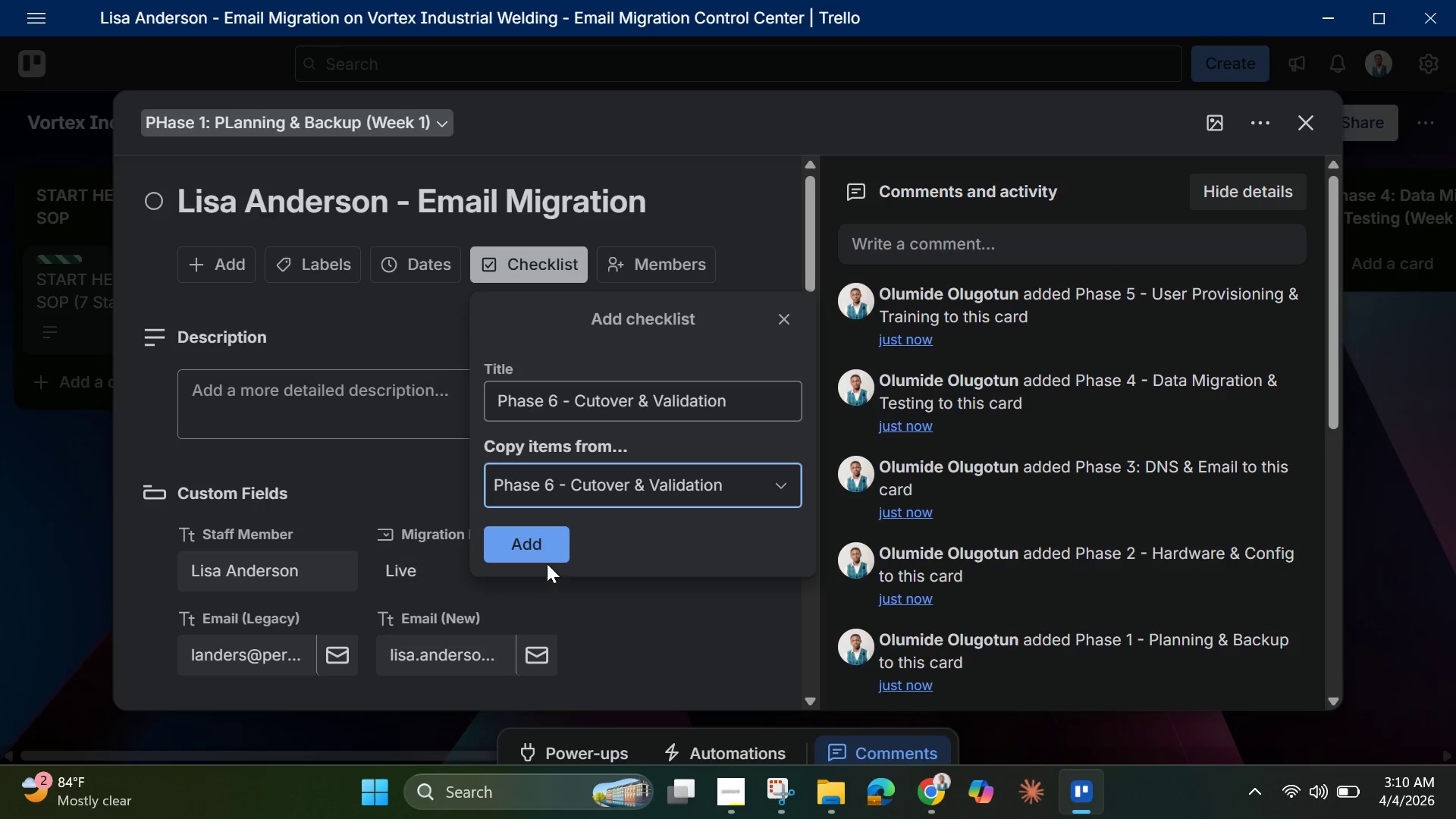 
left_click([544, 558])
 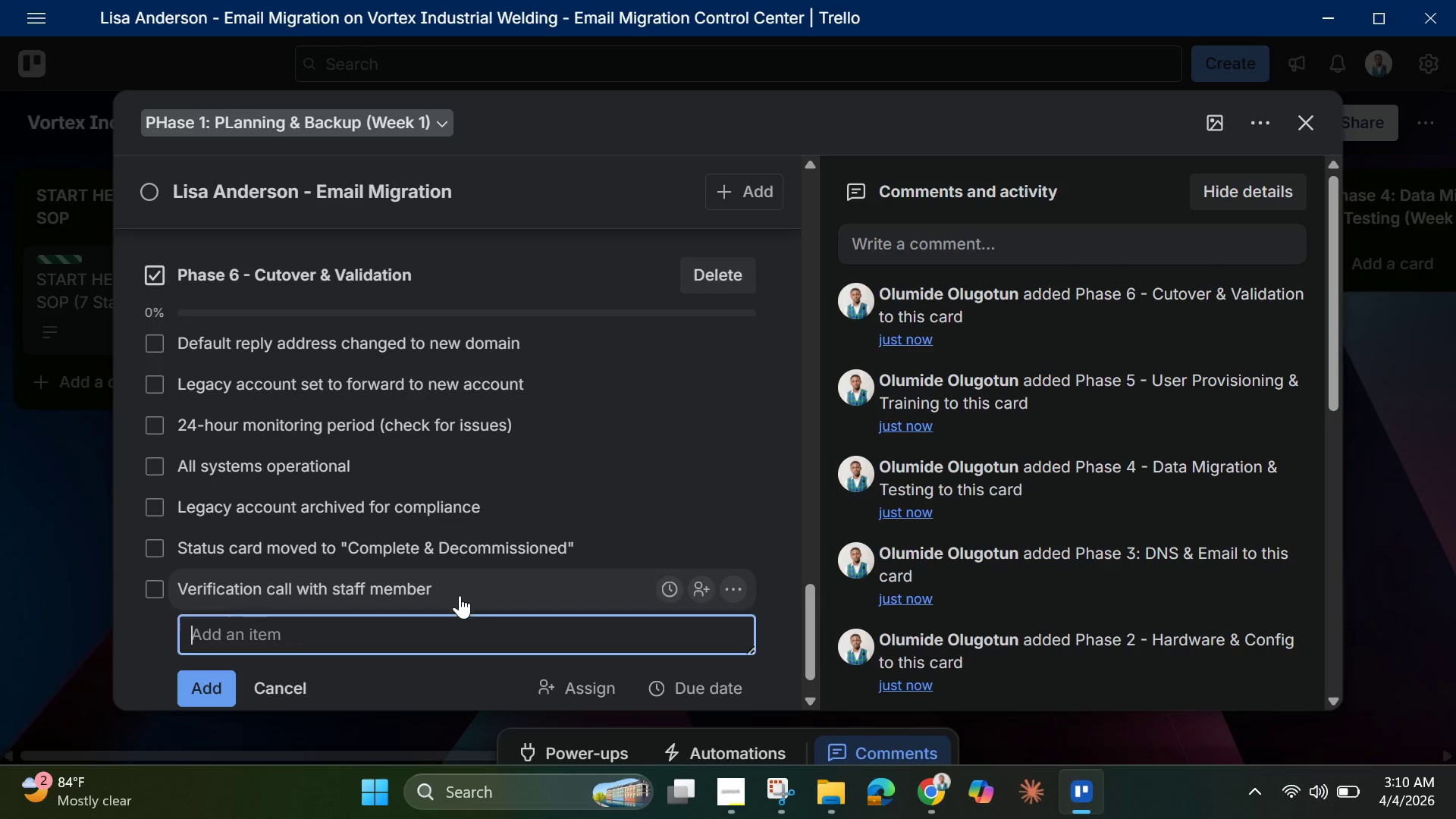 
wait(5.08)
 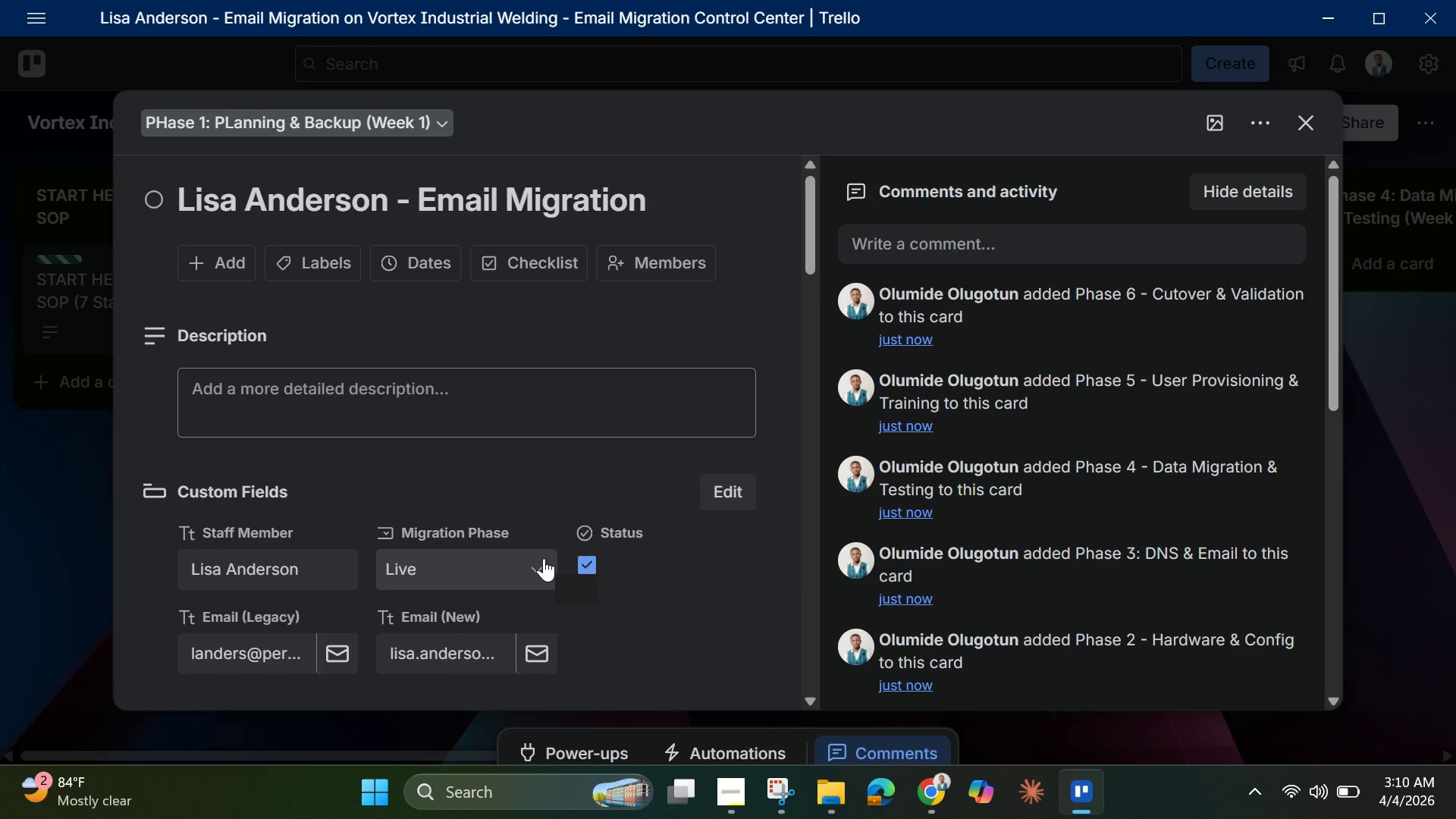 
scroll: coordinate [344, 488], scroll_direction: up, amount: 22.0
 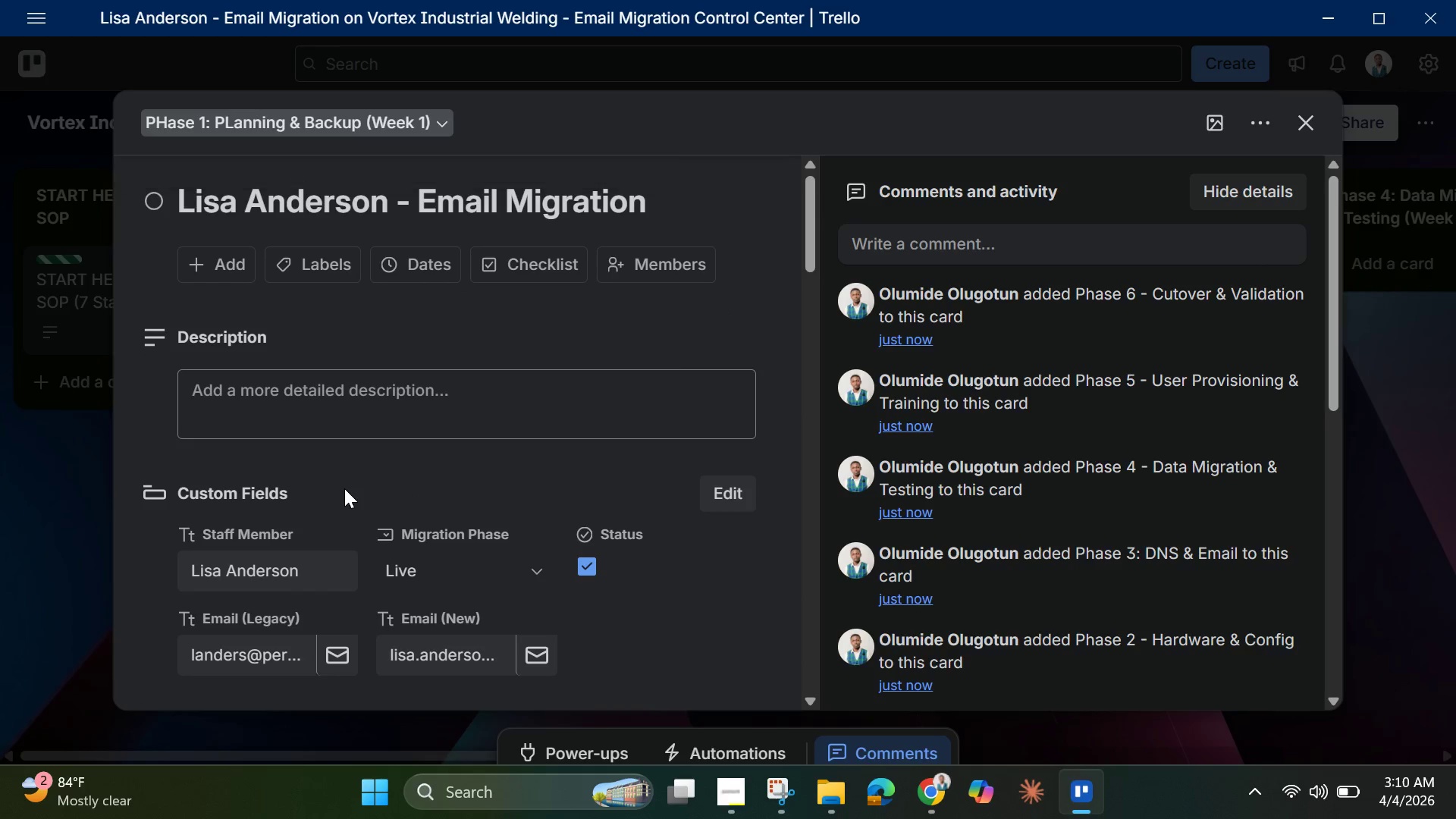 
scroll: coordinate [344, 488], scroll_direction: down, amount: 2.0
 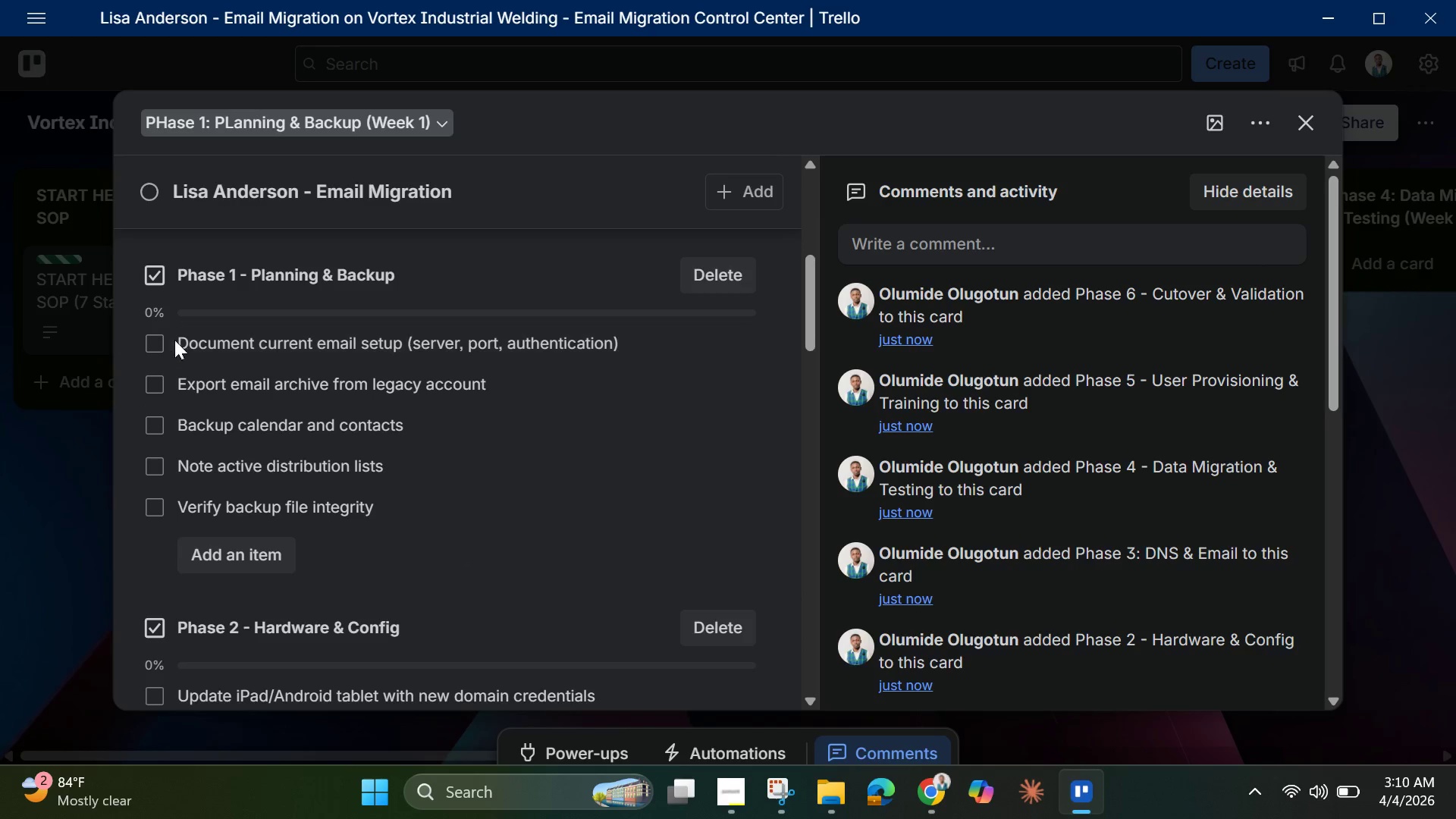 
left_click([158, 347])
 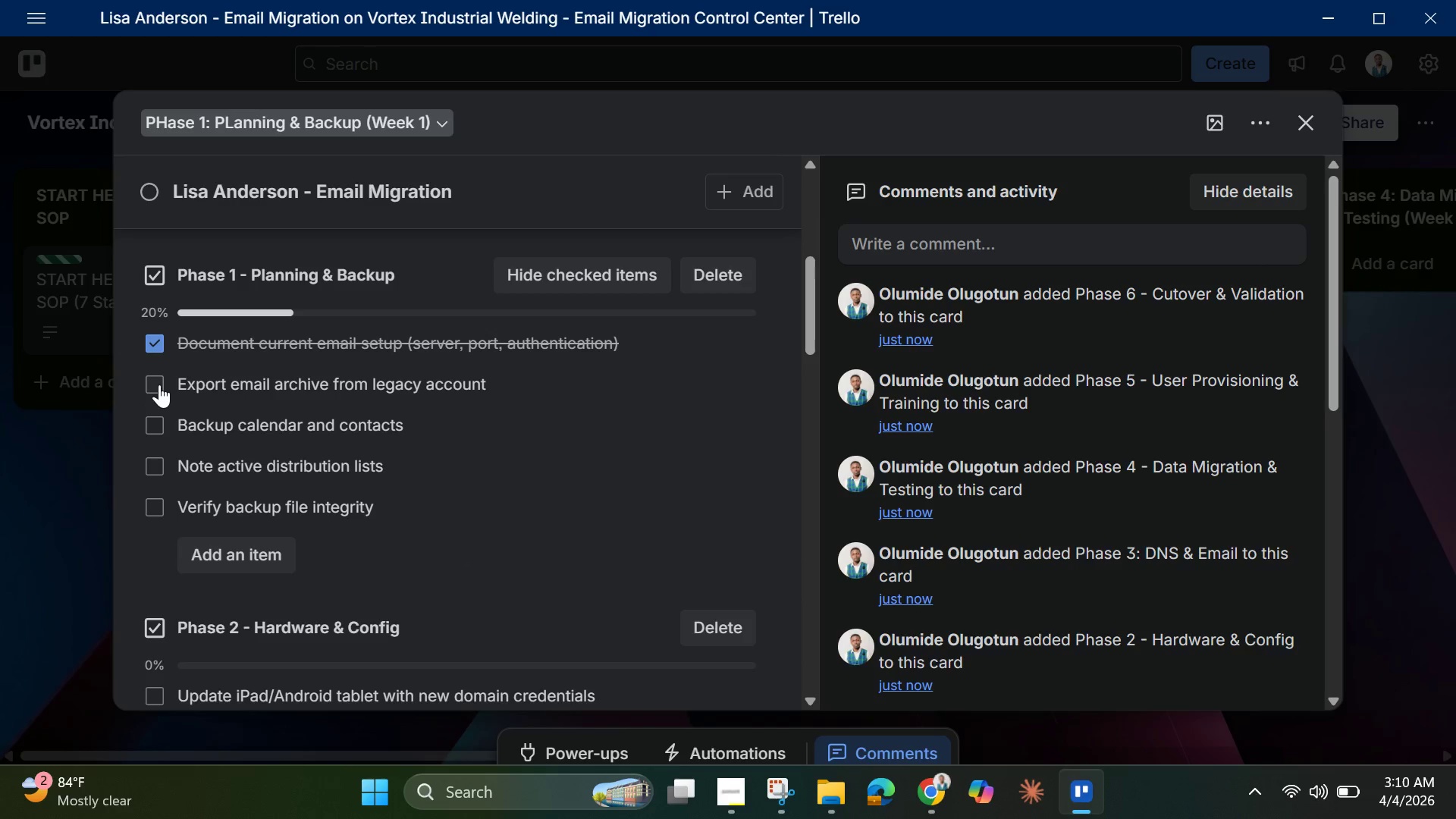 
left_click([159, 384])
 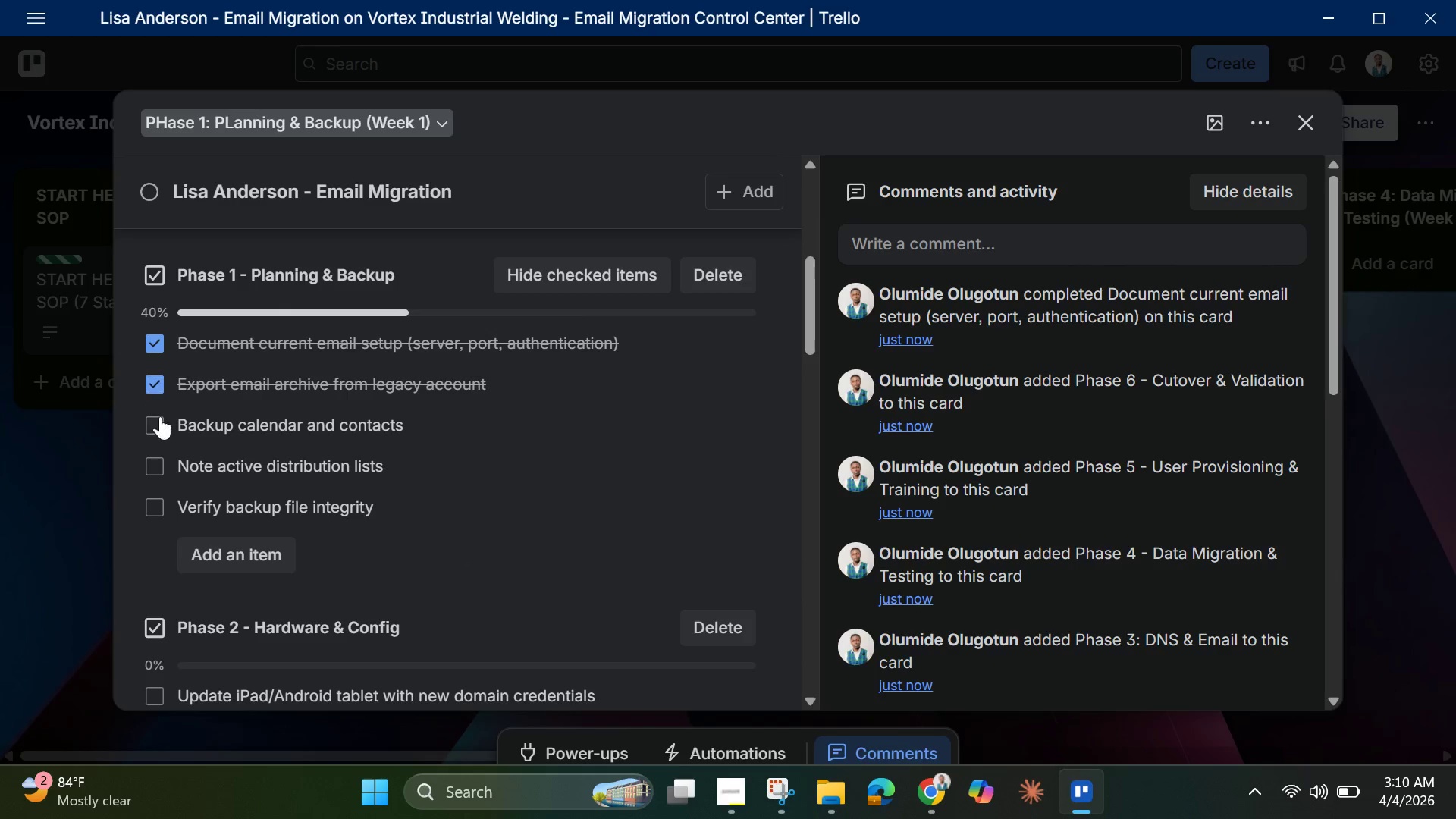 
left_click([159, 425])
 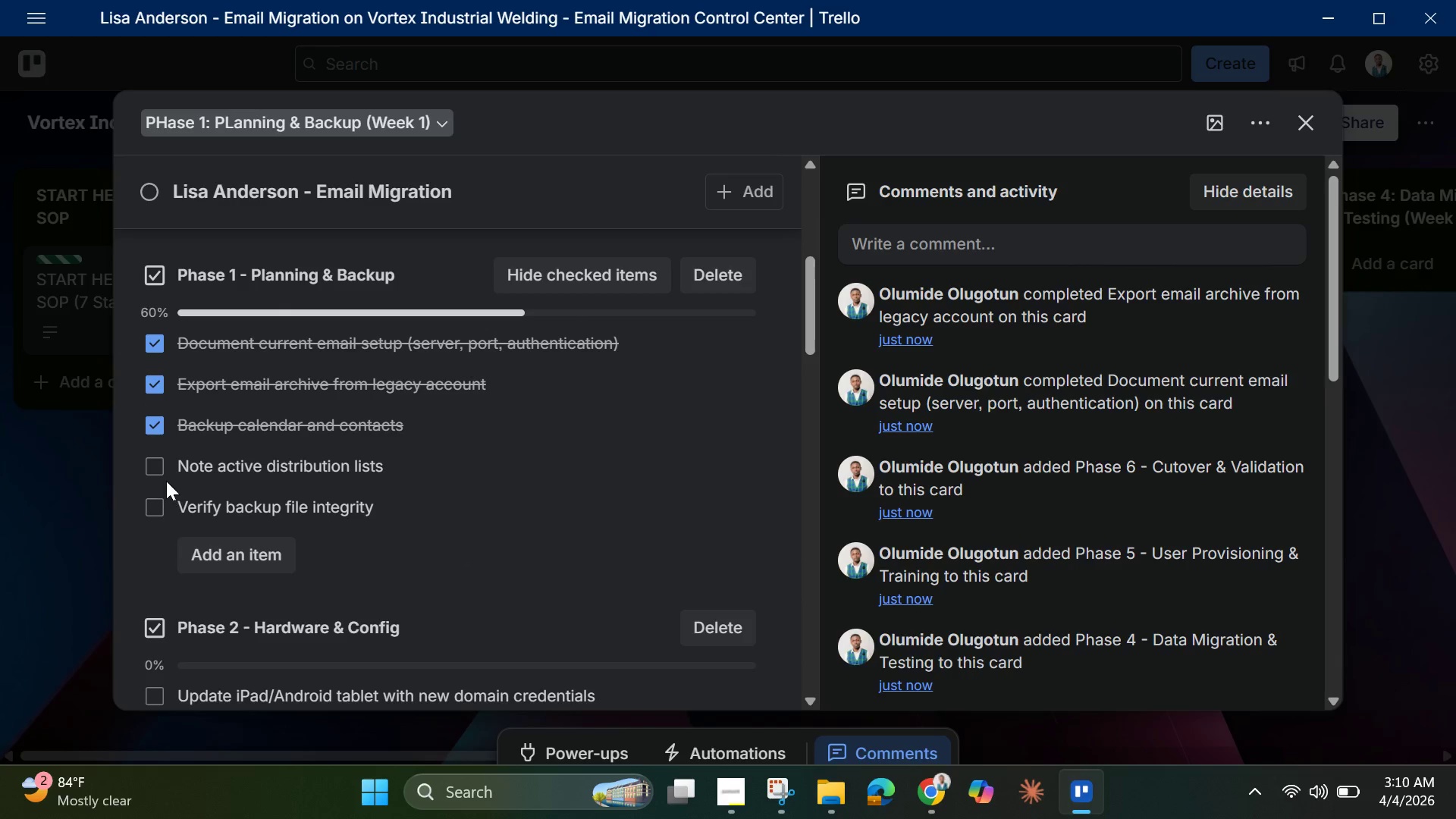 
left_click([162, 473])
 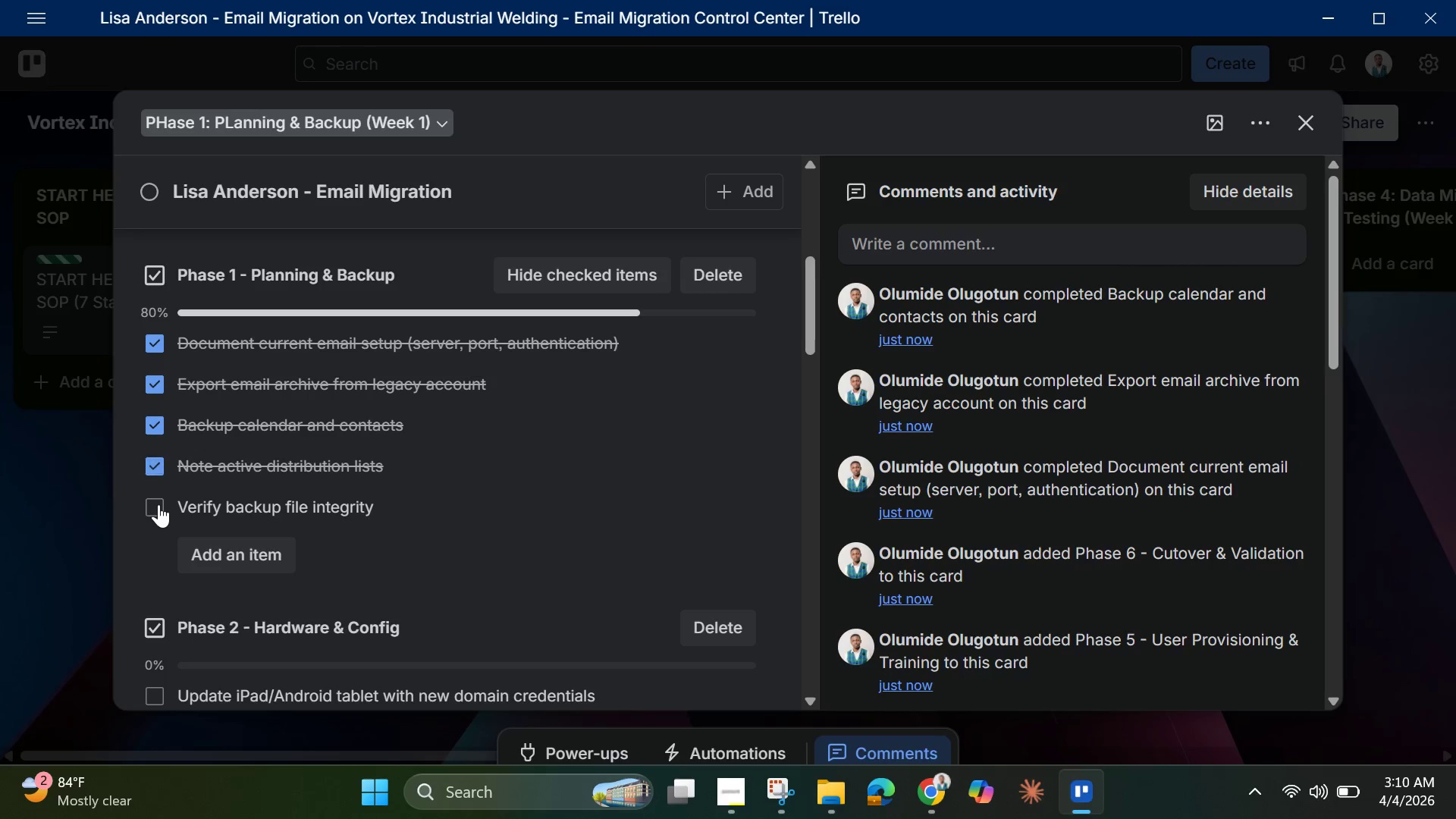 
left_click([158, 504])
 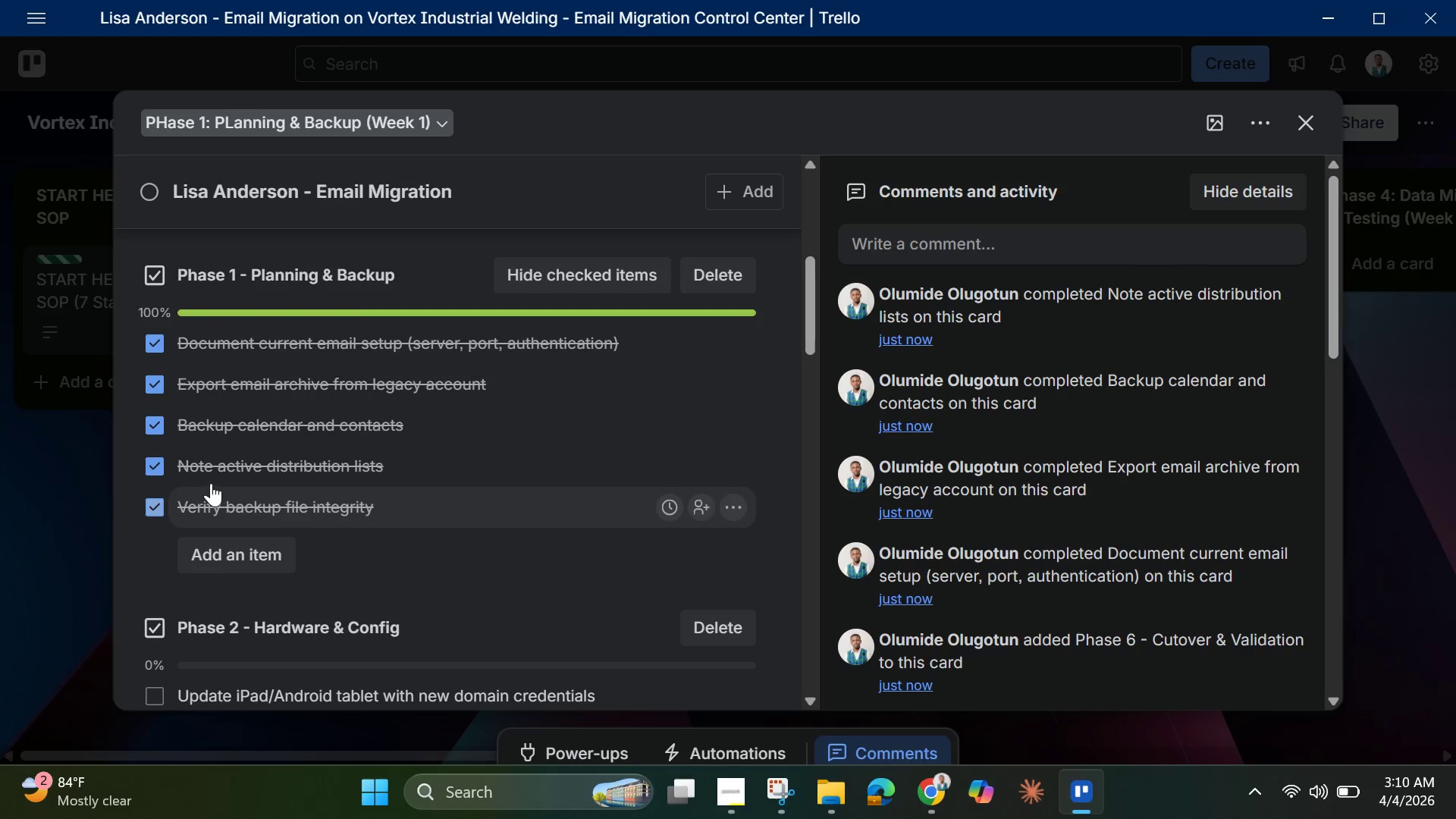 
scroll: coordinate [213, 481], scroll_direction: down, amount: 1.0
 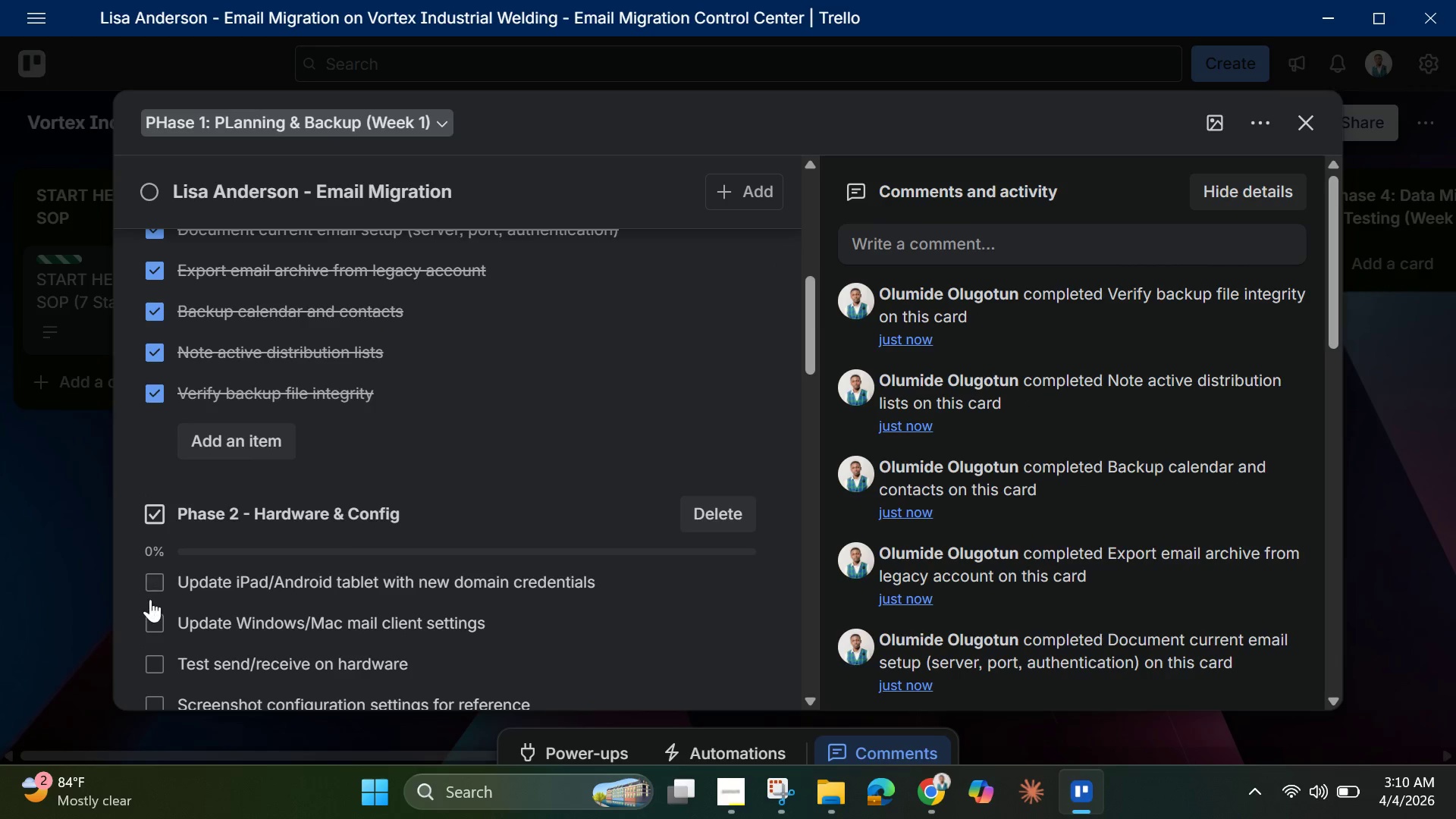 
left_click([153, 581])
 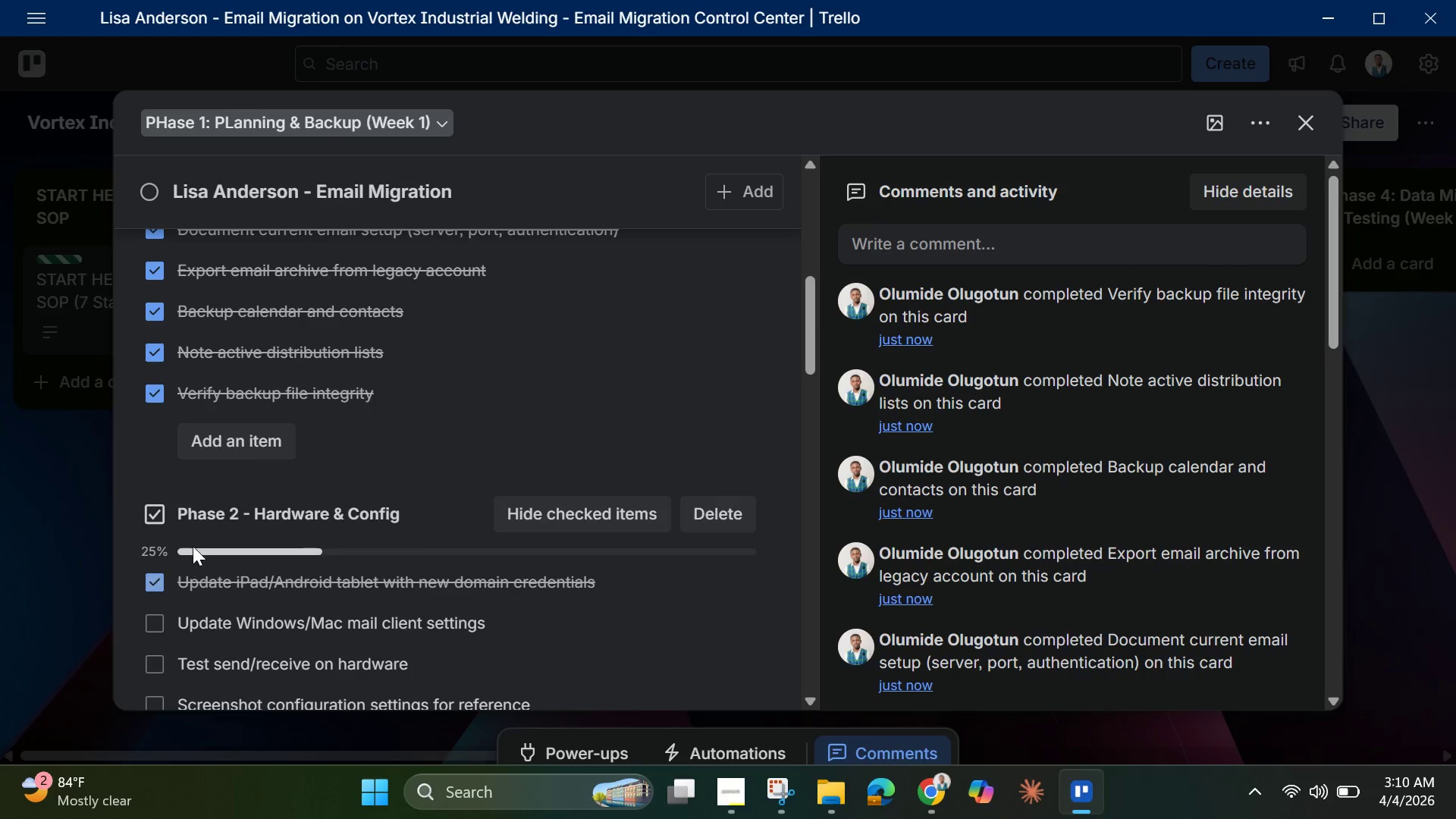 
scroll: coordinate [194, 541], scroll_direction: down, amount: 4.0
 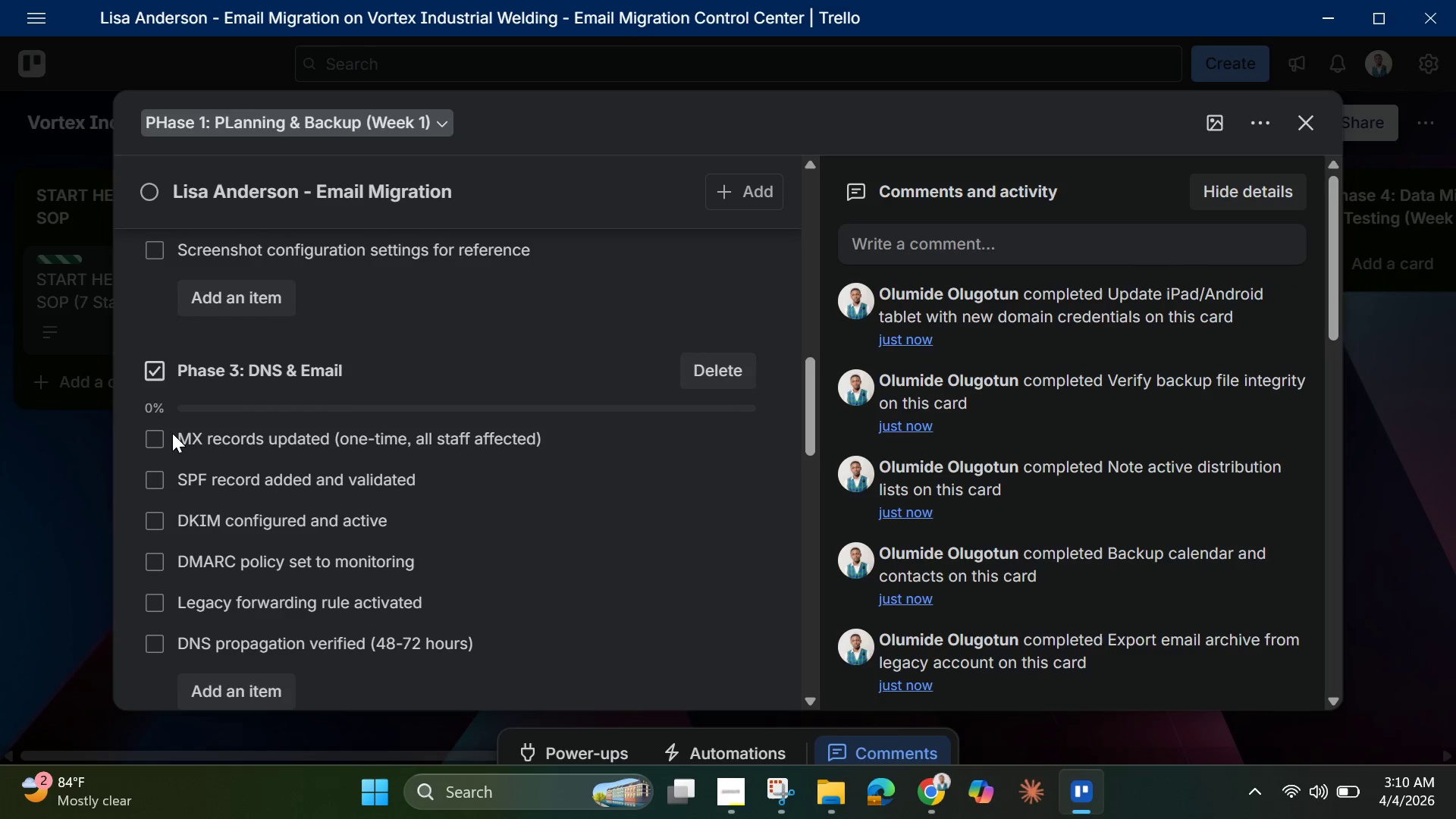 
scroll: coordinate [170, 421], scroll_direction: up, amount: 3.0
 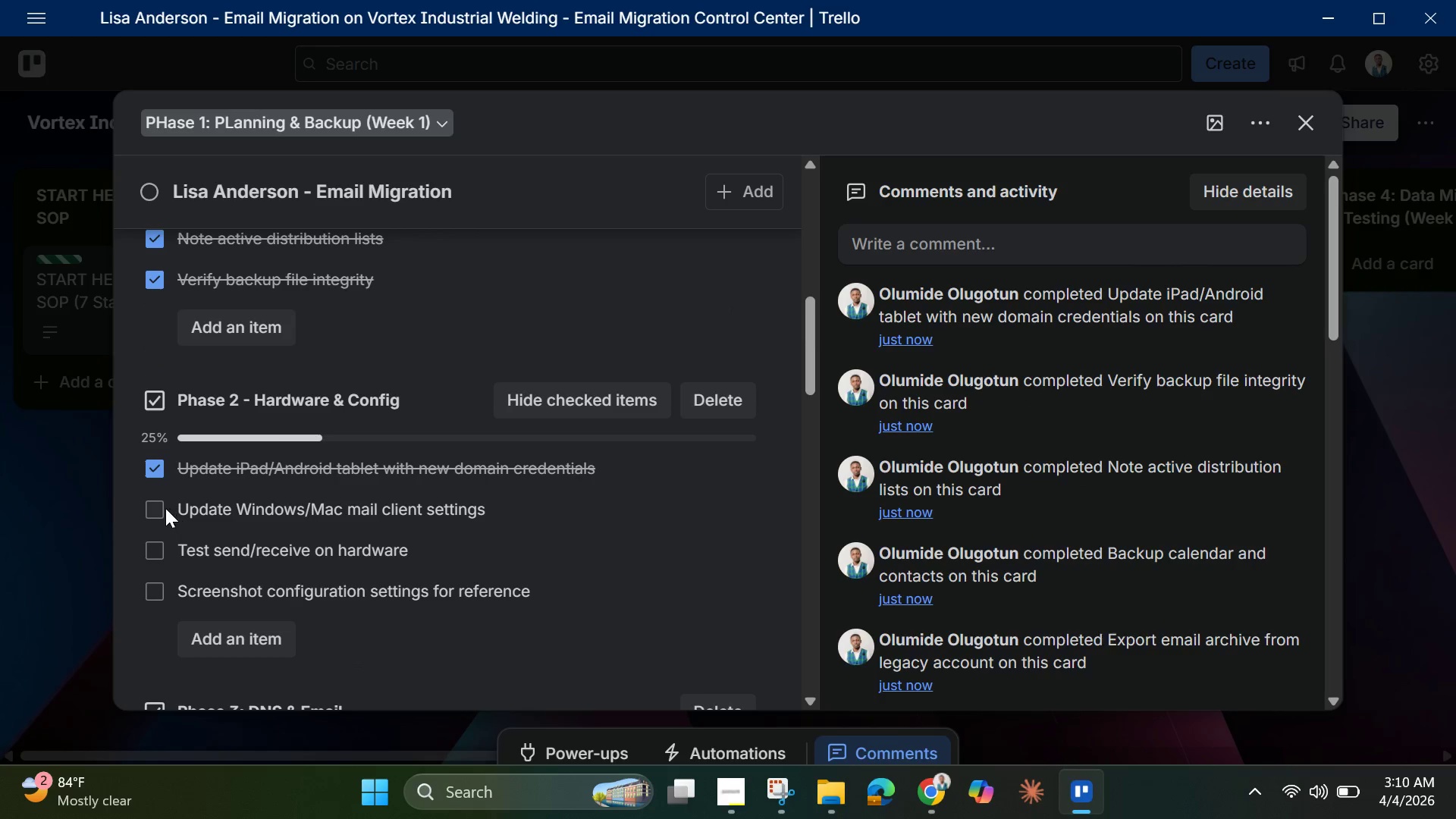 
left_click([159, 508])
 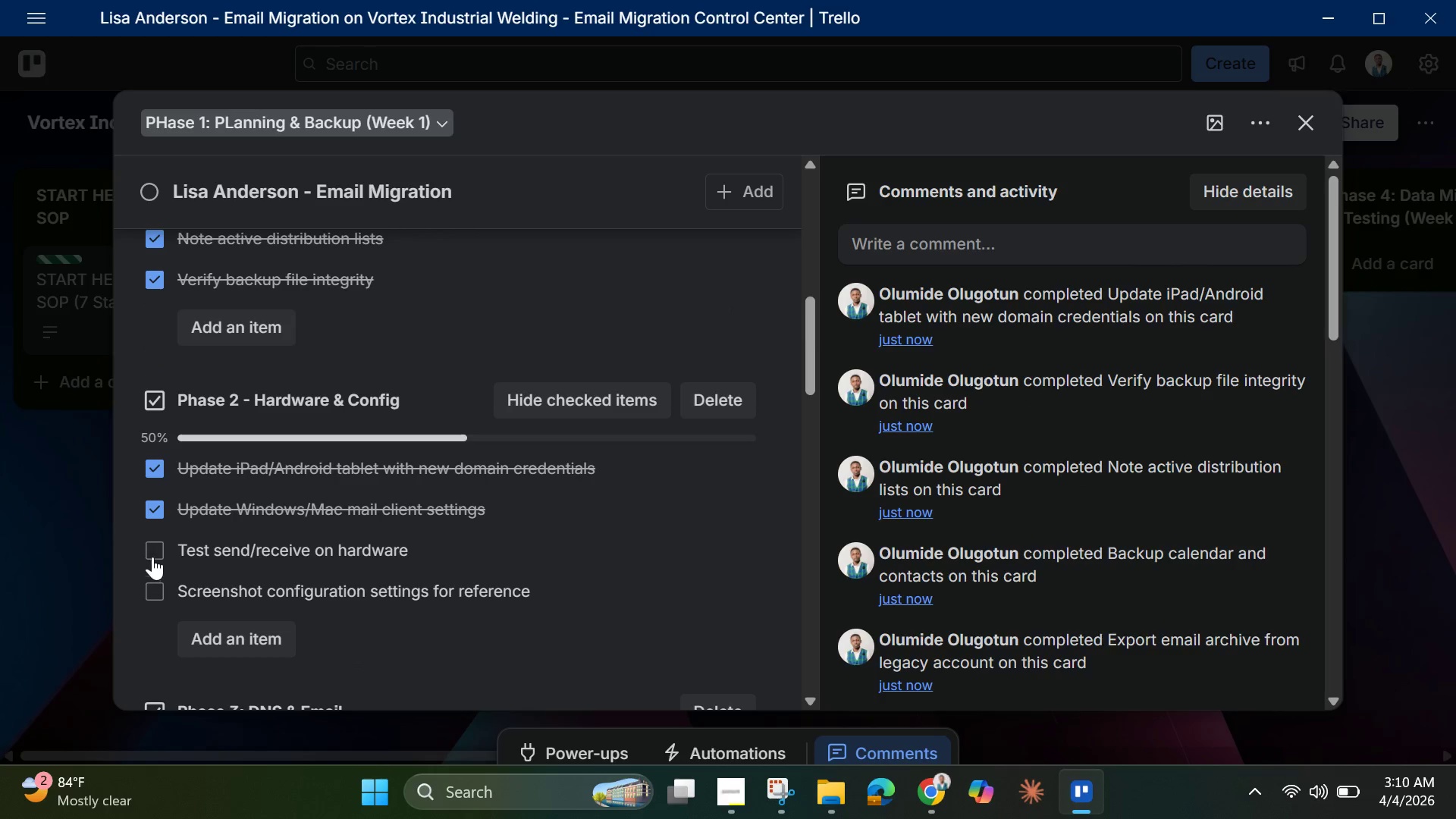 
left_click([151, 541])
 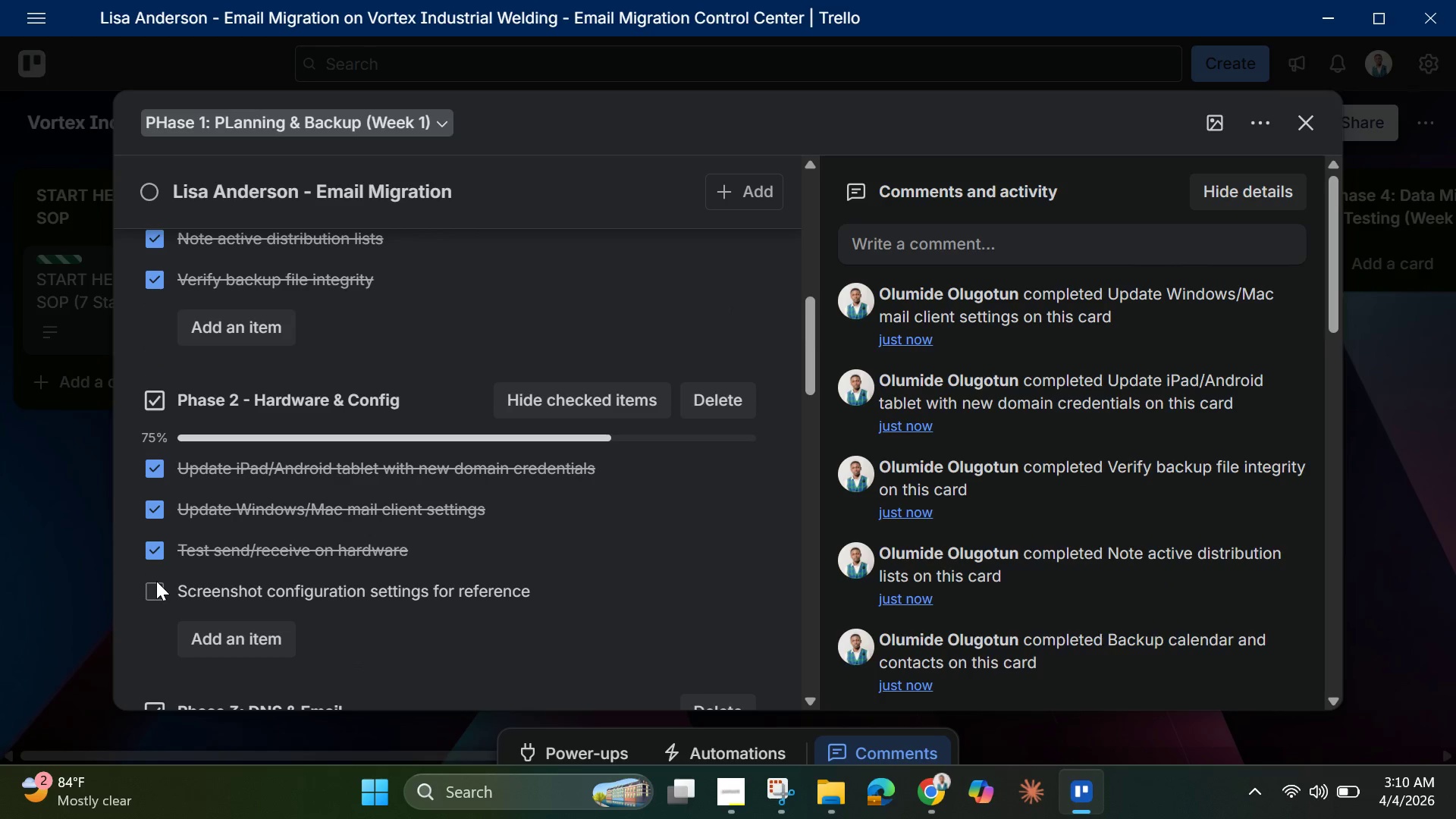 
left_click([158, 584])
 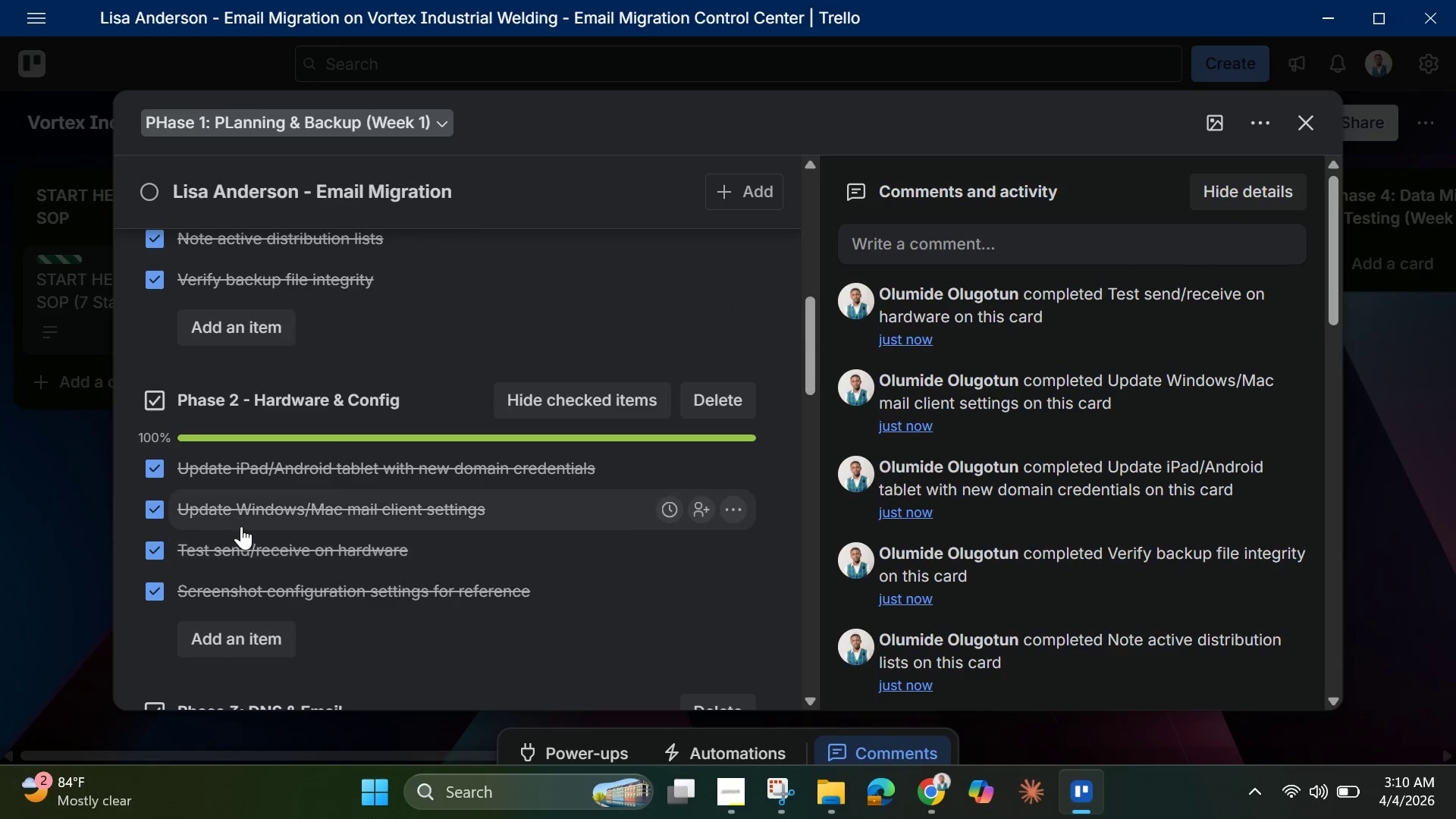 
scroll: coordinate [241, 526], scroll_direction: down, amount: 2.0
 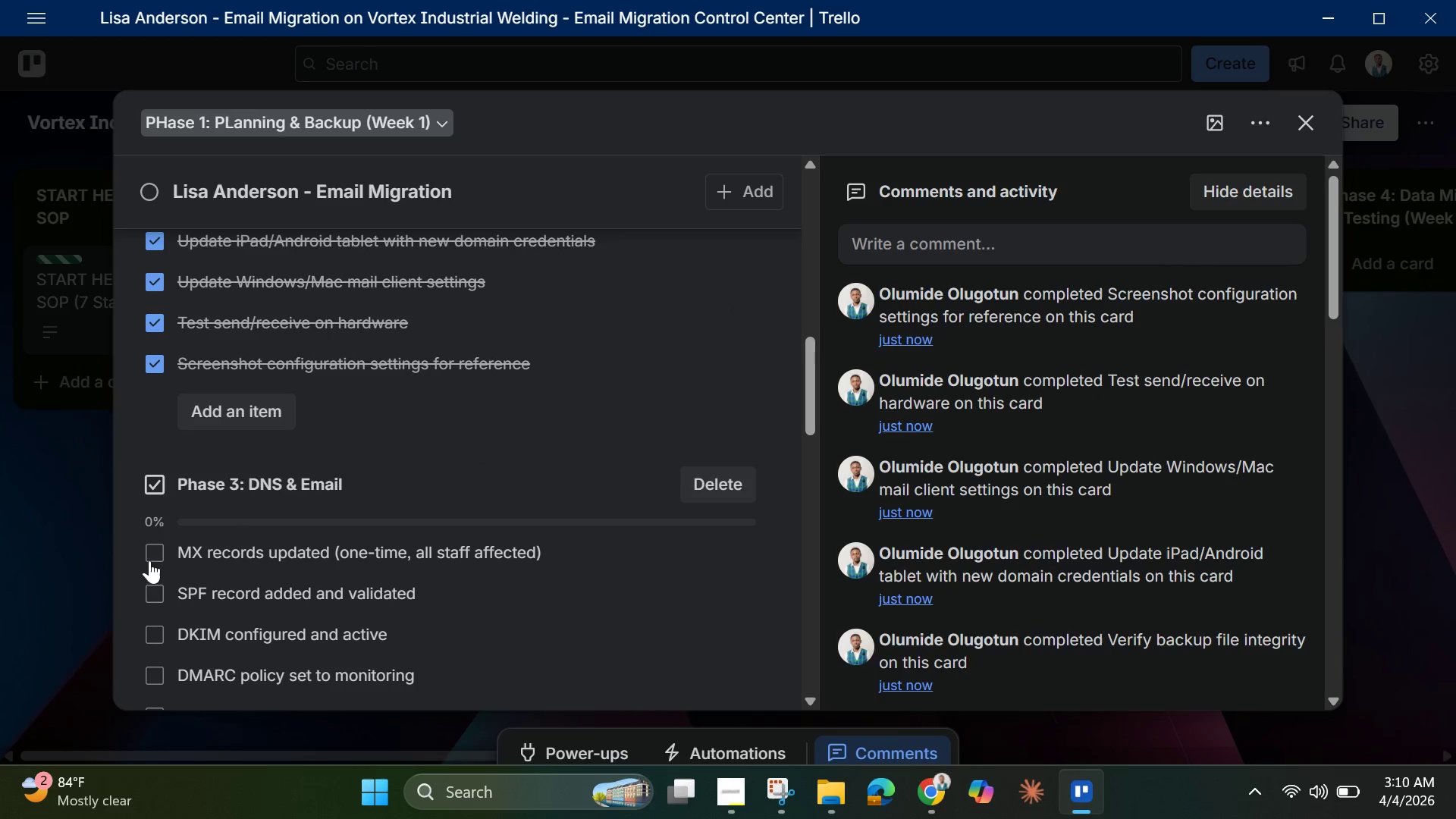 
left_click([149, 558])
 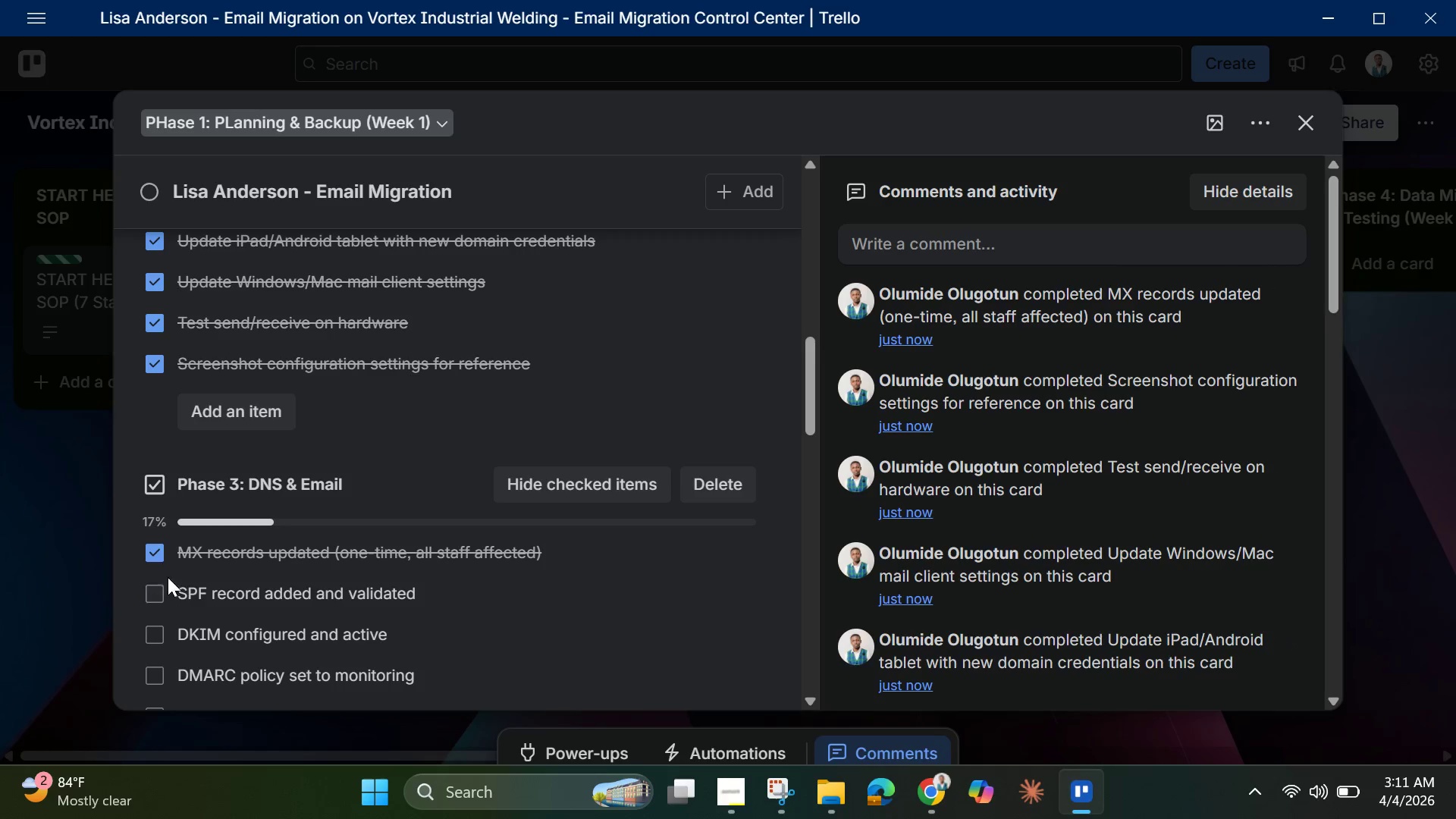 
scroll: coordinate [196, 562], scroll_direction: down, amount: 2.0
 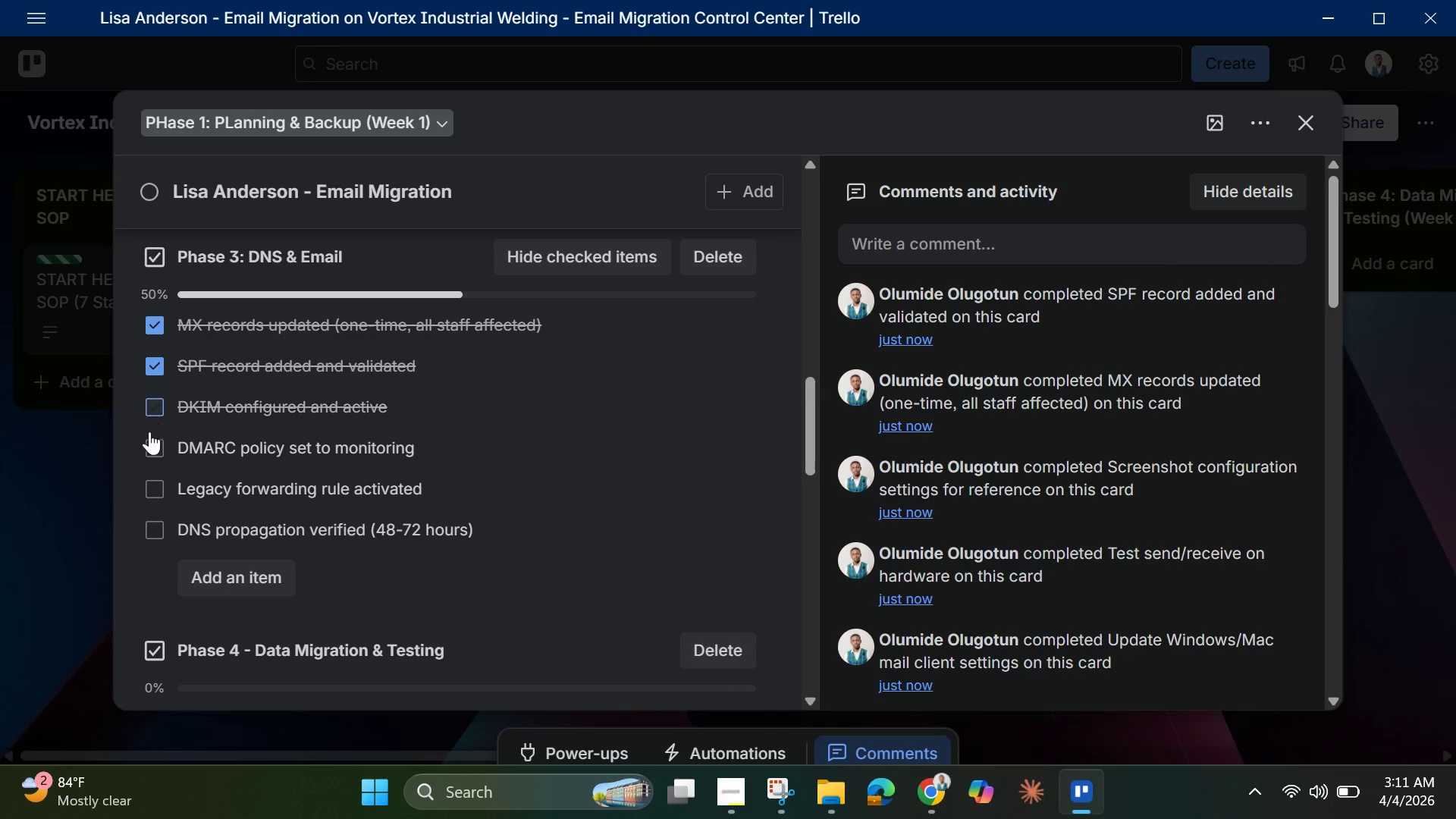 
left_click([156, 451])
 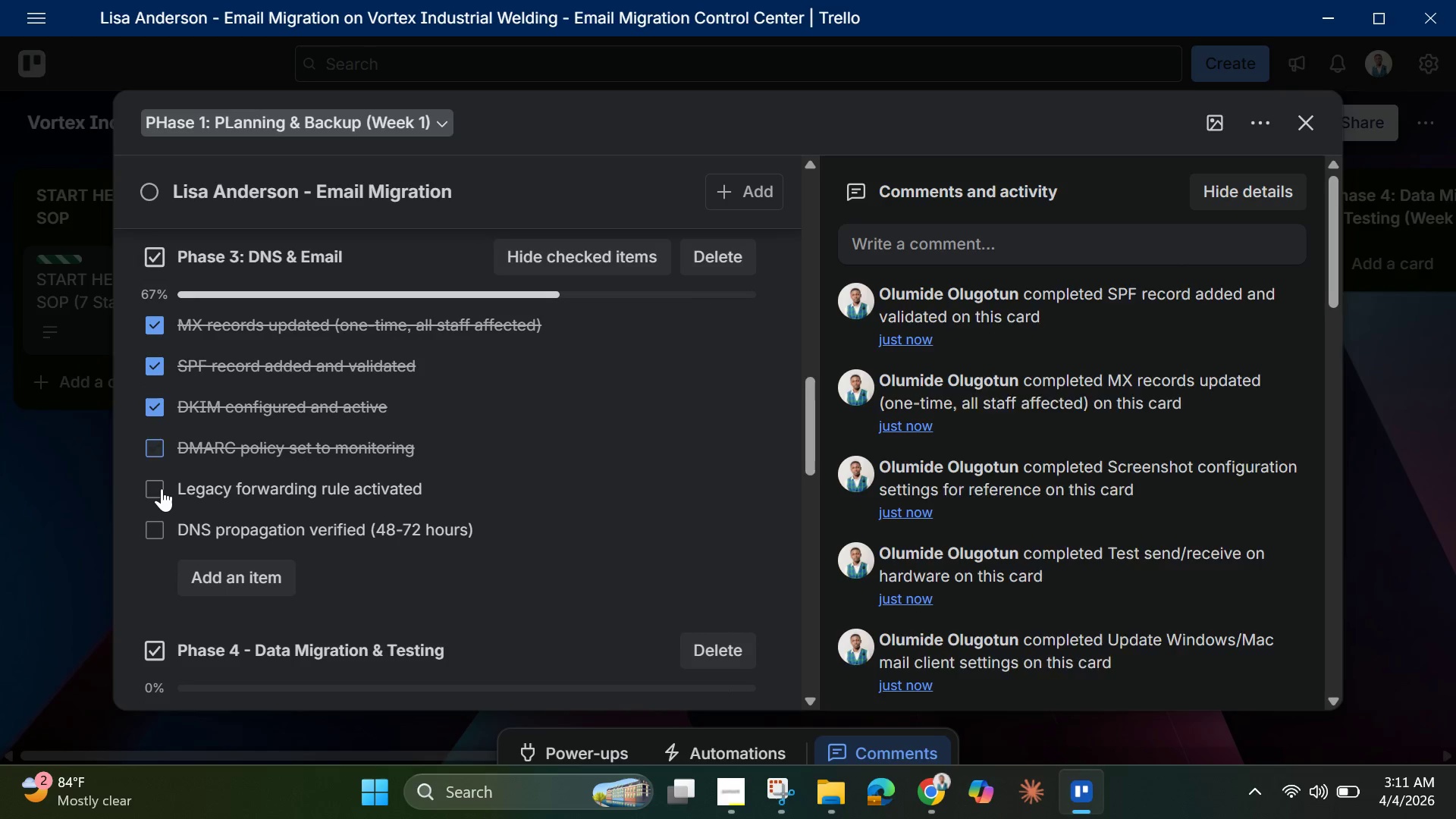 
left_click([162, 488])
 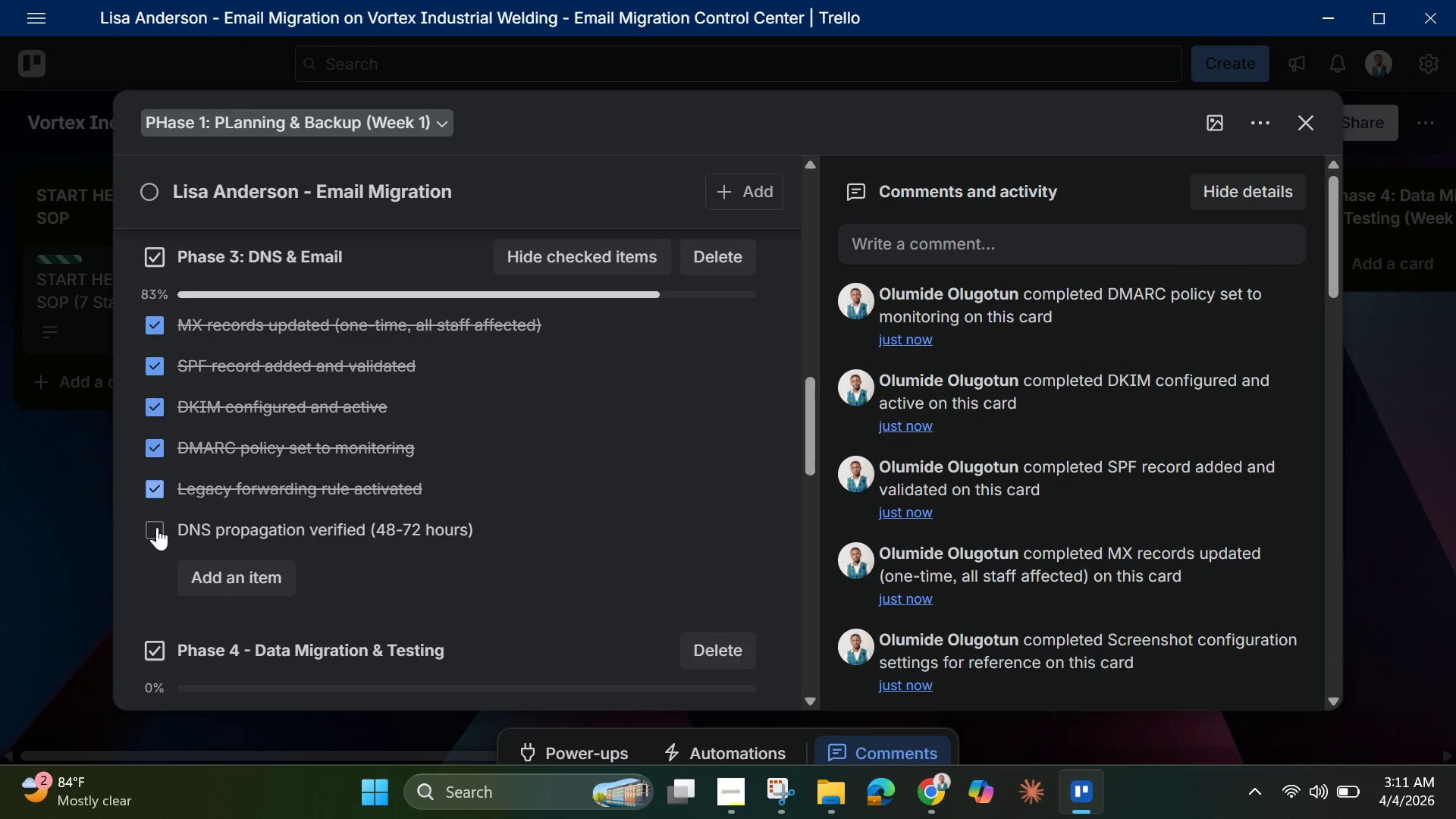 
left_click([158, 529])
 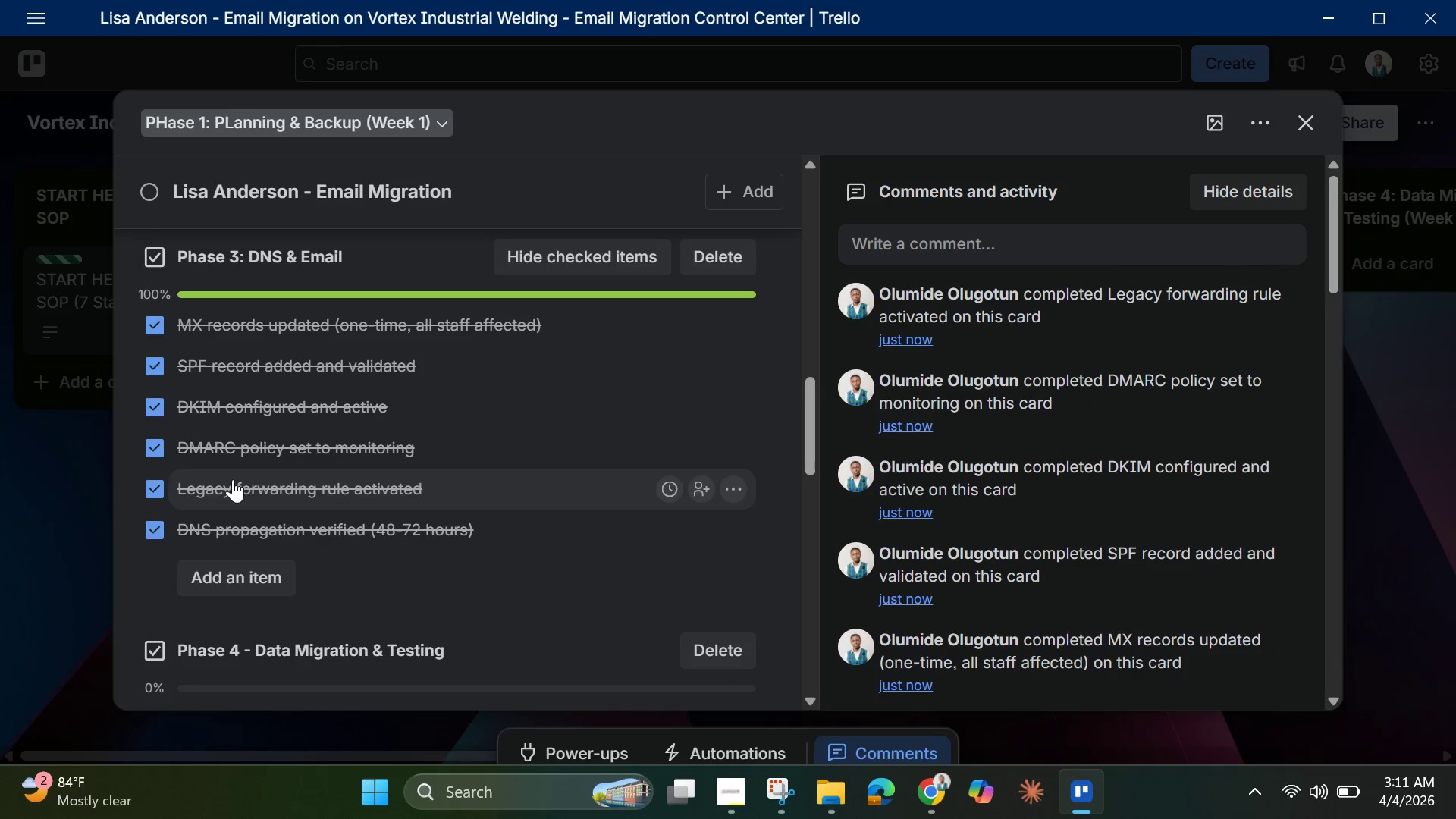 
scroll: coordinate [237, 473], scroll_direction: down, amount: 2.0
 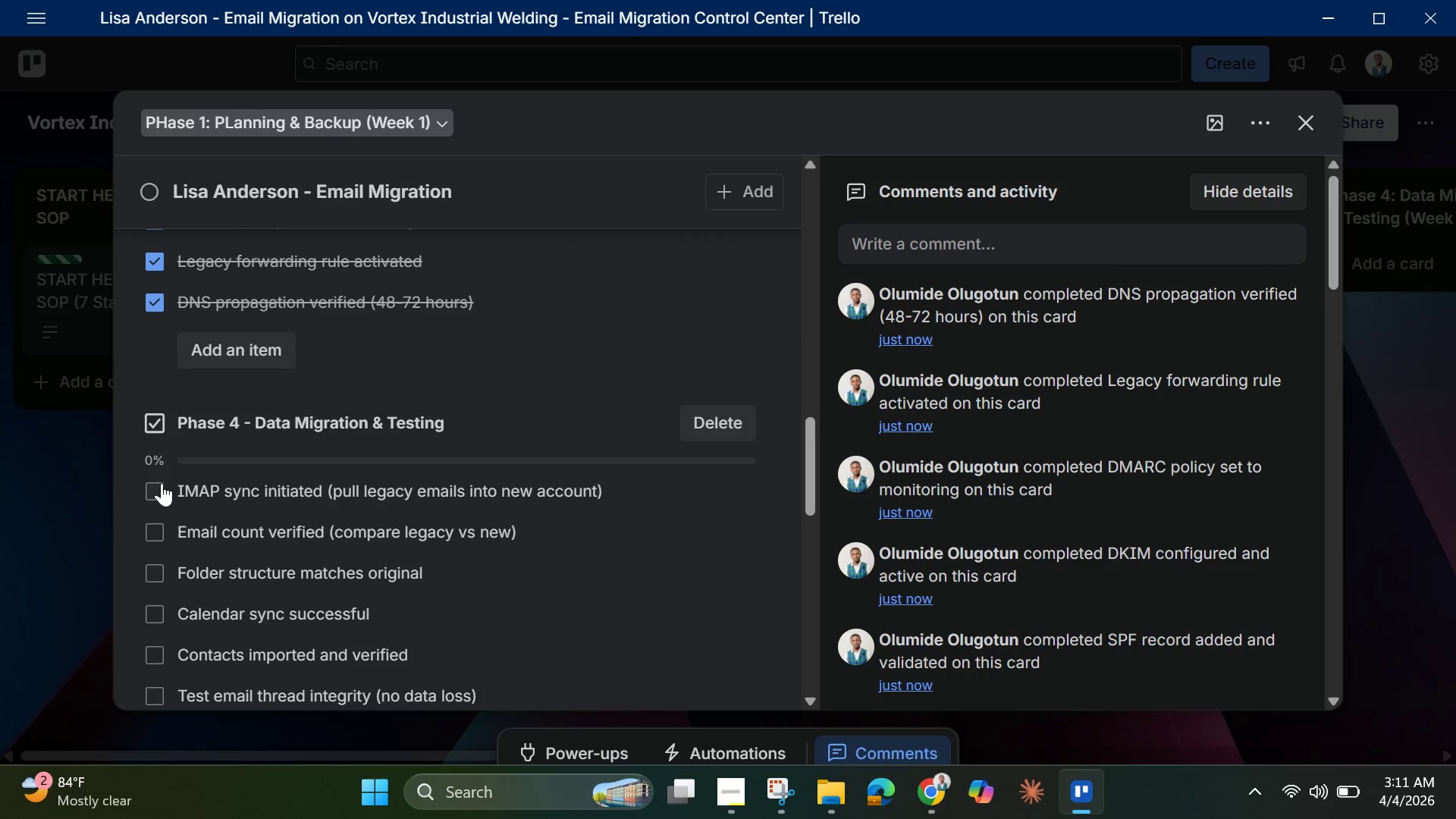 
left_click([156, 491])
 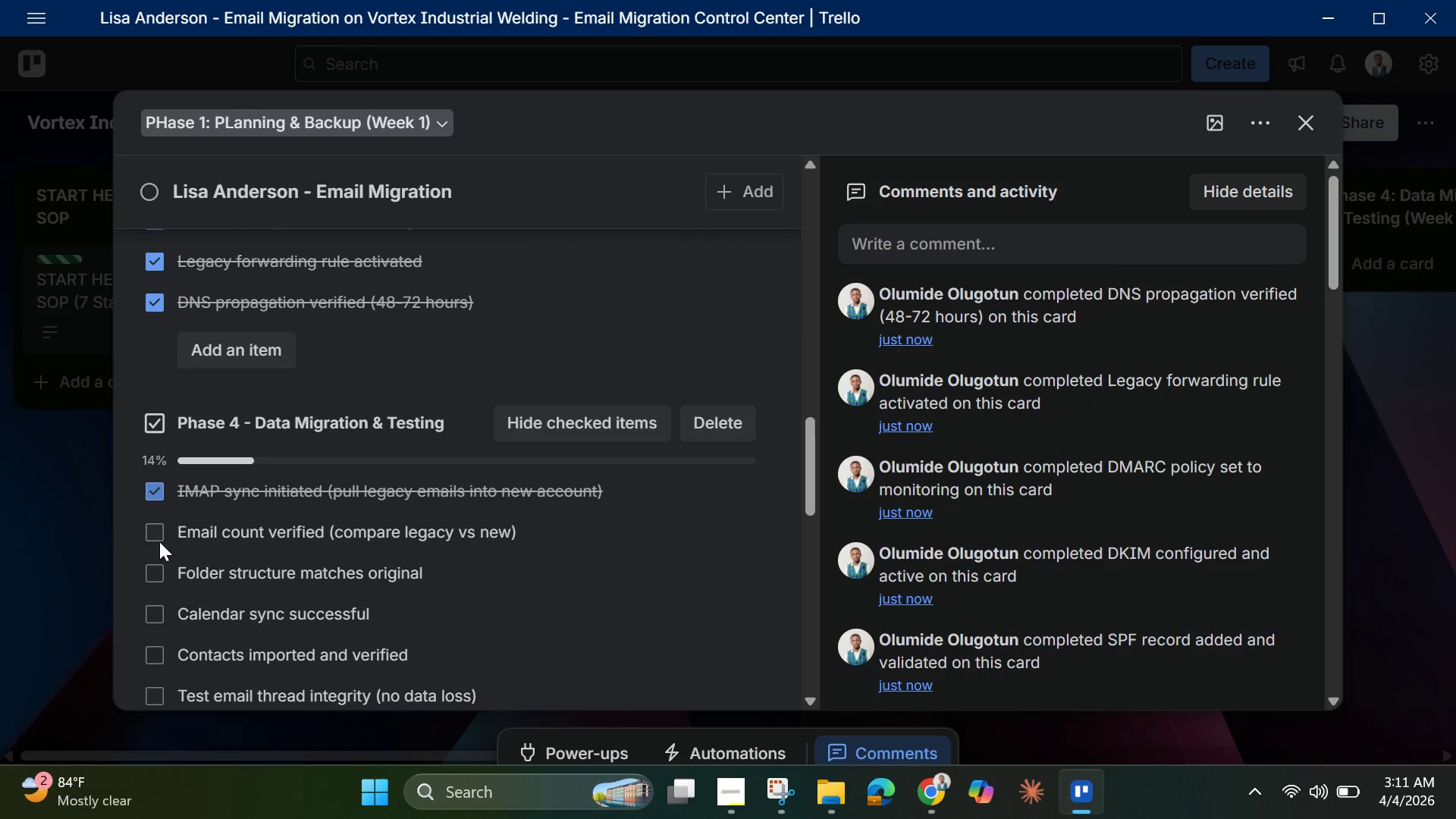 
left_click([159, 541])
 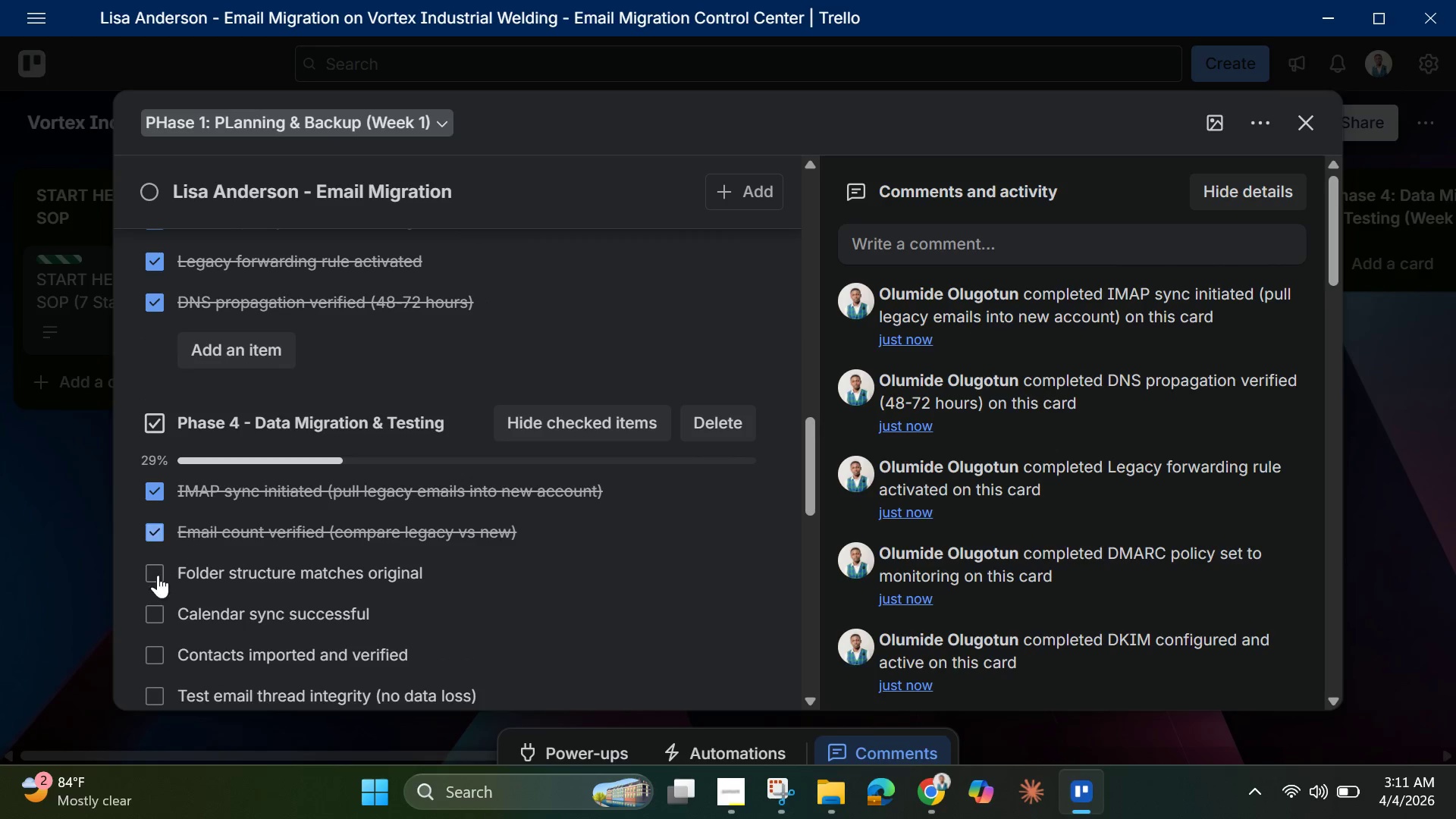 
left_click([158, 584])
 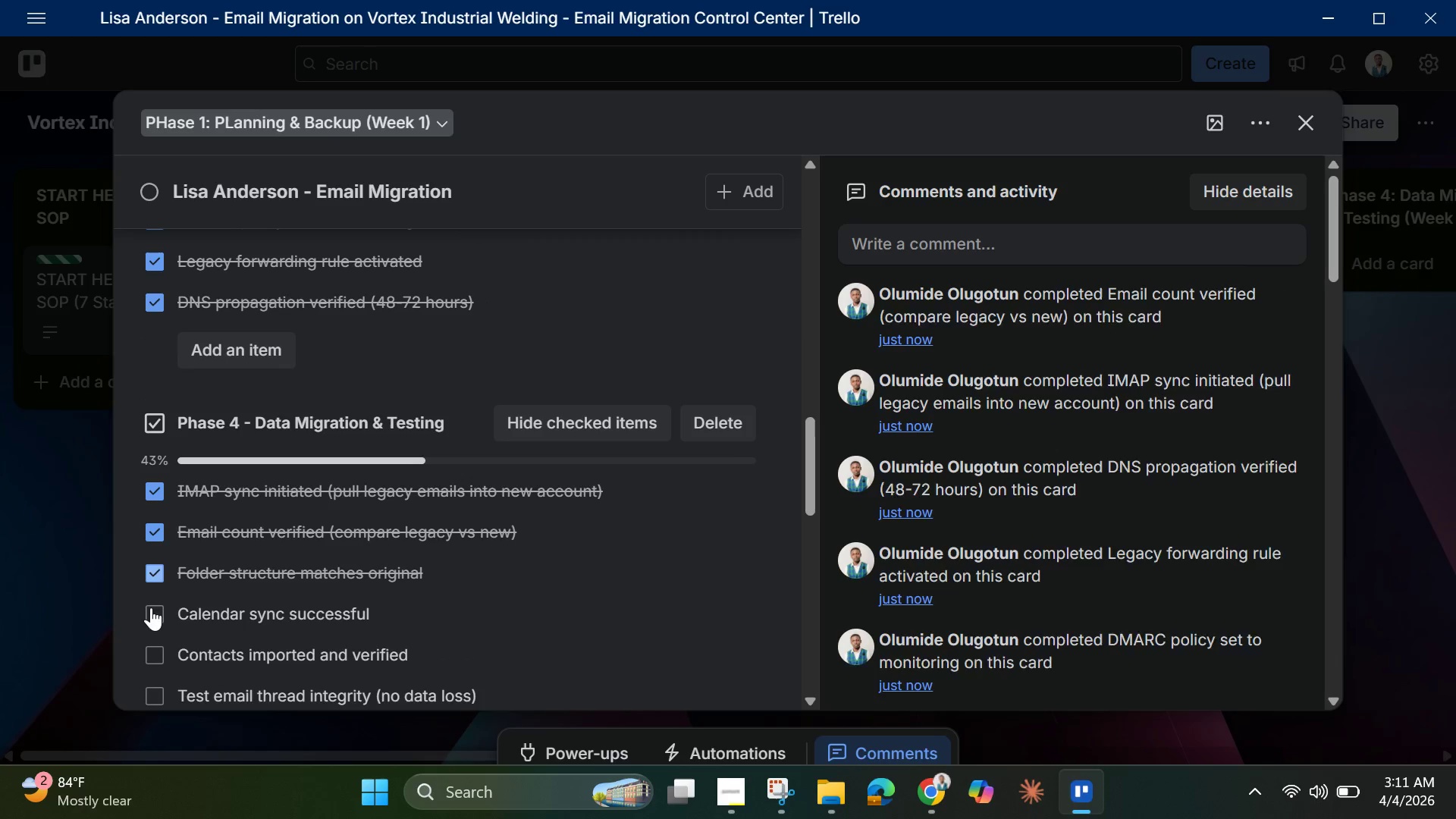 
left_click([151, 607])
 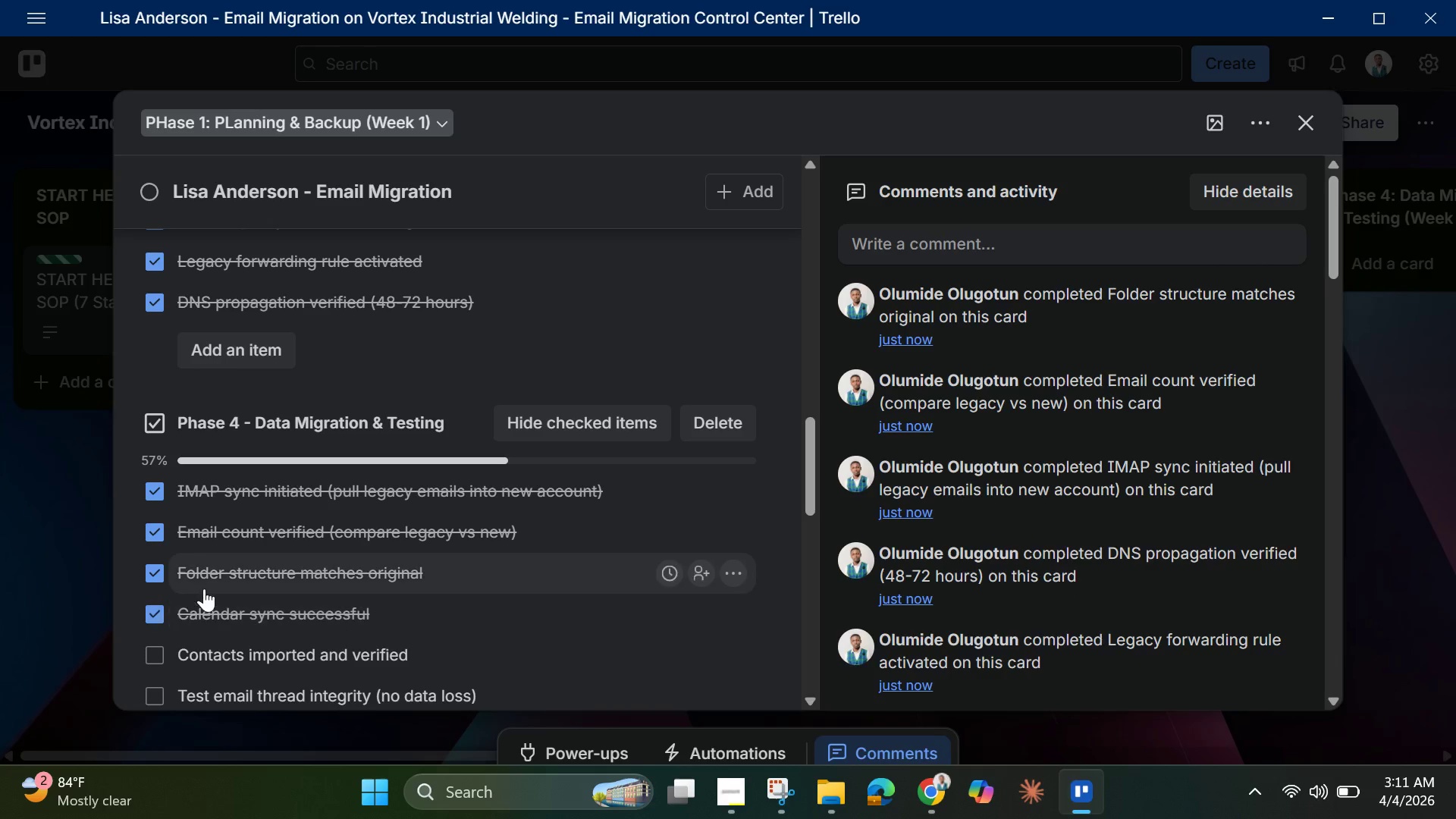 
scroll: coordinate [204, 587], scroll_direction: none, amount: 0.0
 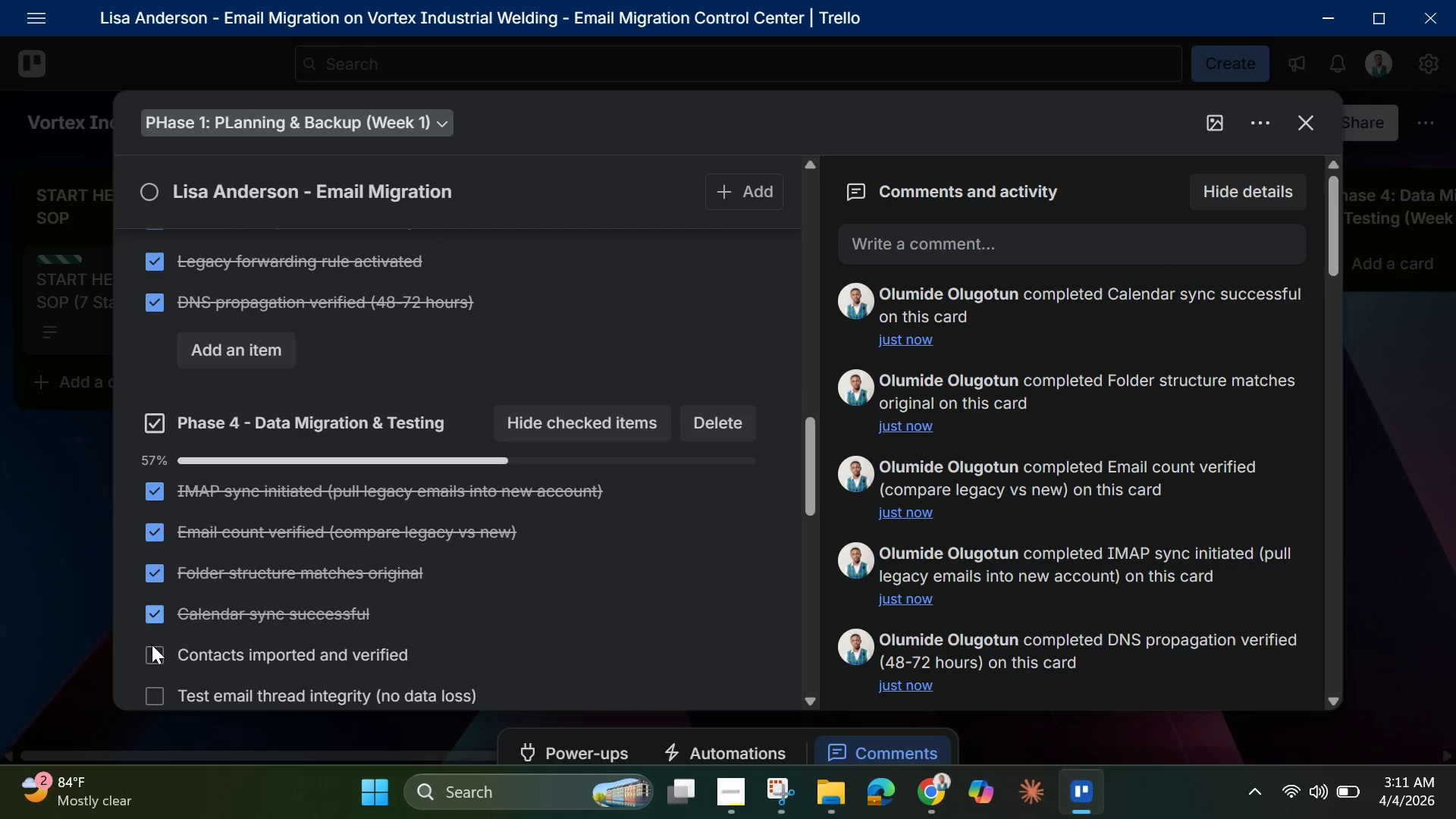 
left_click([152, 645])
 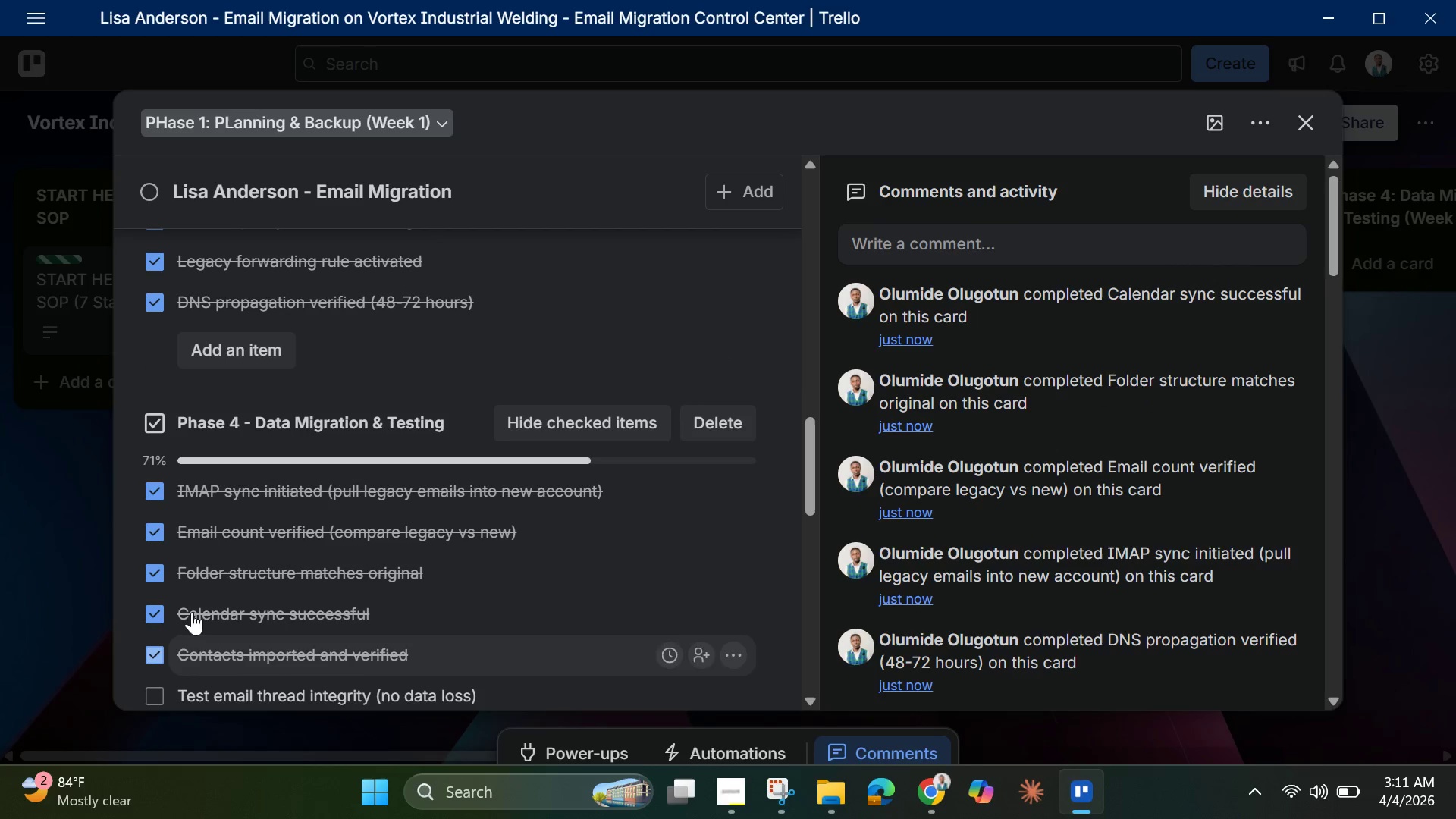 
scroll: coordinate [193, 610], scroll_direction: down, amount: 1.0
 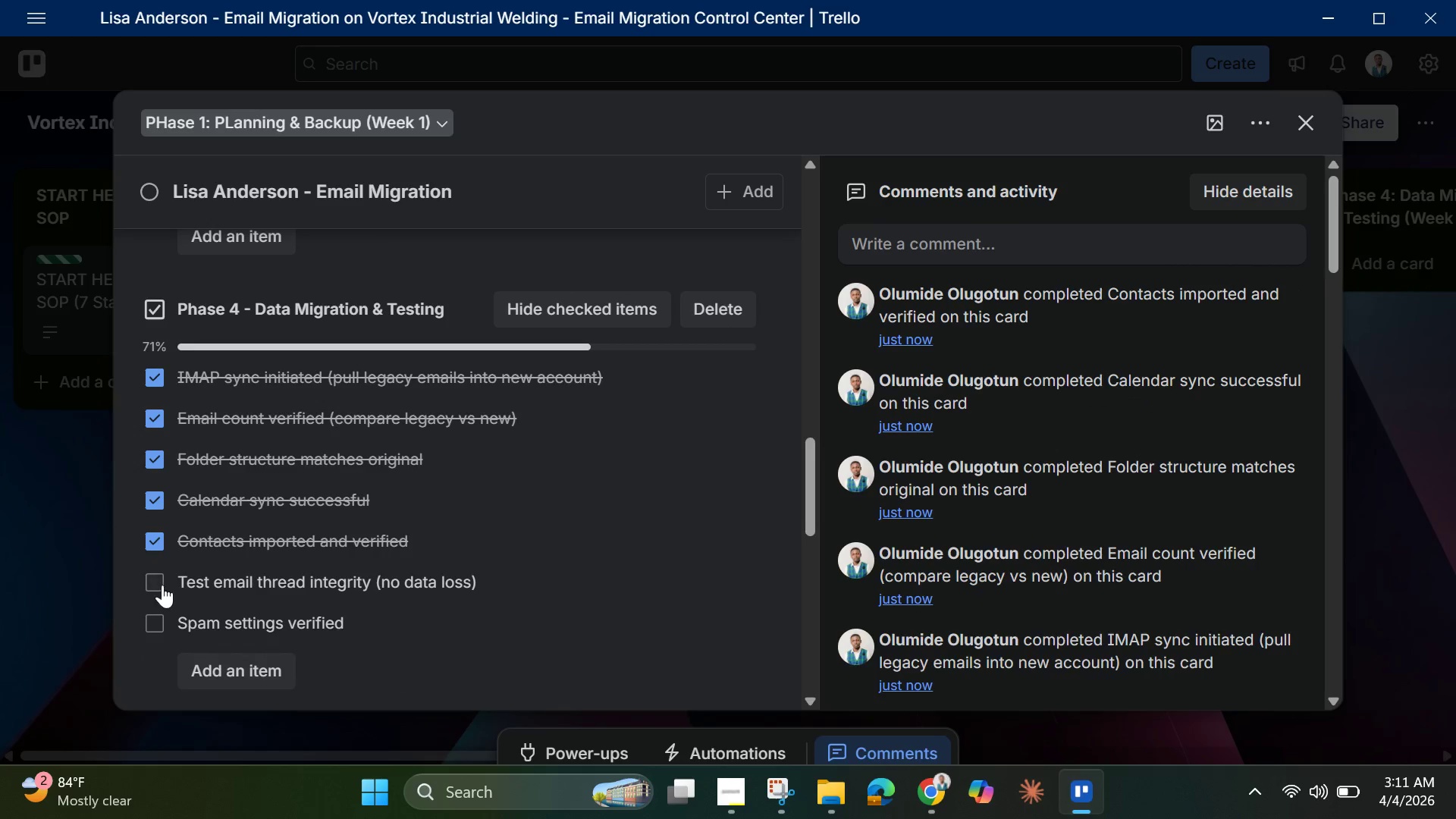 
left_click([156, 578])
 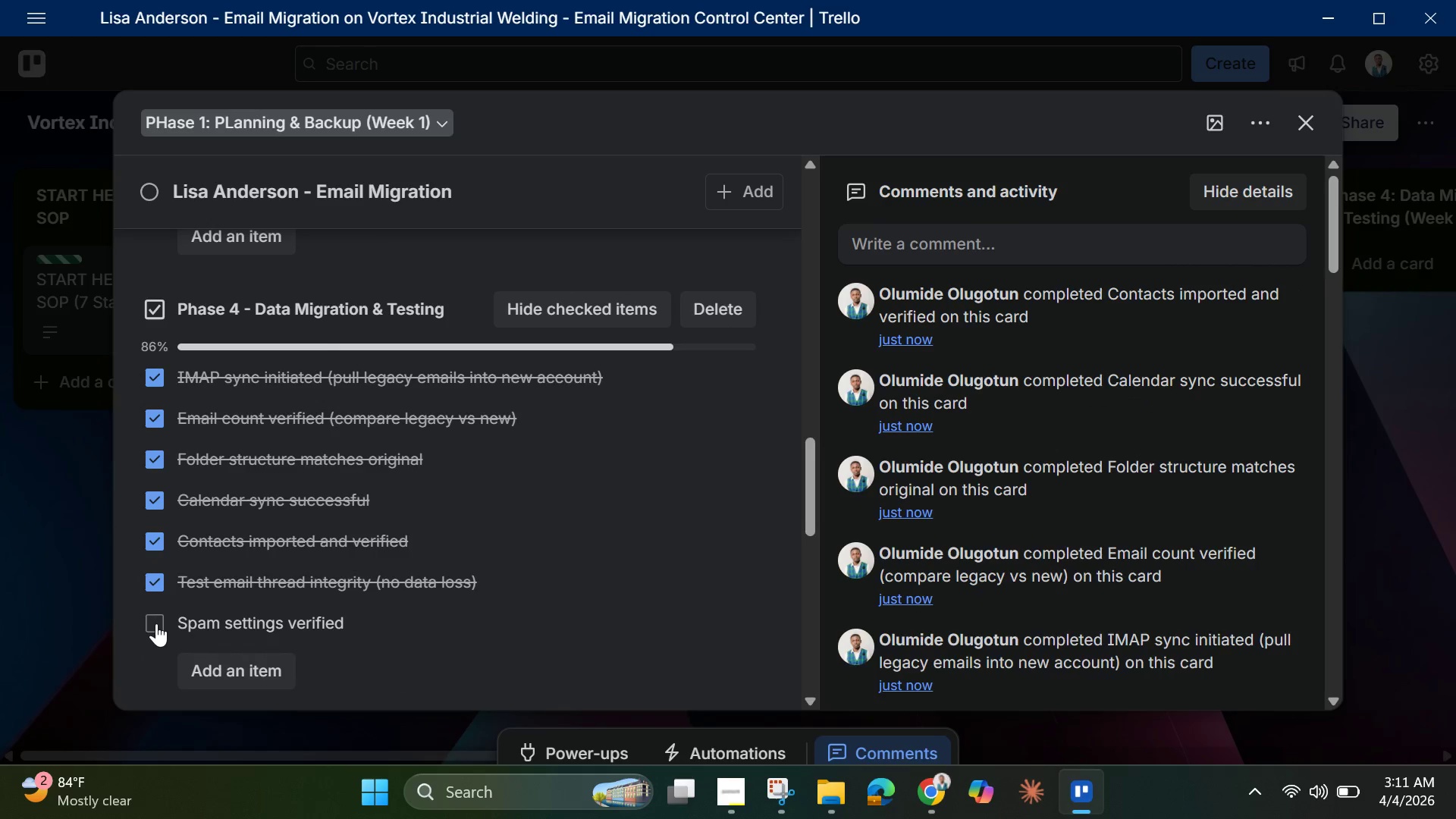 
left_click([156, 623])
 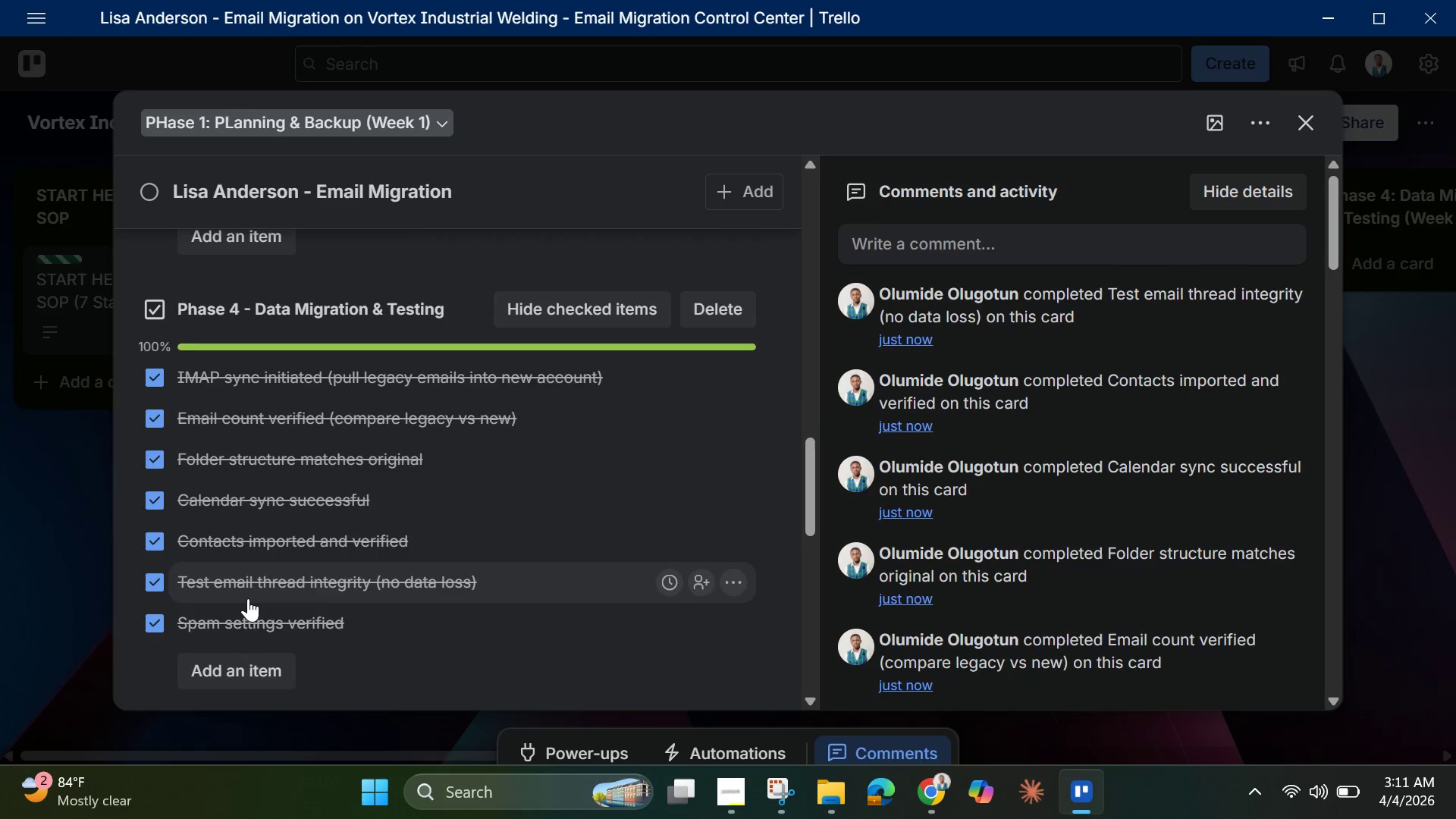 
scroll: coordinate [248, 597], scroll_direction: down, amount: 2.0
 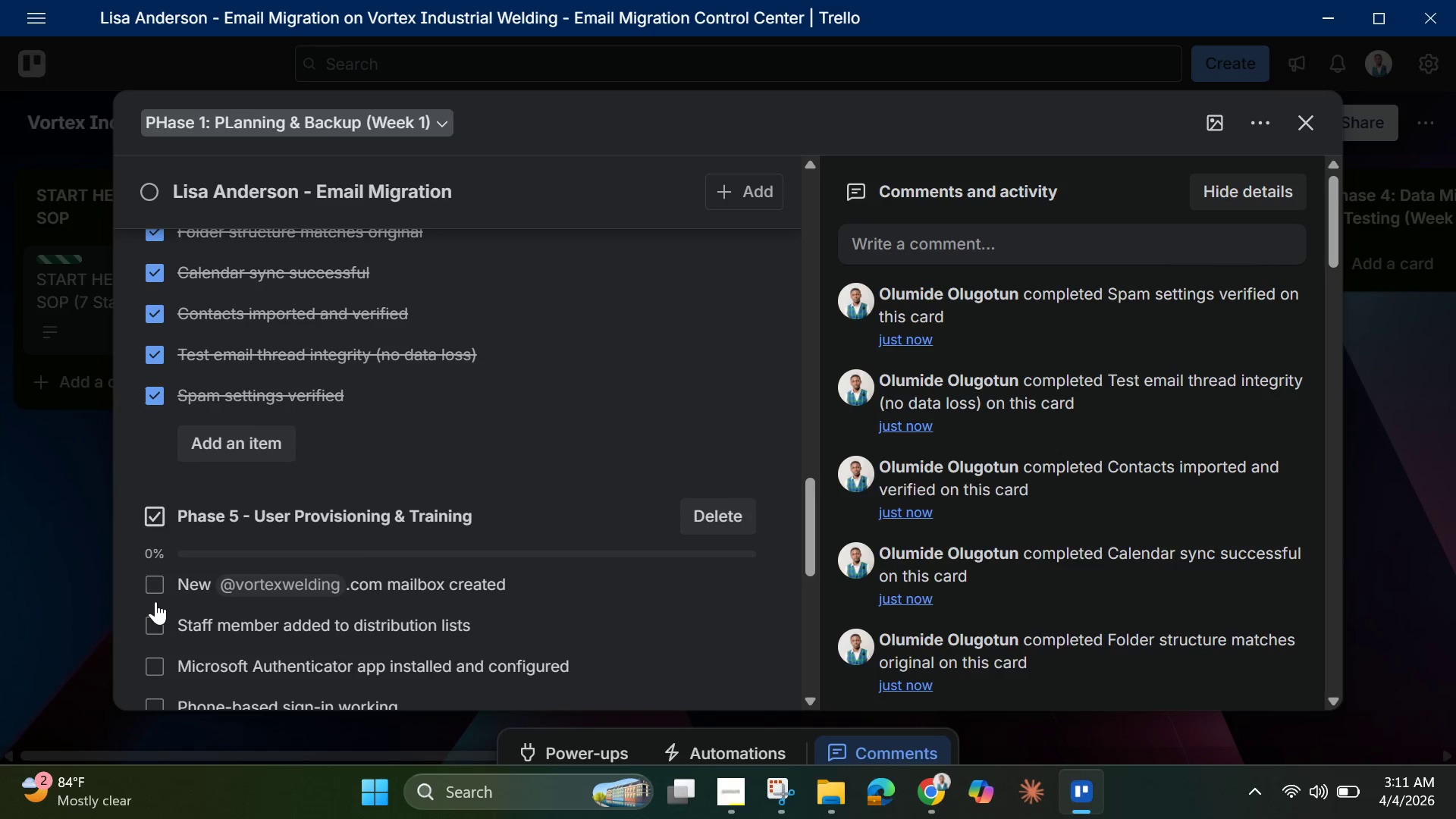 
left_click([146, 579])
 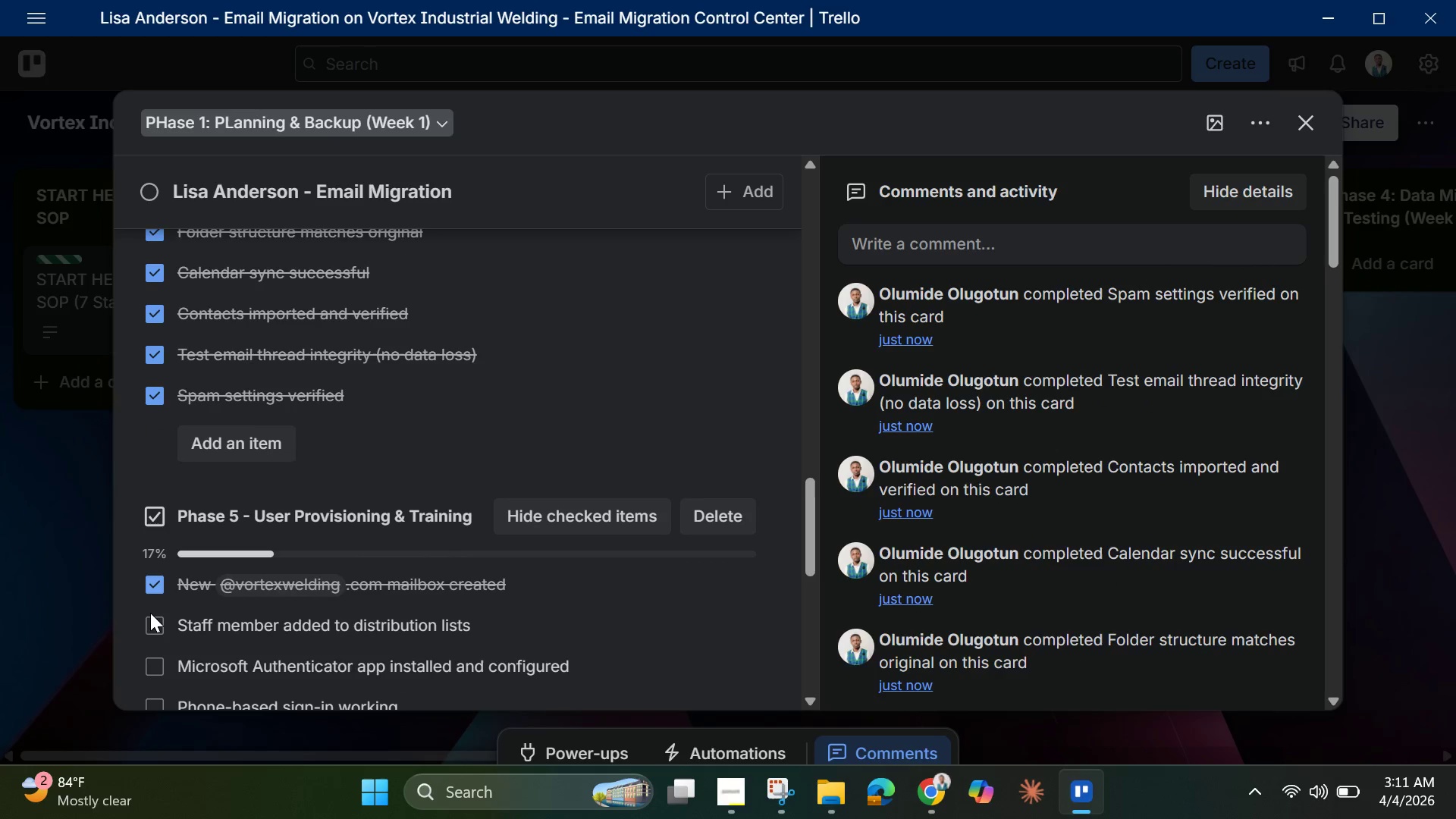 
left_click([150, 613])
 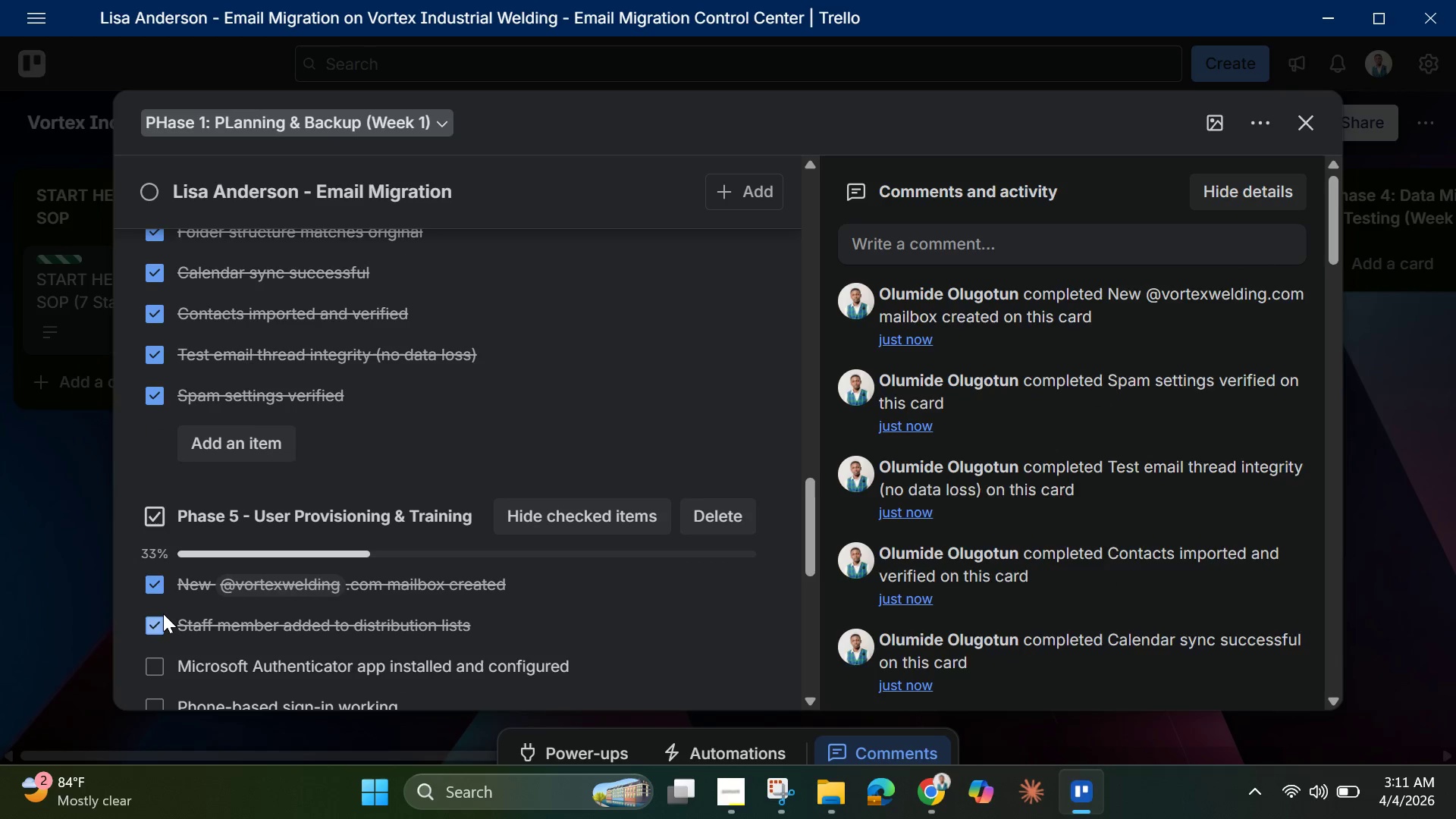 
scroll: coordinate [163, 613], scroll_direction: down, amount: 1.0
 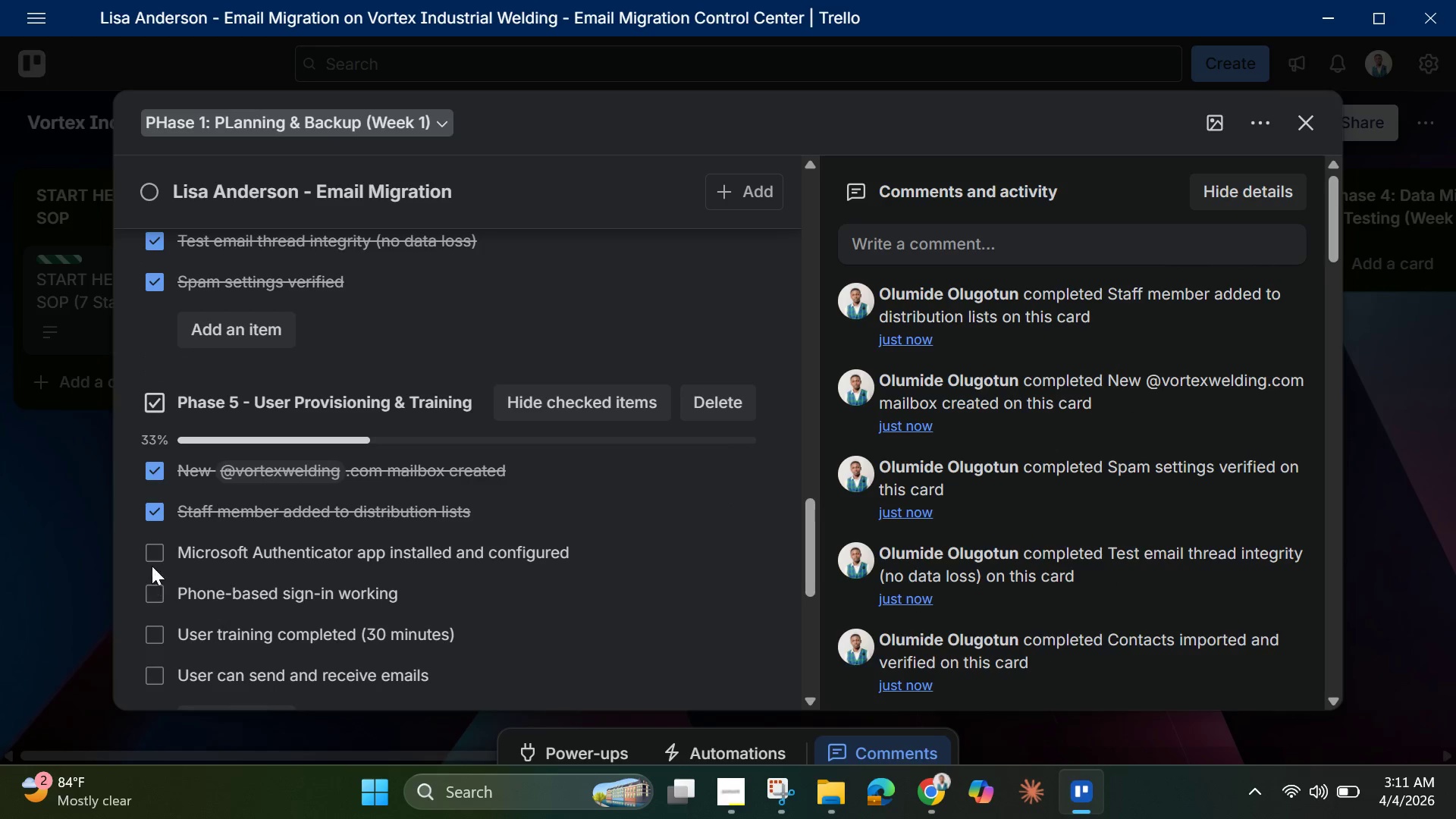 
left_click([152, 559])
 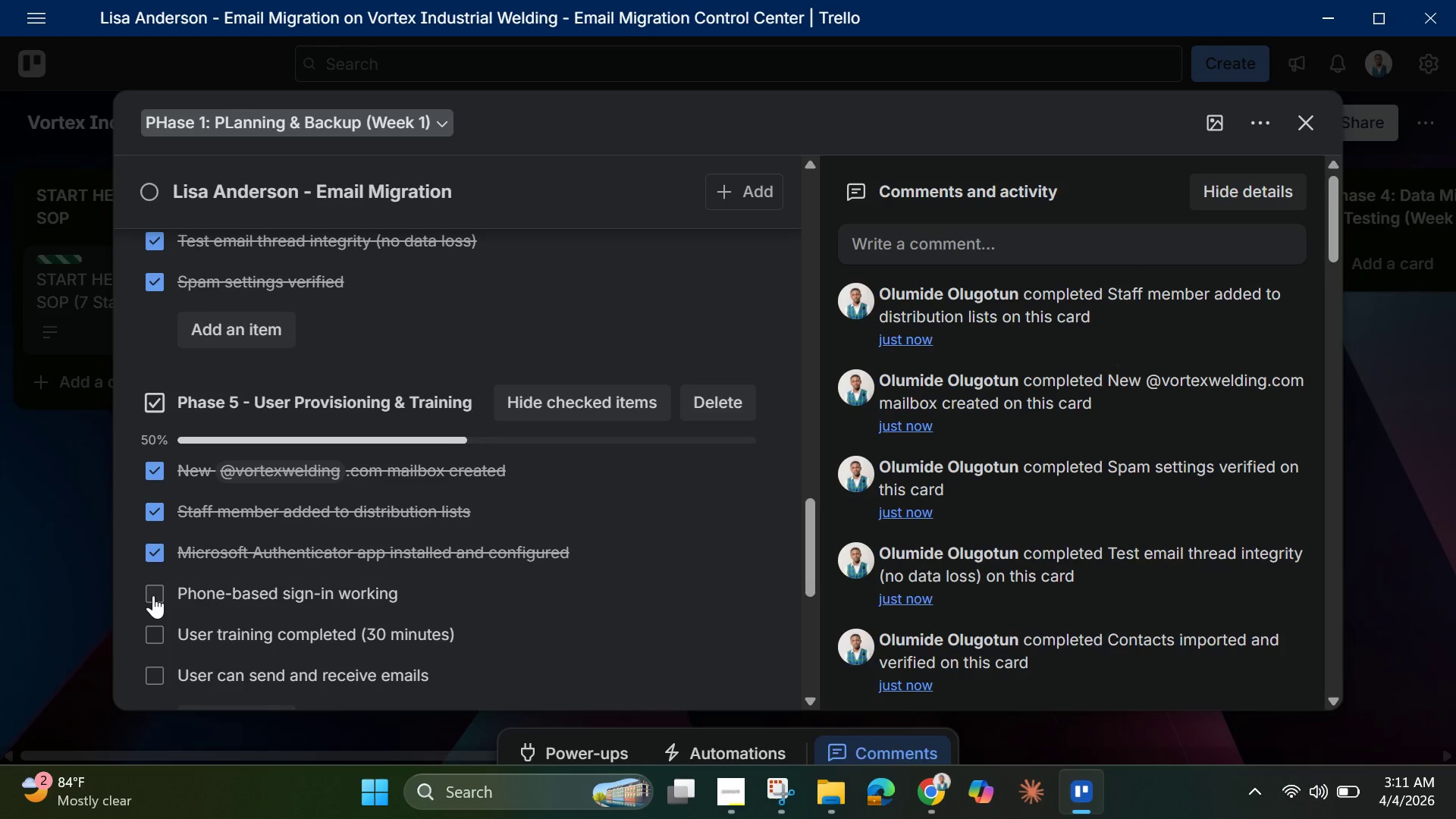 
left_click([153, 595])
 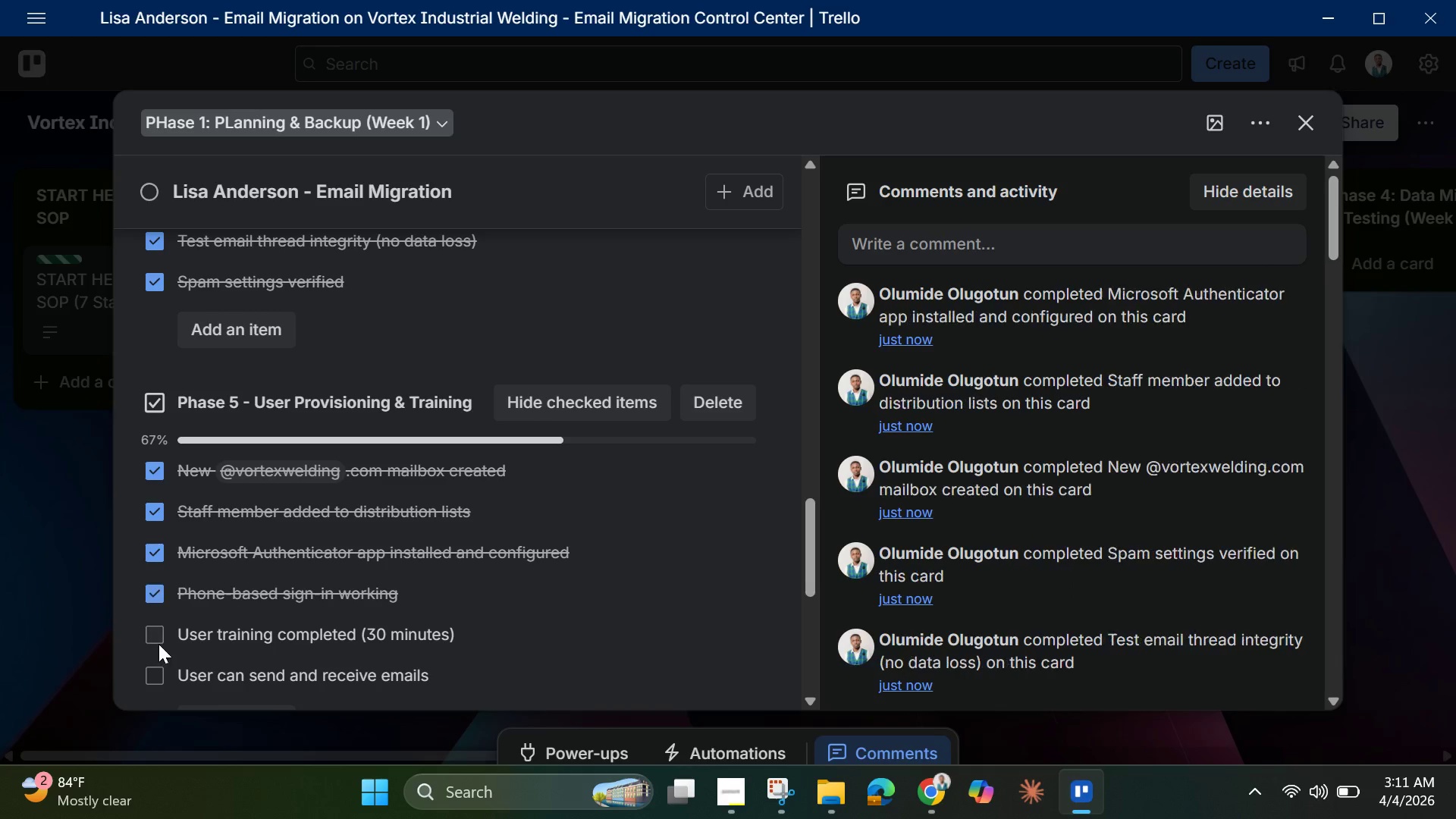 
left_click([157, 643])
 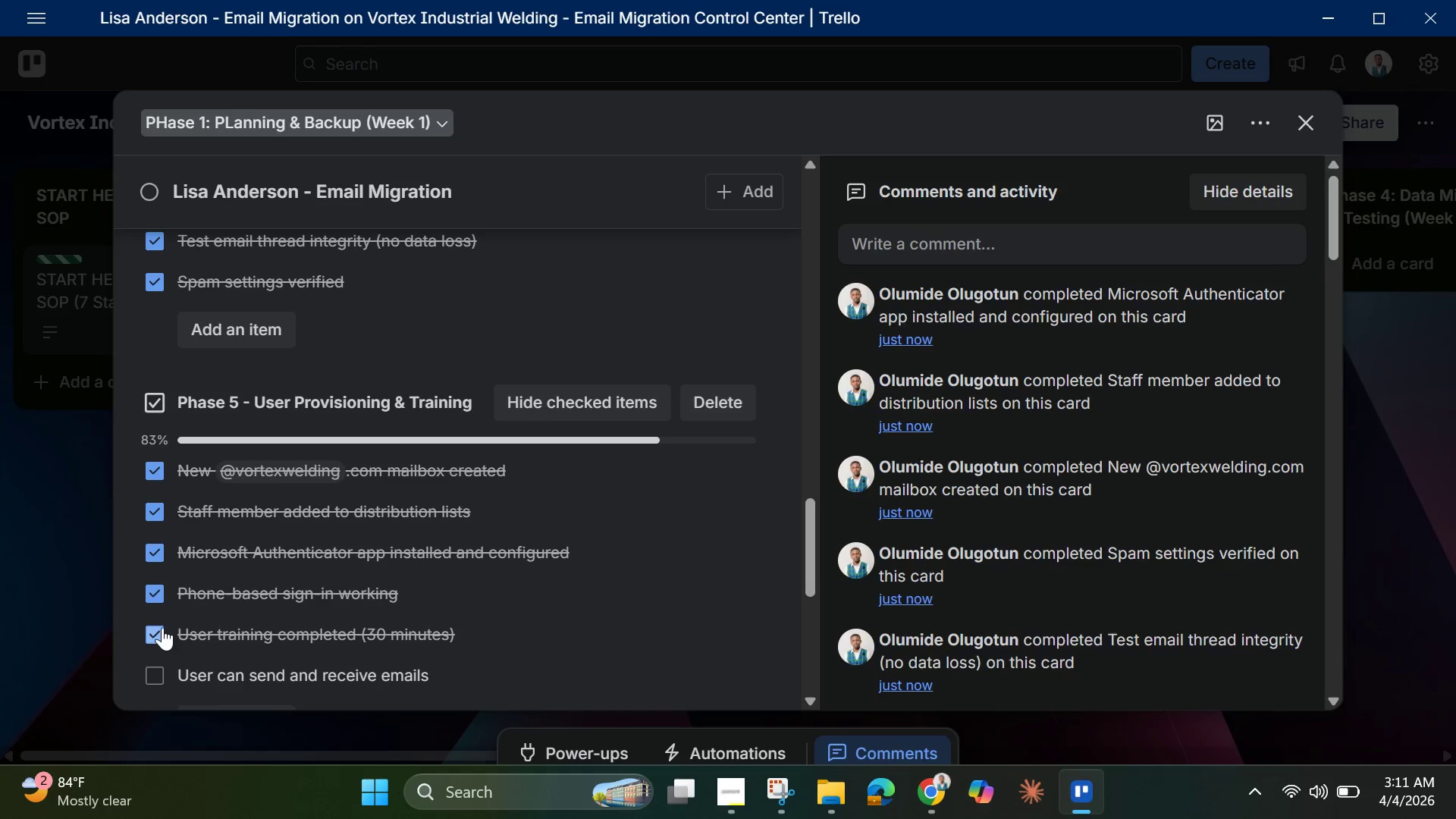 
scroll: coordinate [162, 627], scroll_direction: down, amount: 2.0
 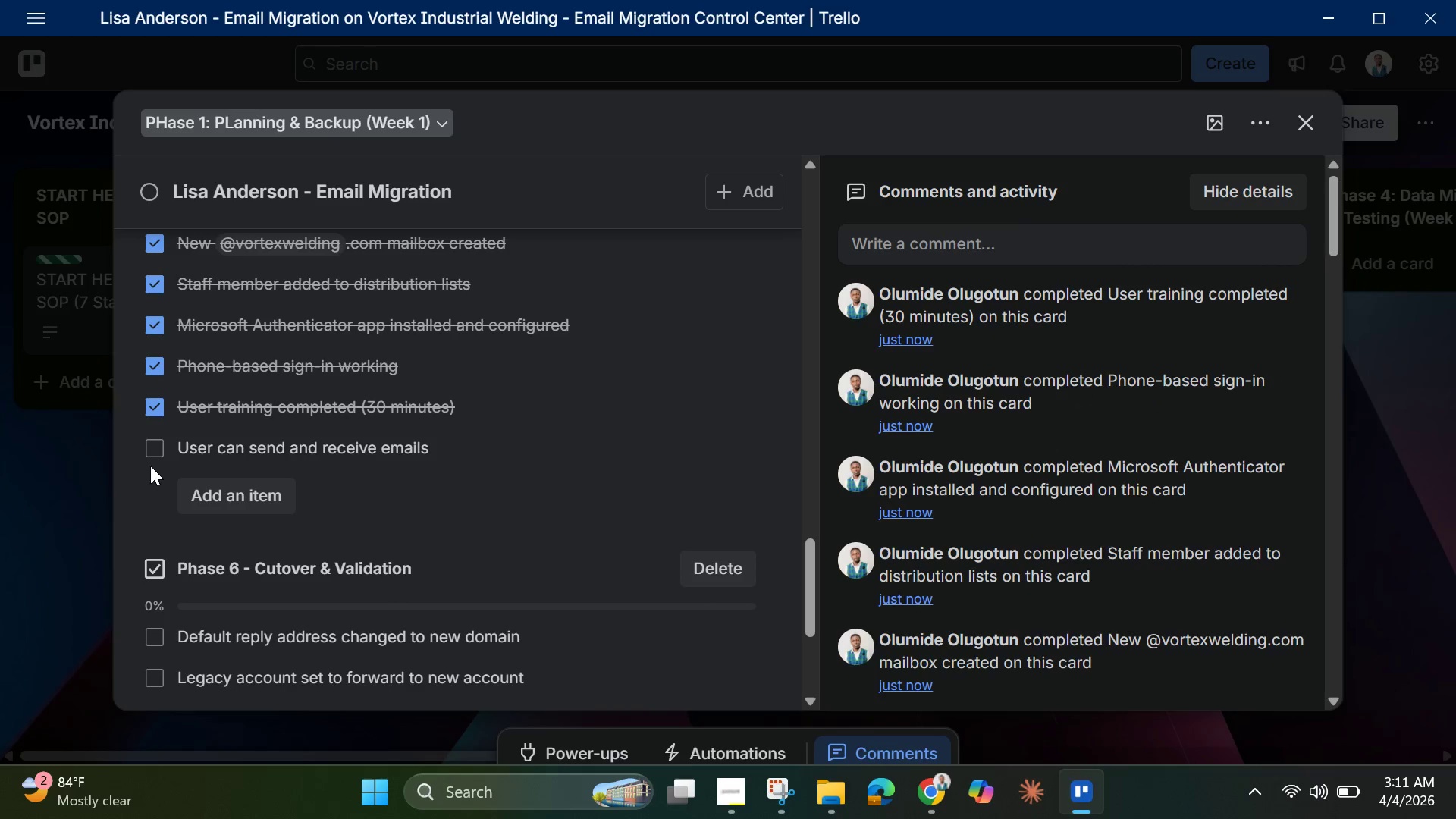 
left_click([153, 452])
 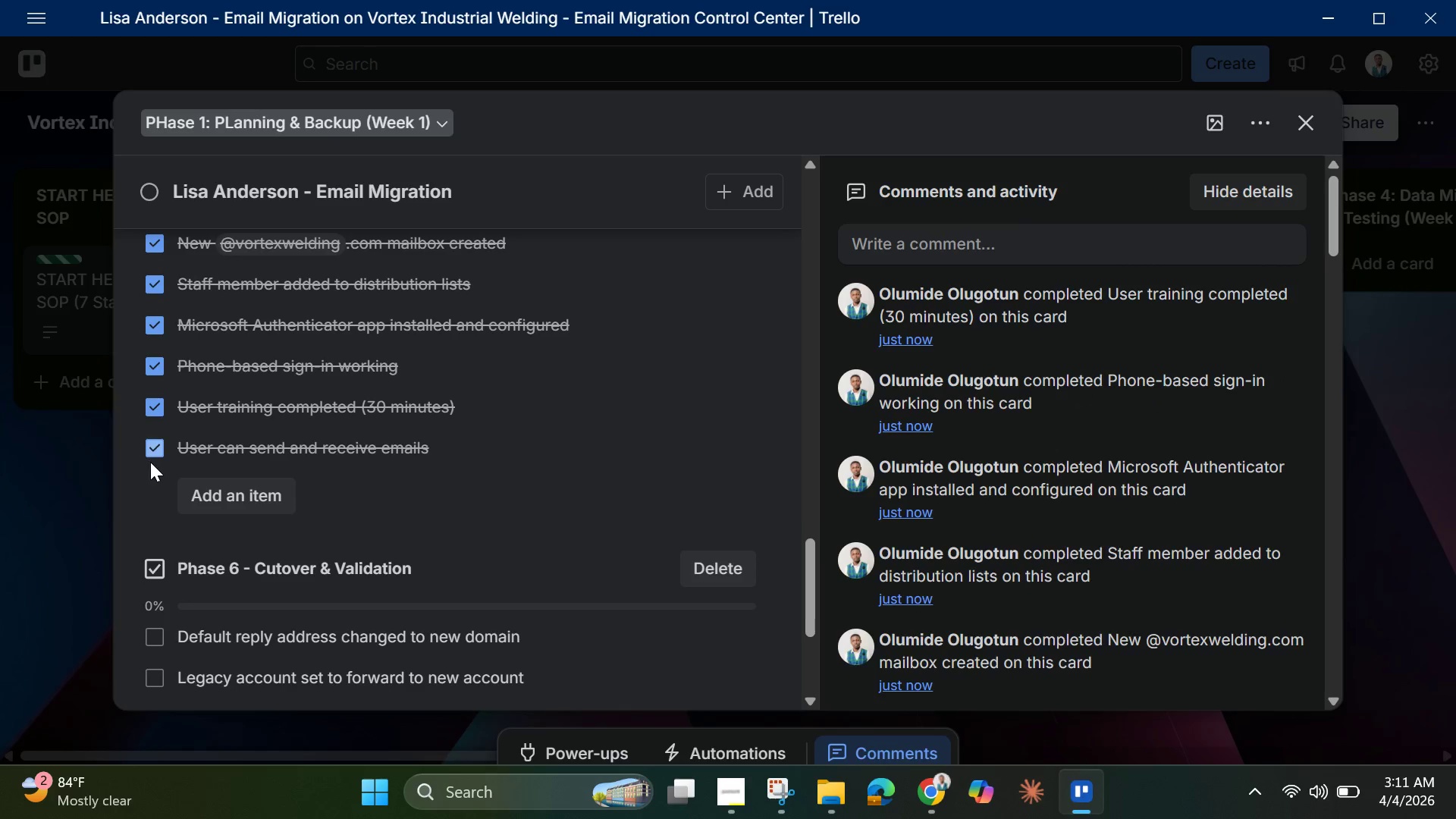 
scroll: coordinate [152, 463], scroll_direction: down, amount: 1.0
 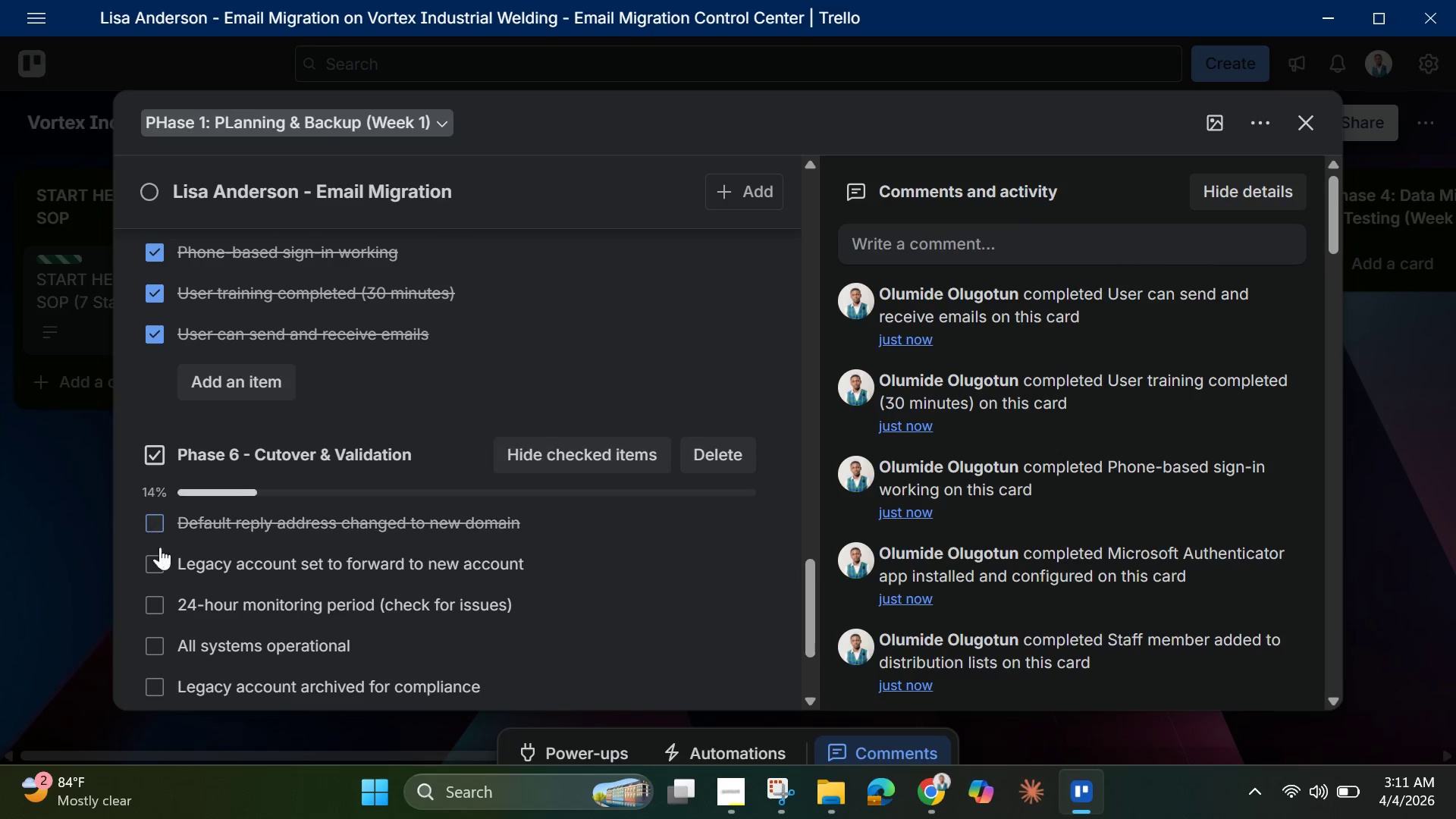 
left_click([156, 566])
 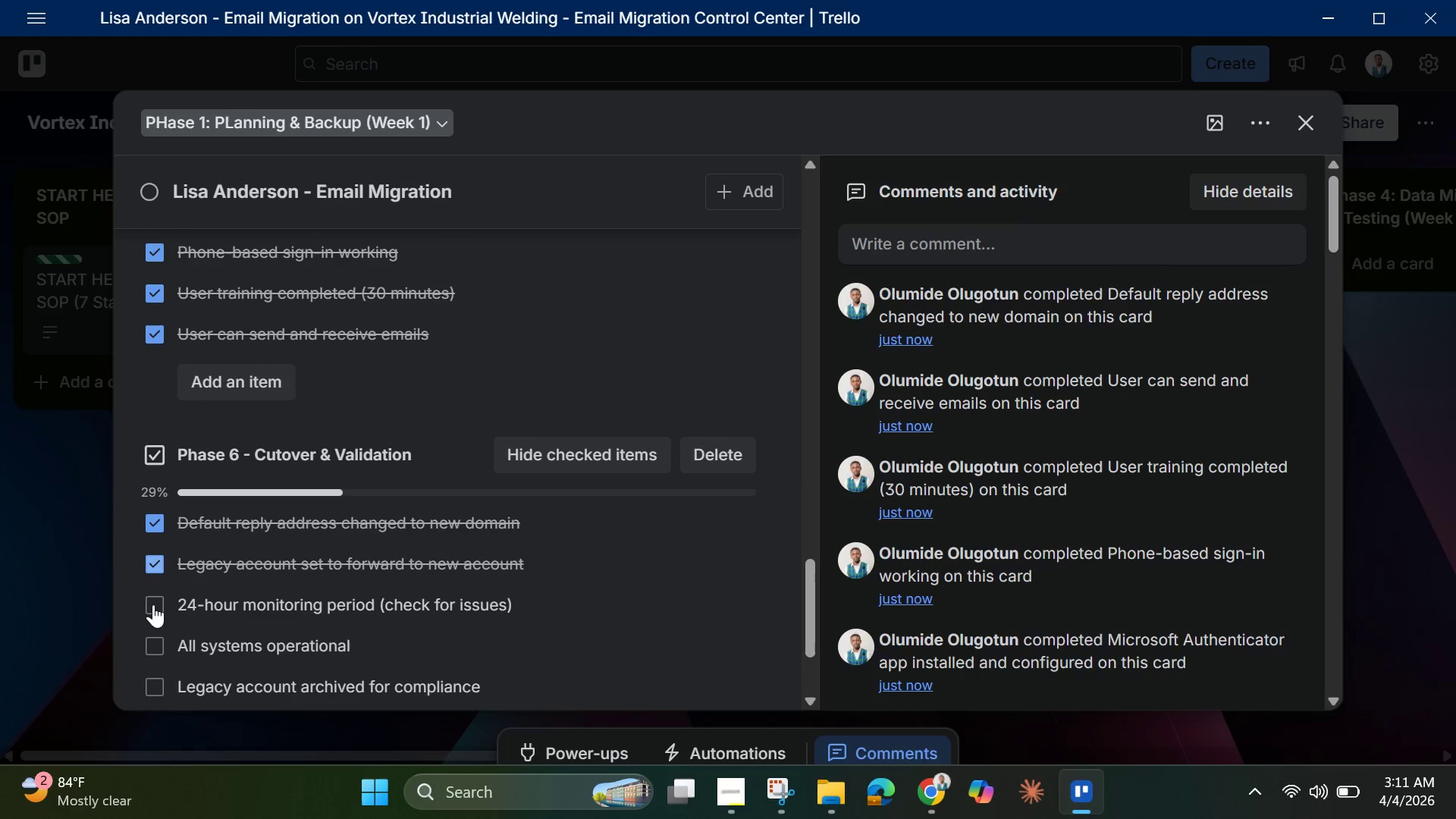 
left_click([153, 604])
 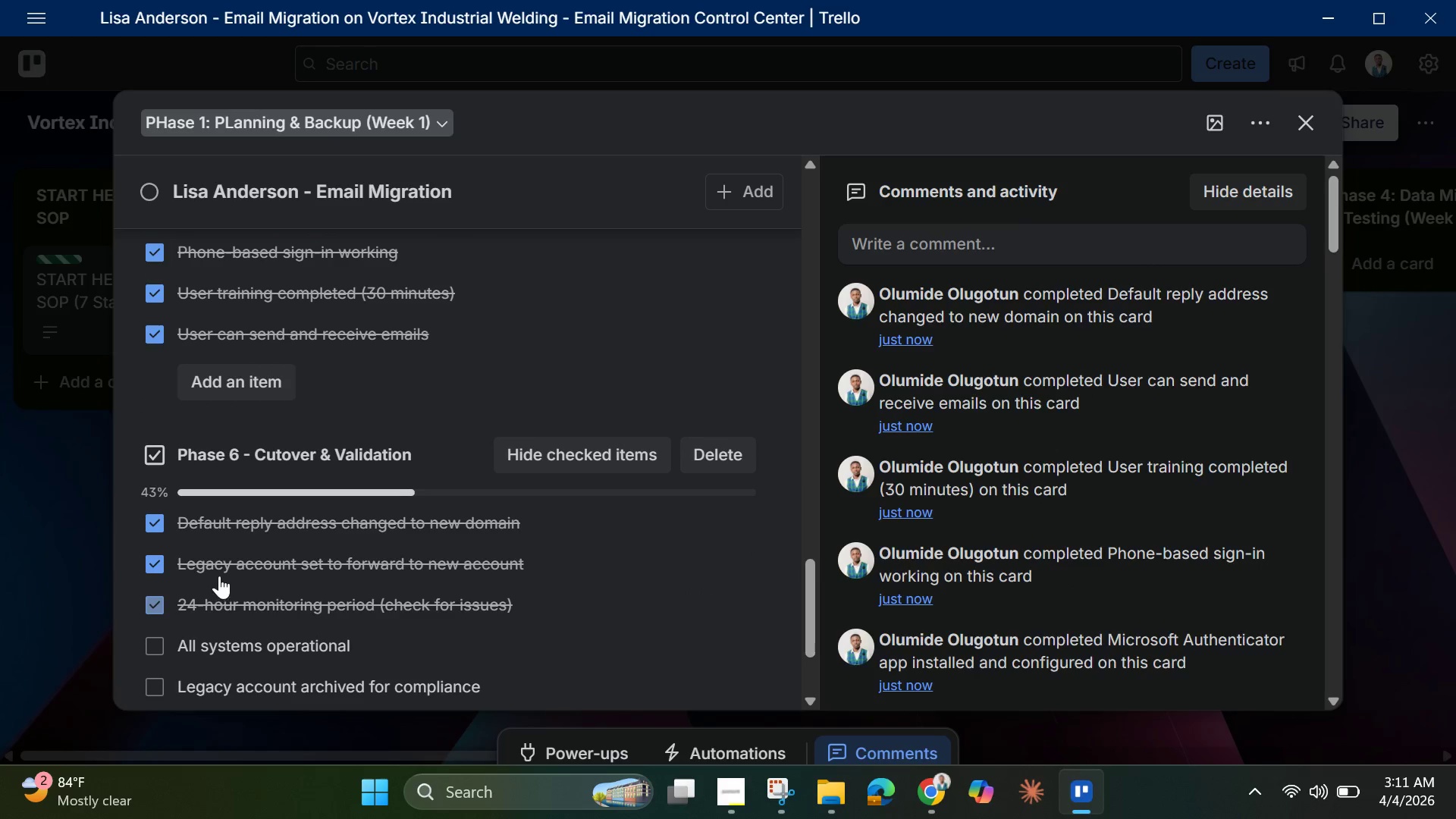 
scroll: coordinate [219, 576], scroll_direction: down, amount: 4.0
 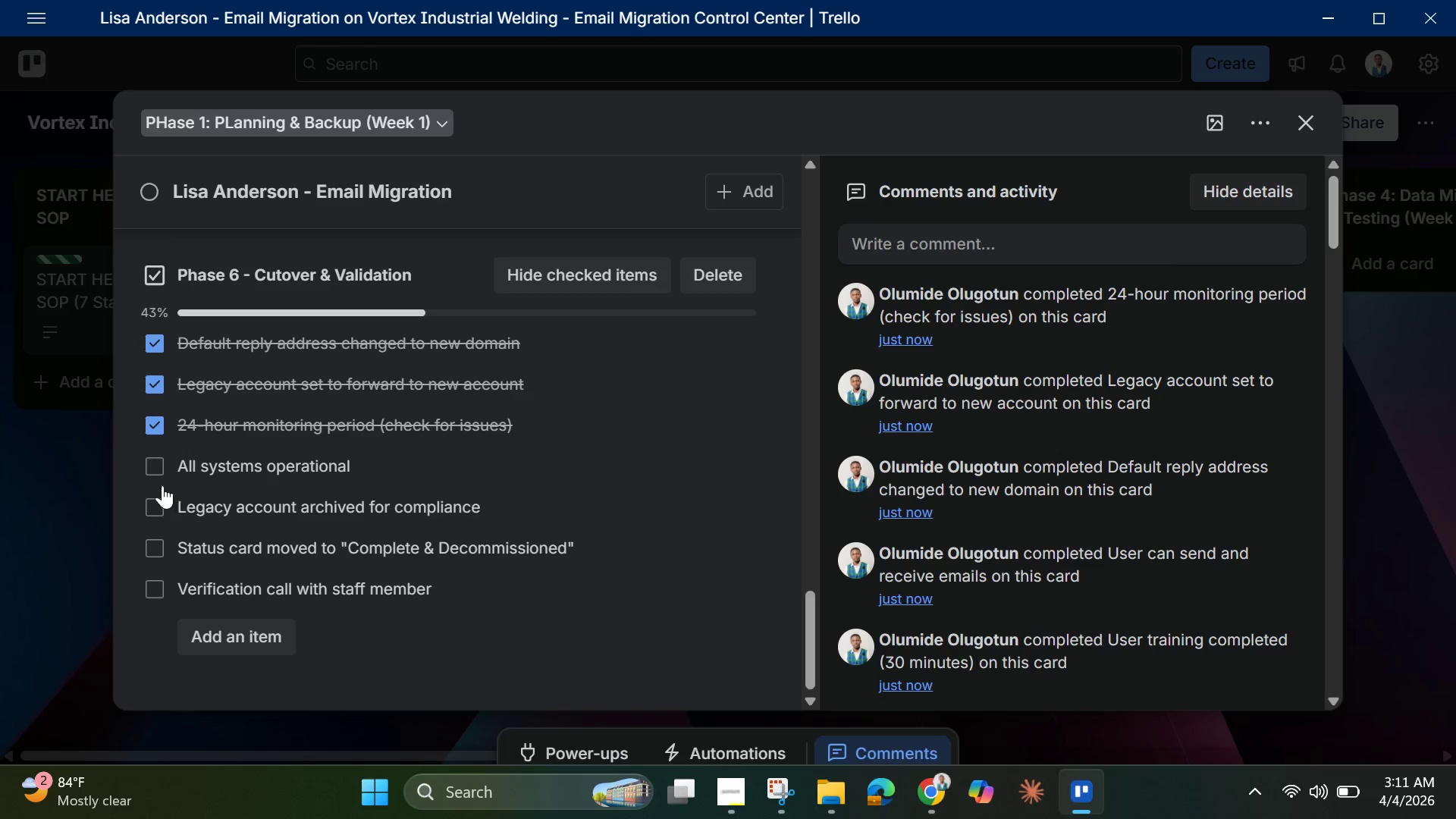 
left_click([155, 463])
 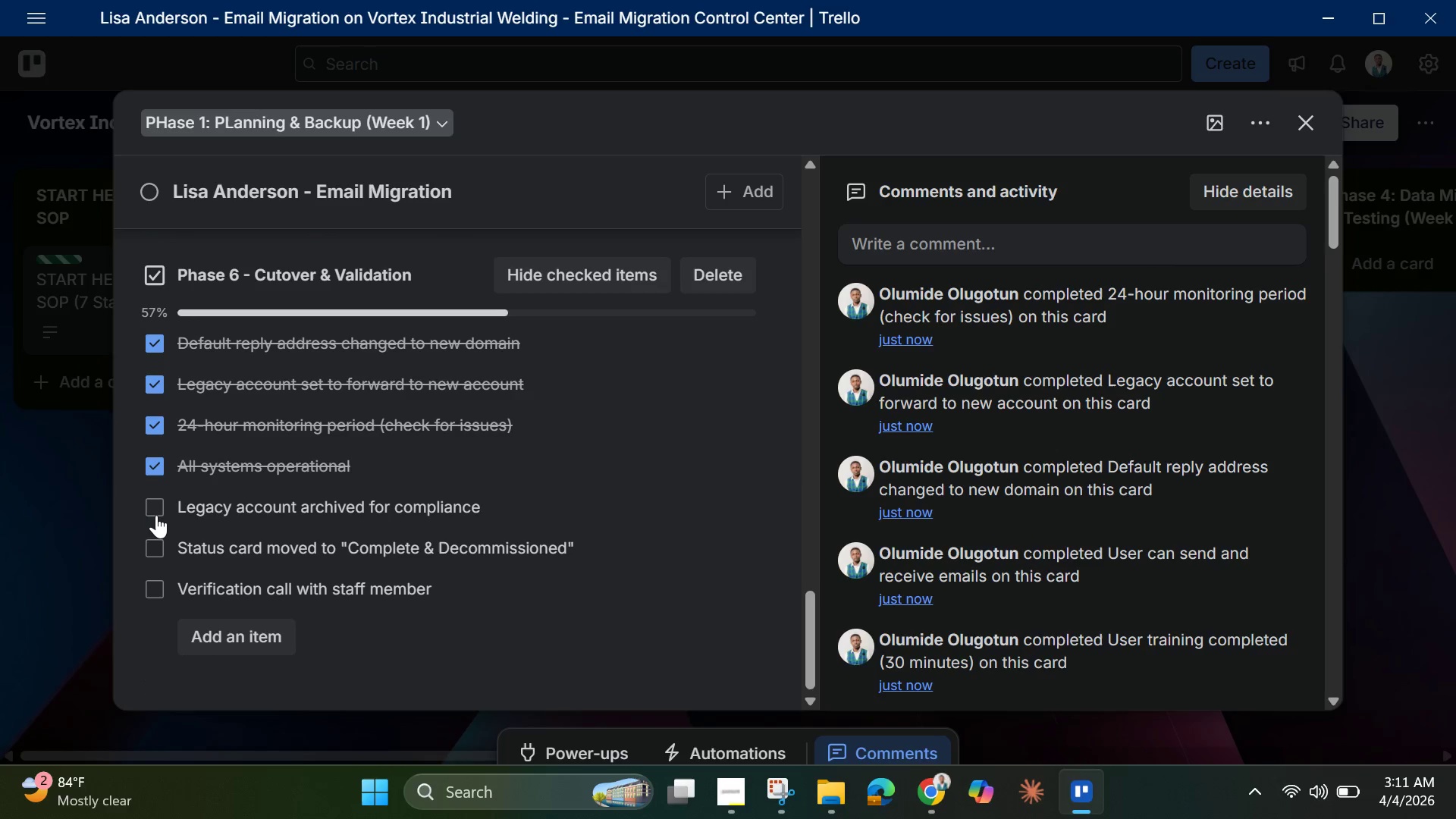 
left_click([156, 512])
 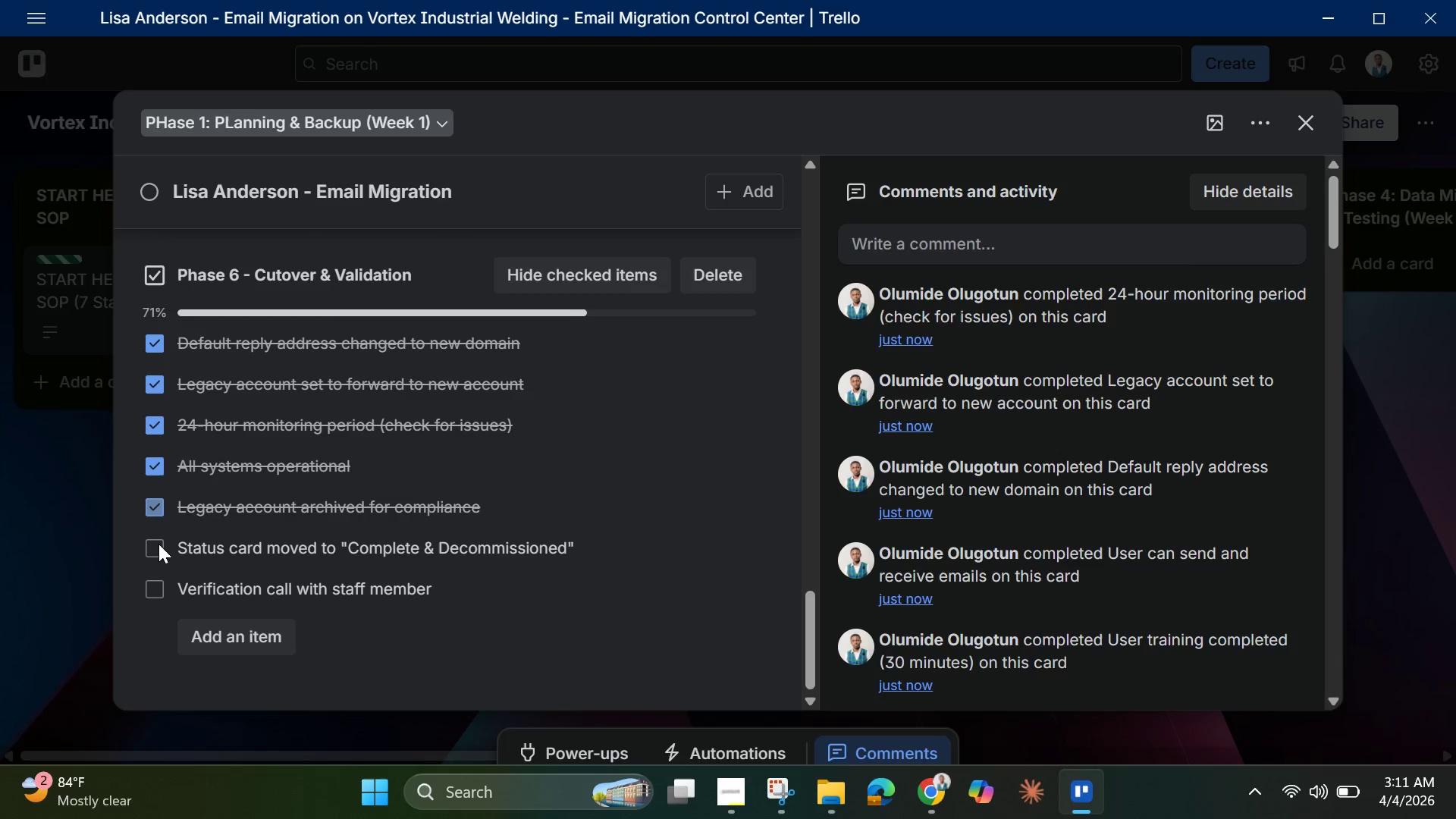 
left_click([158, 544])
 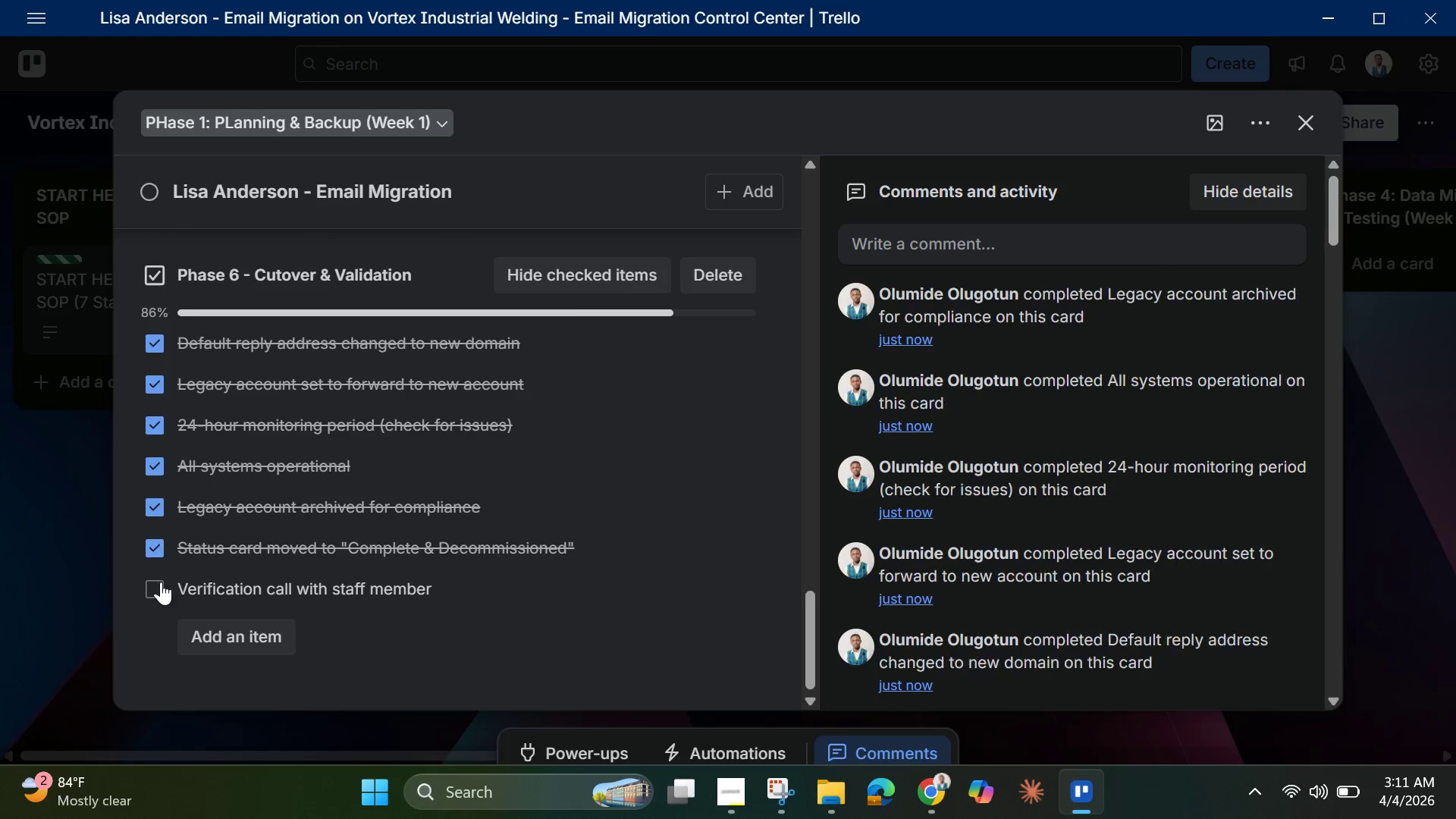 
left_click([161, 582])
 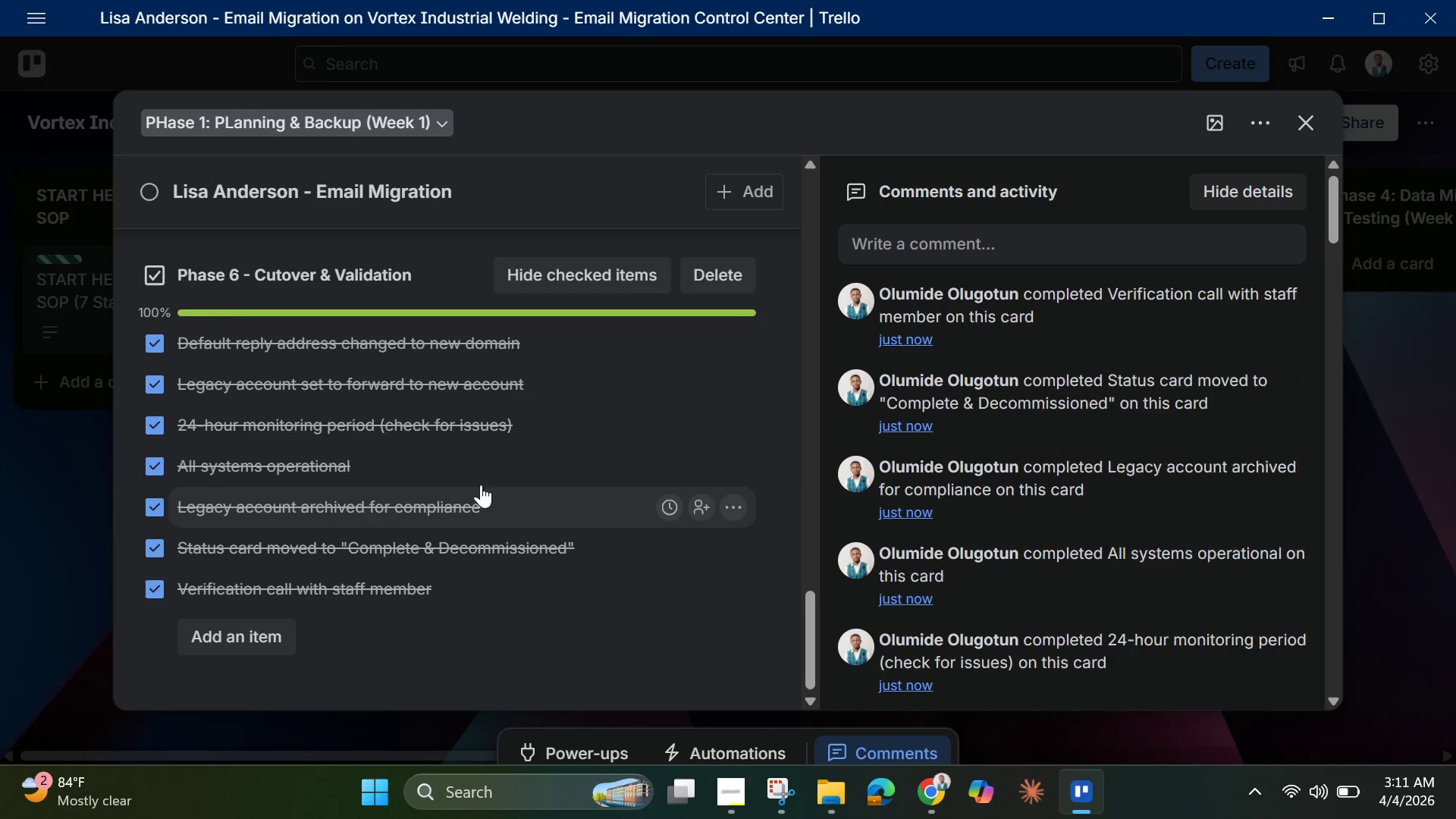 
scroll: coordinate [668, 449], scroll_direction: up, amount: 1.0
 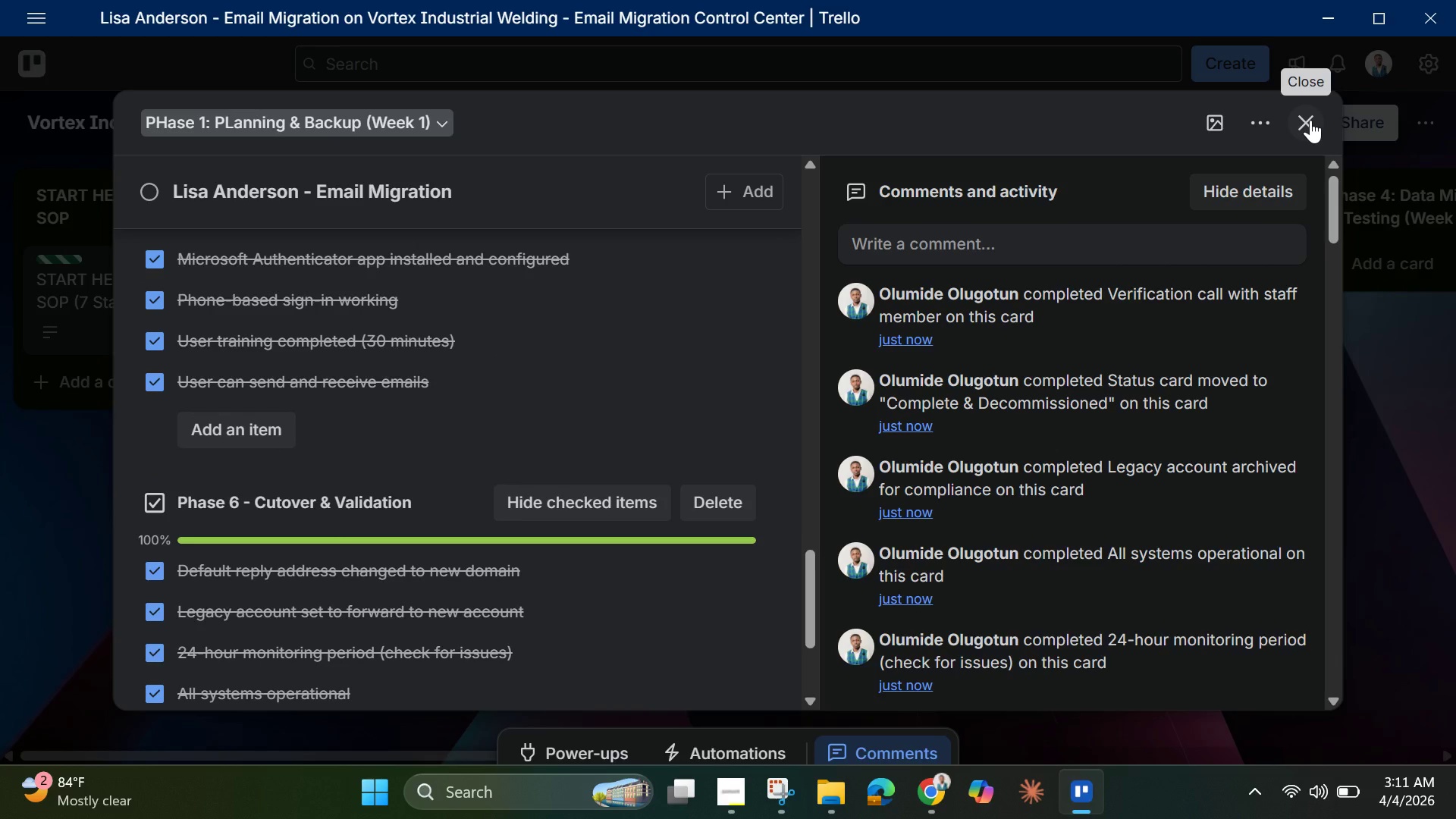 
wait(5.29)
 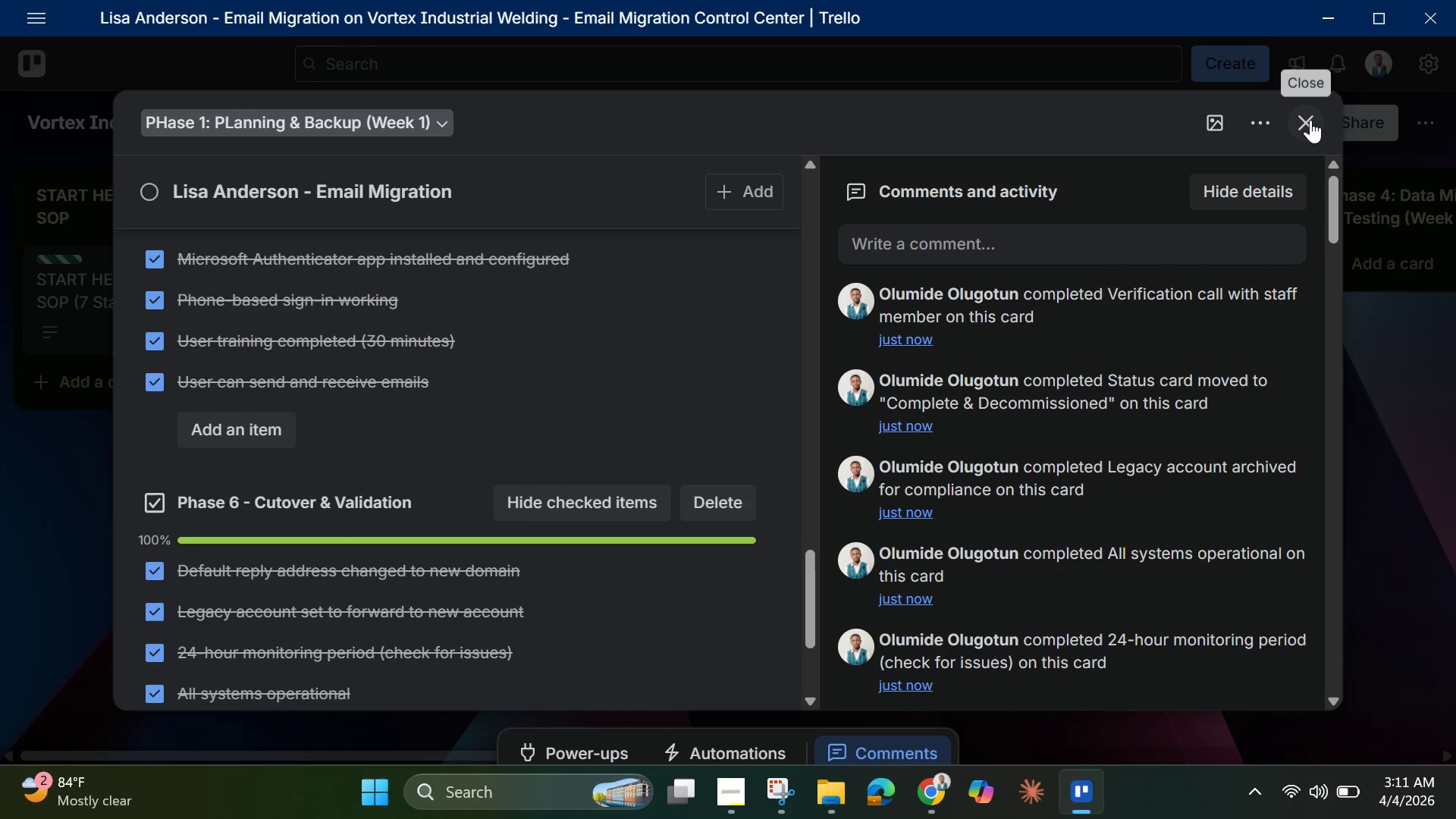 
left_click([1310, 120])
 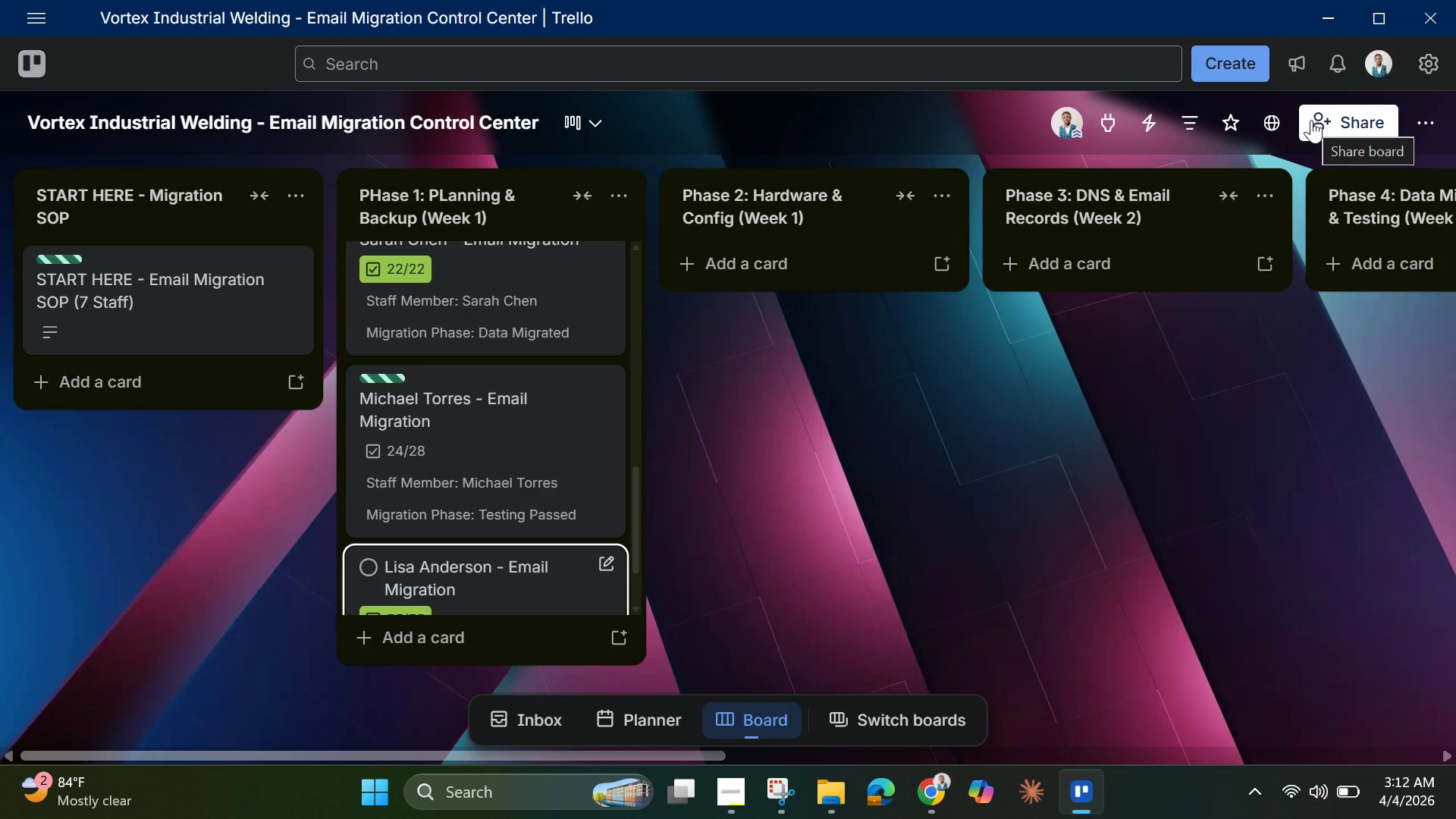 
wait(40.17)
 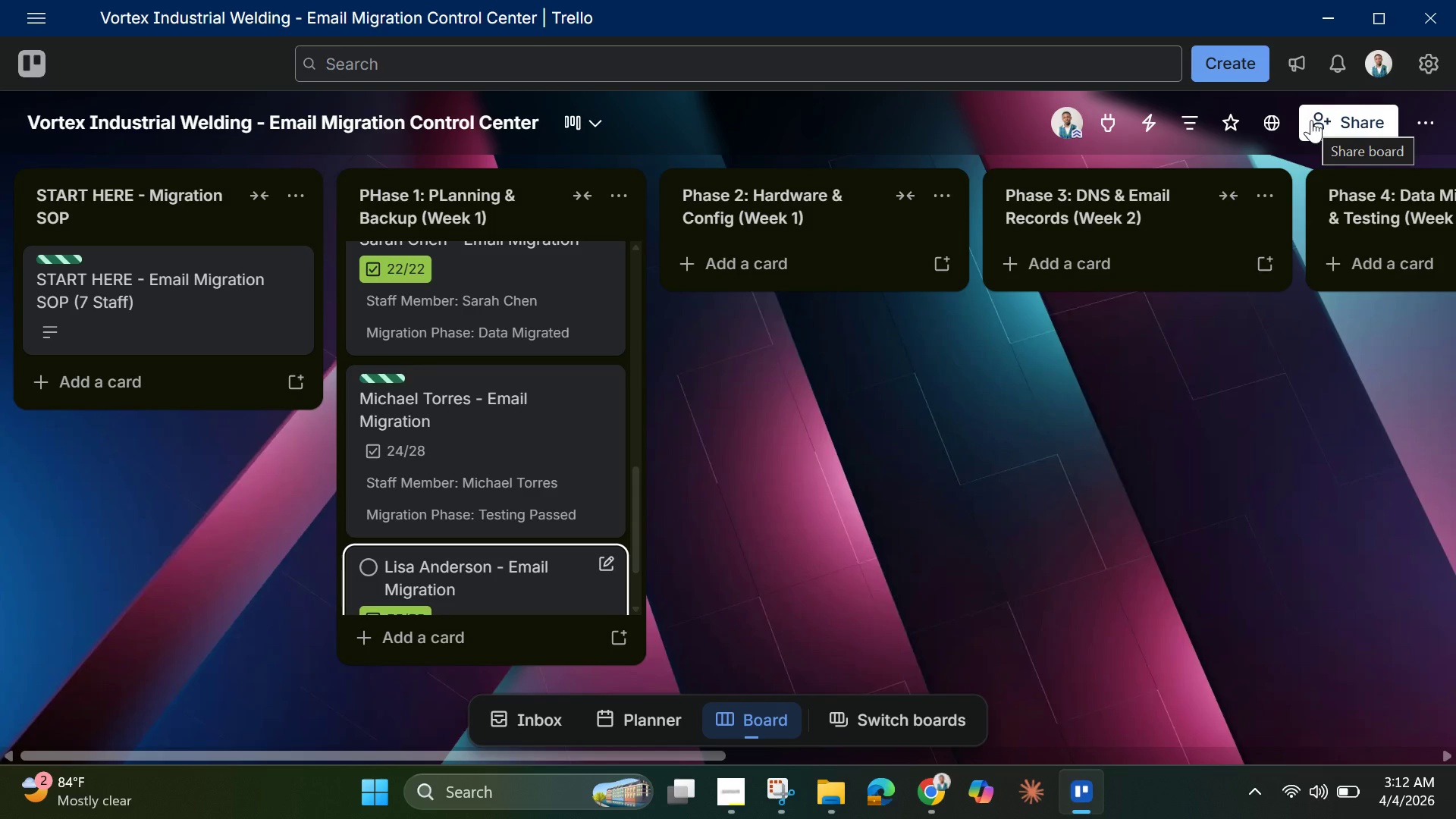 
scroll: coordinate [502, 380], scroll_direction: up, amount: 10.0
 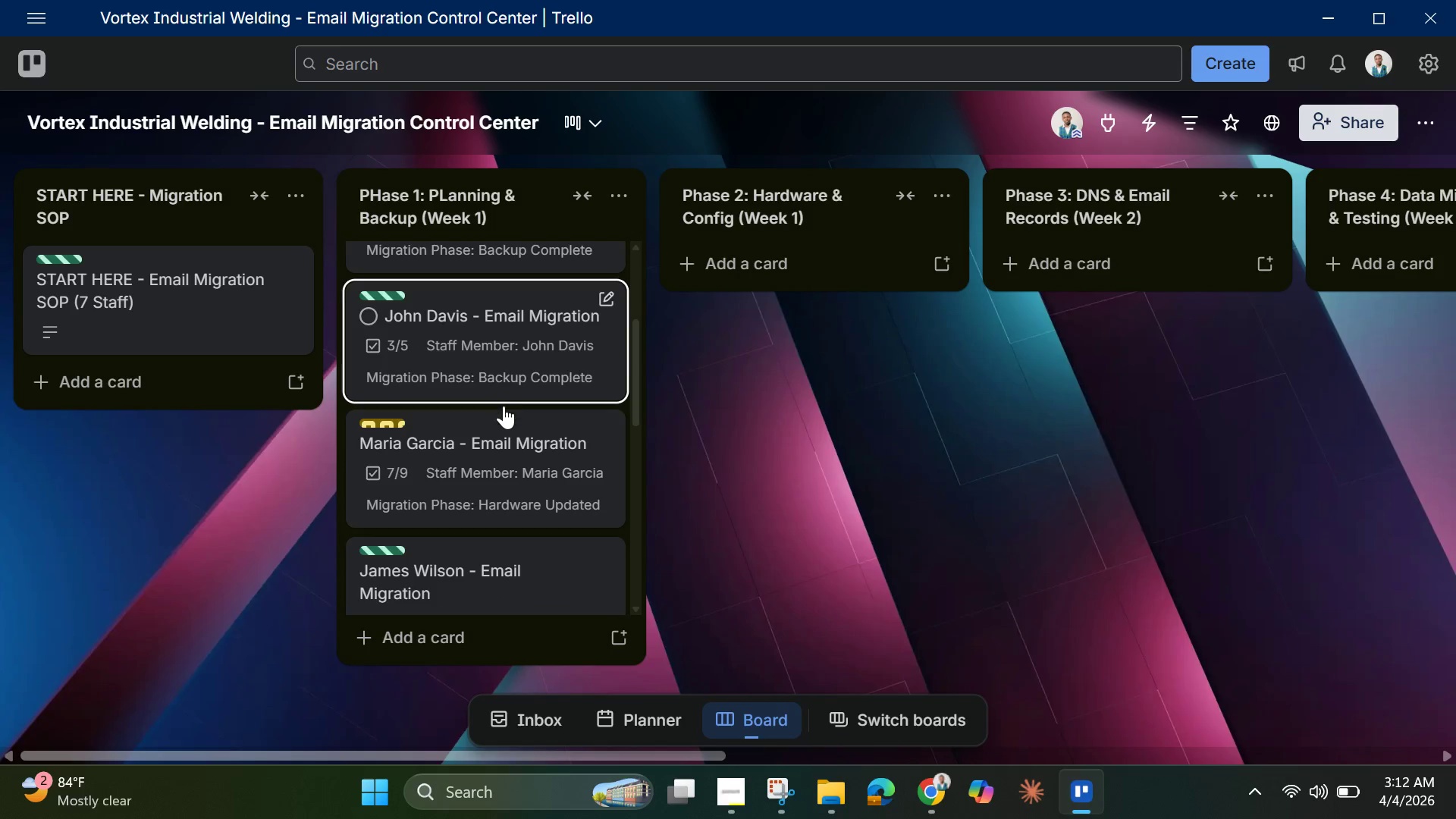 
scroll: coordinate [508, 419], scroll_direction: down, amount: 1.0
 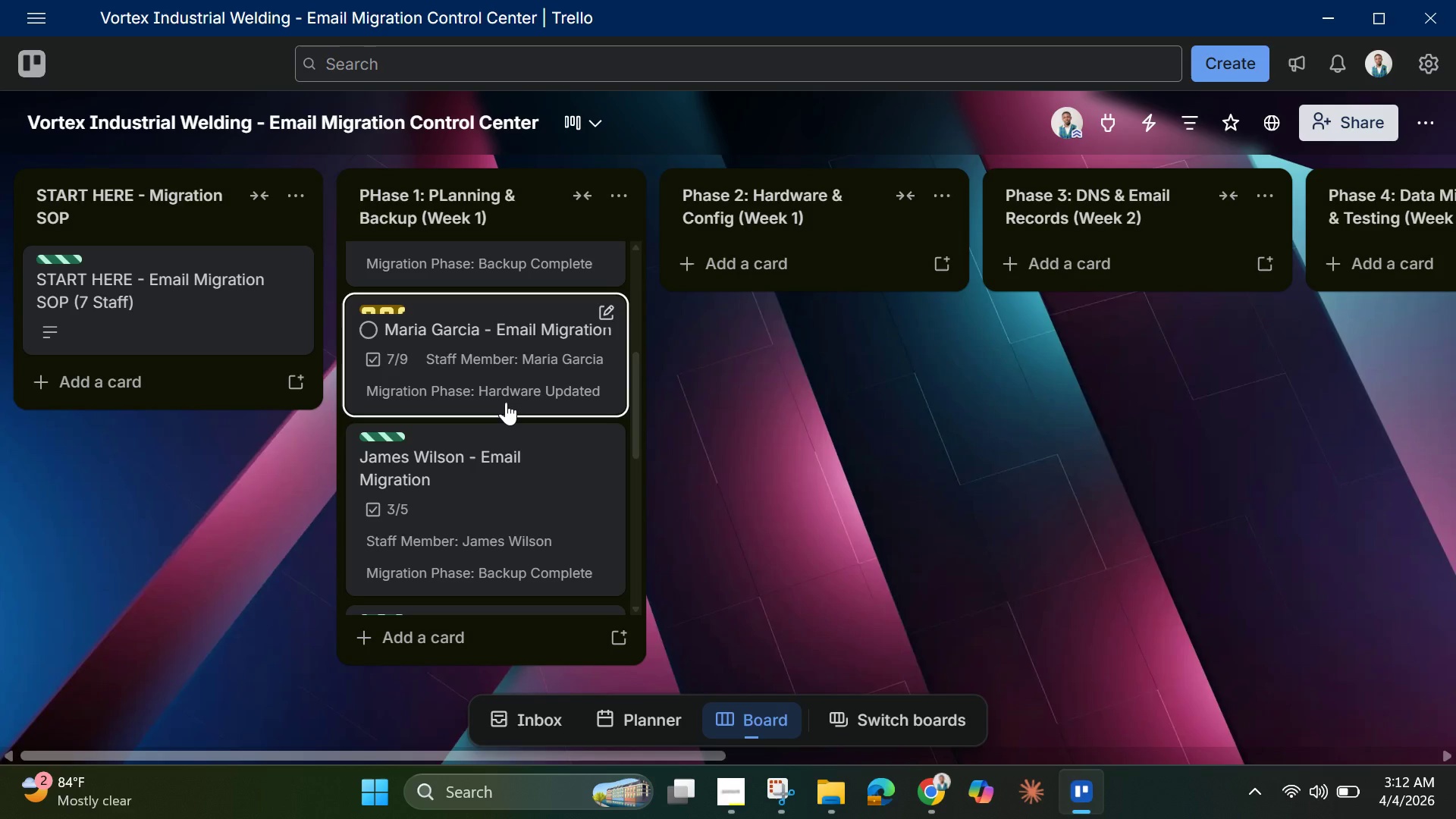 
wait(9.08)
 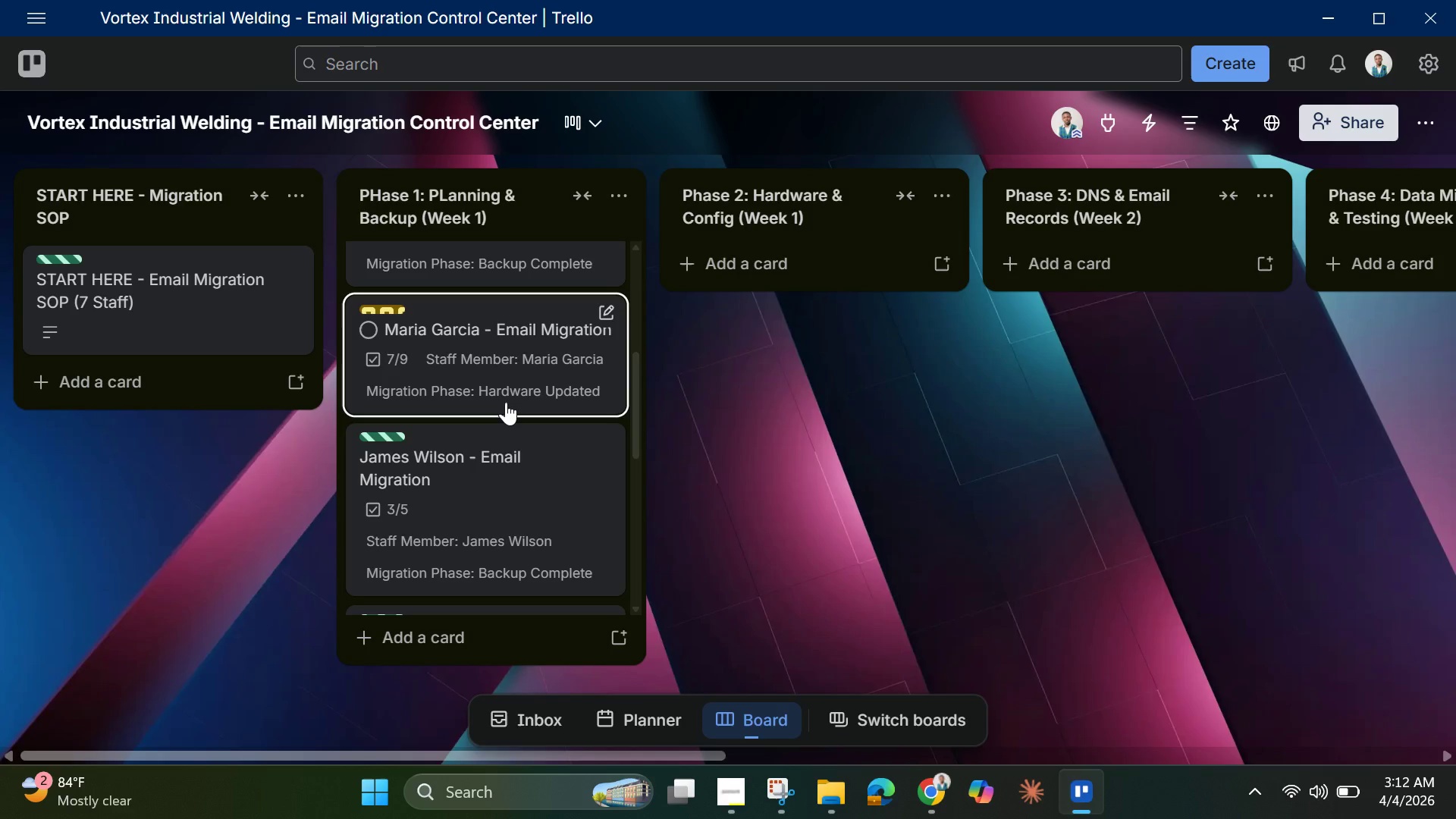 
left_click_drag(start_coordinate=[504, 381], to_coordinate=[807, 284])
 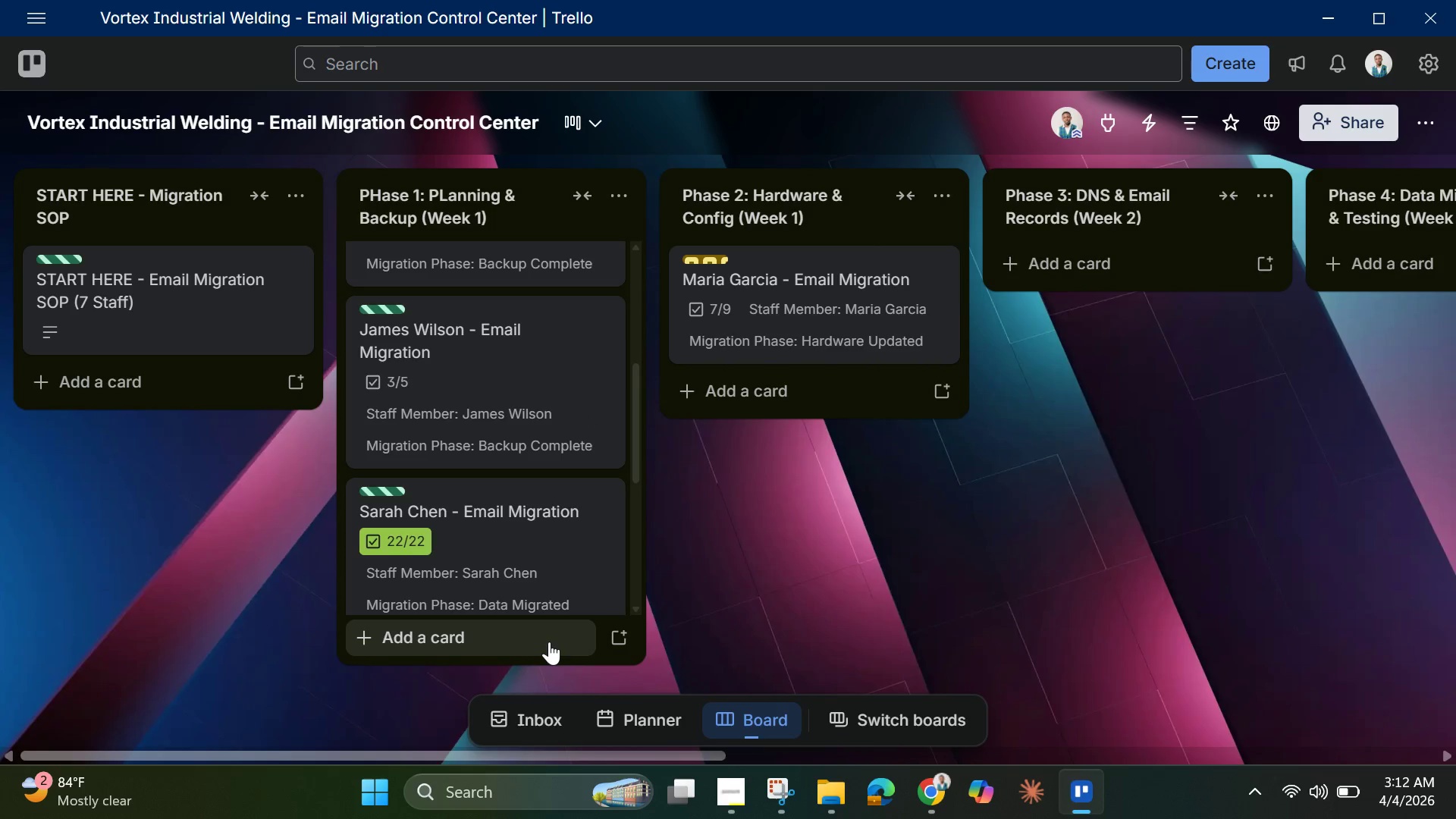 
wait(12.16)
 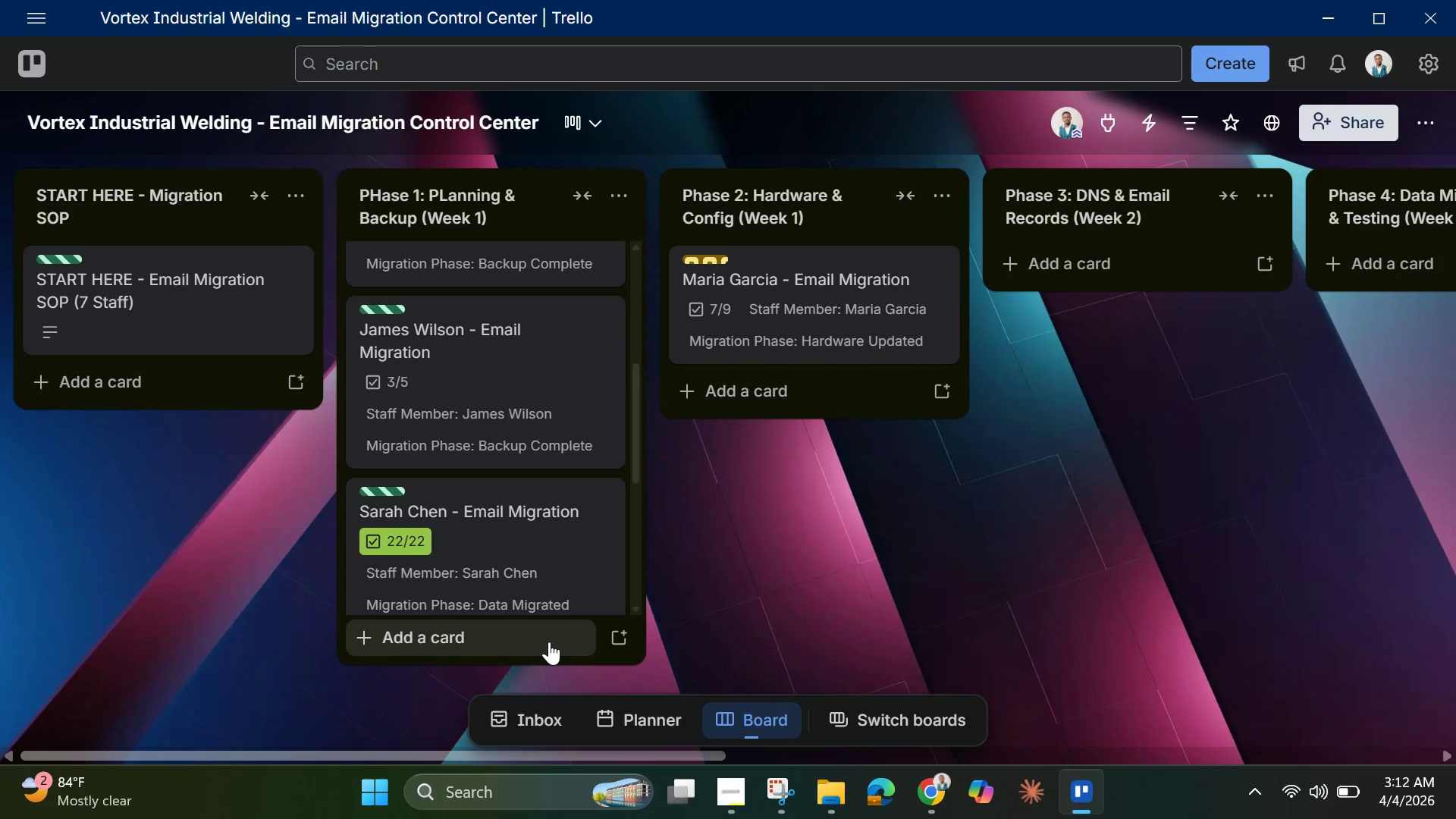 
left_click_drag(start_coordinate=[501, 555], to_coordinate=[1141, 301])
 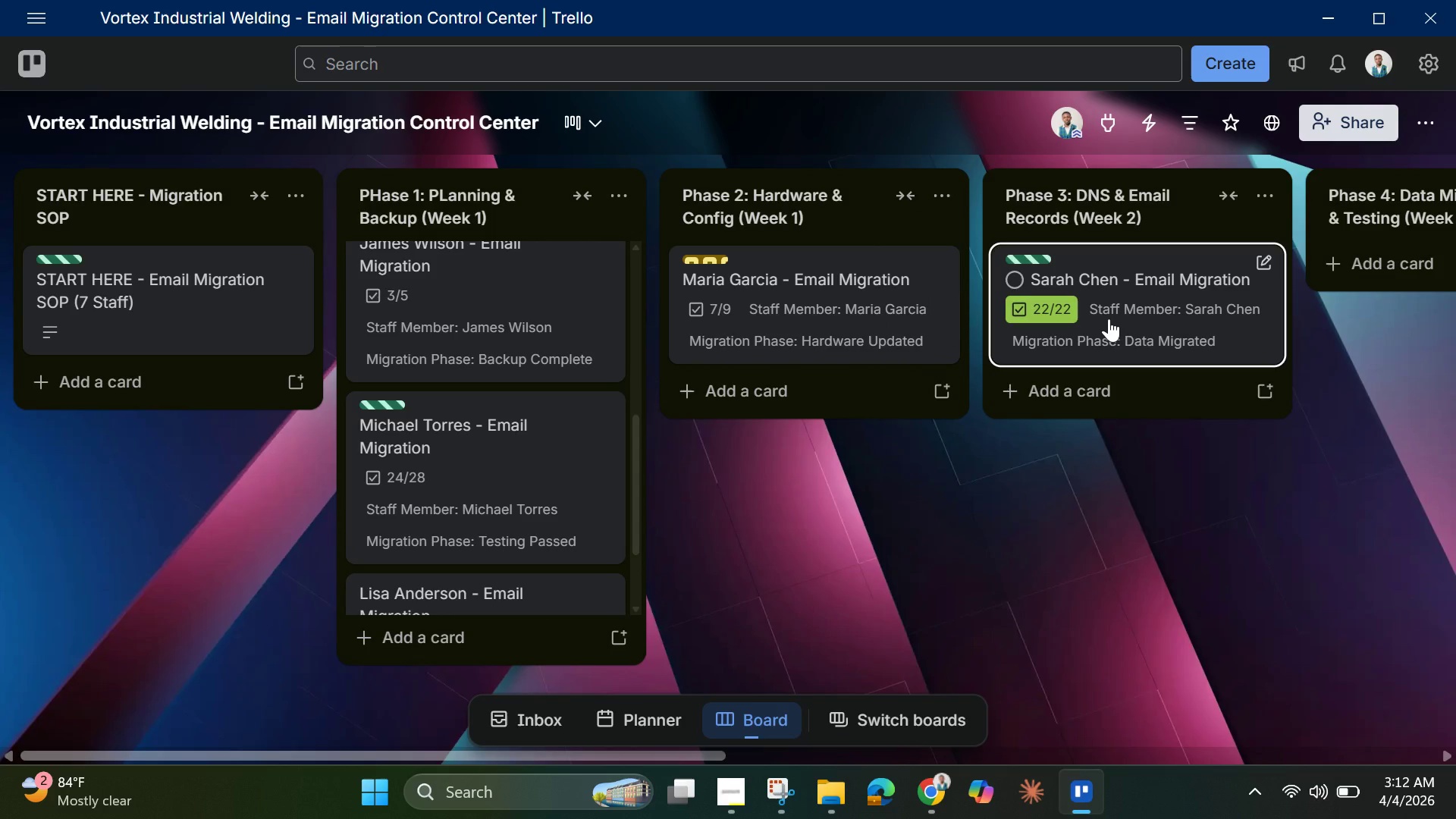 
wait(6.89)
 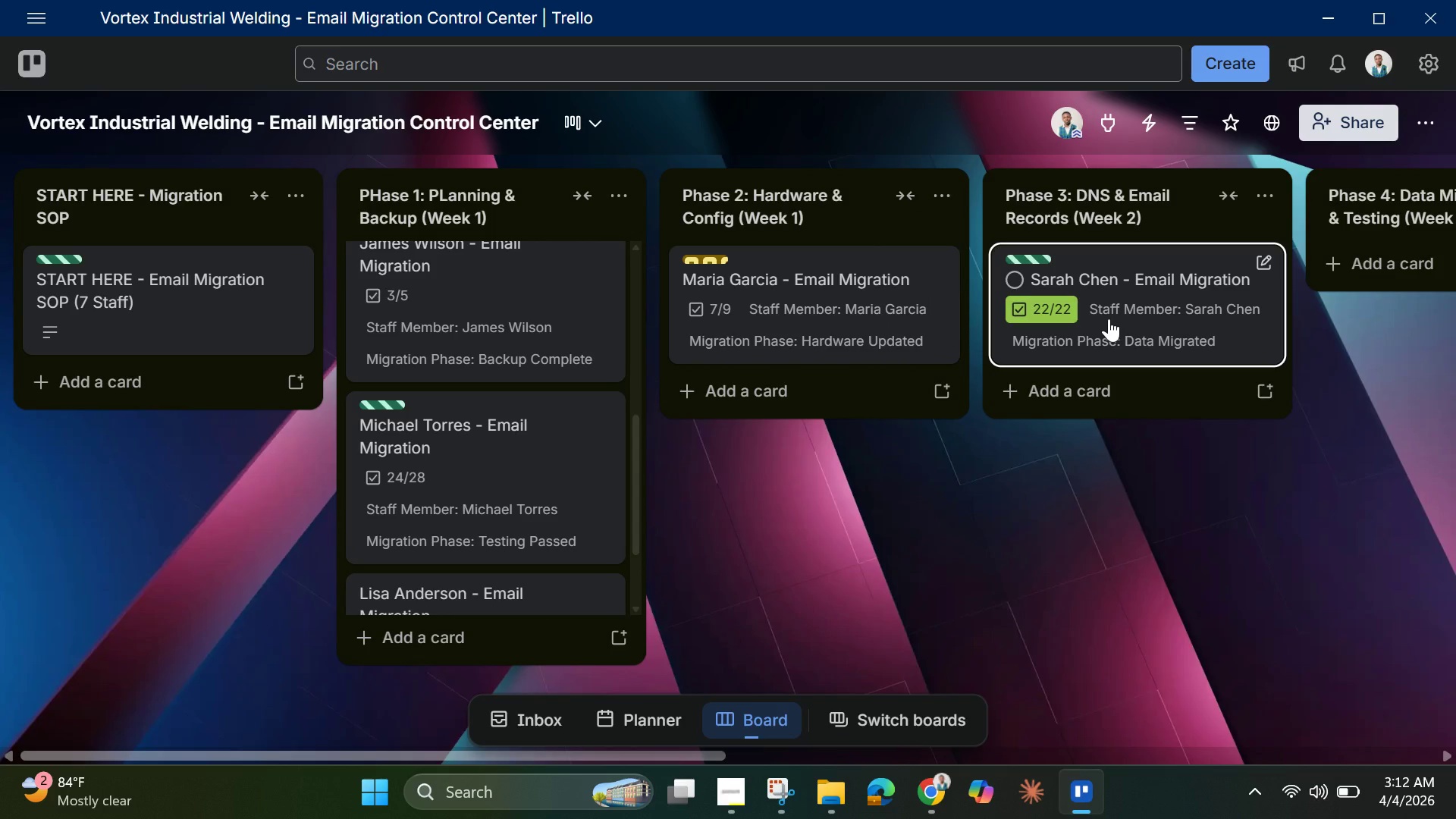 
left_click_drag(start_coordinate=[1109, 317], to_coordinate=[908, 304])
 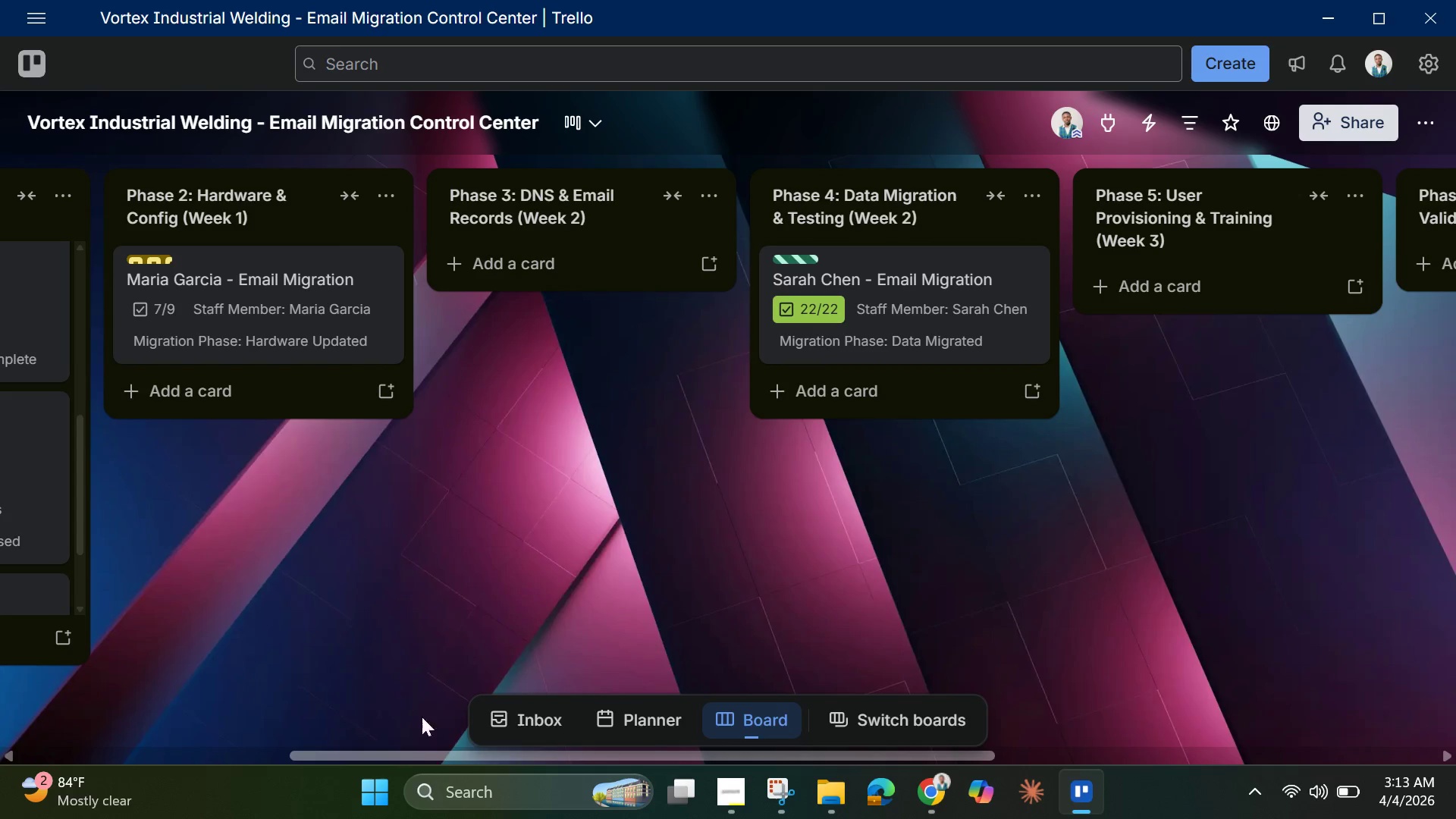 
left_click_drag(start_coordinate=[479, 764], to_coordinate=[347, 747])
 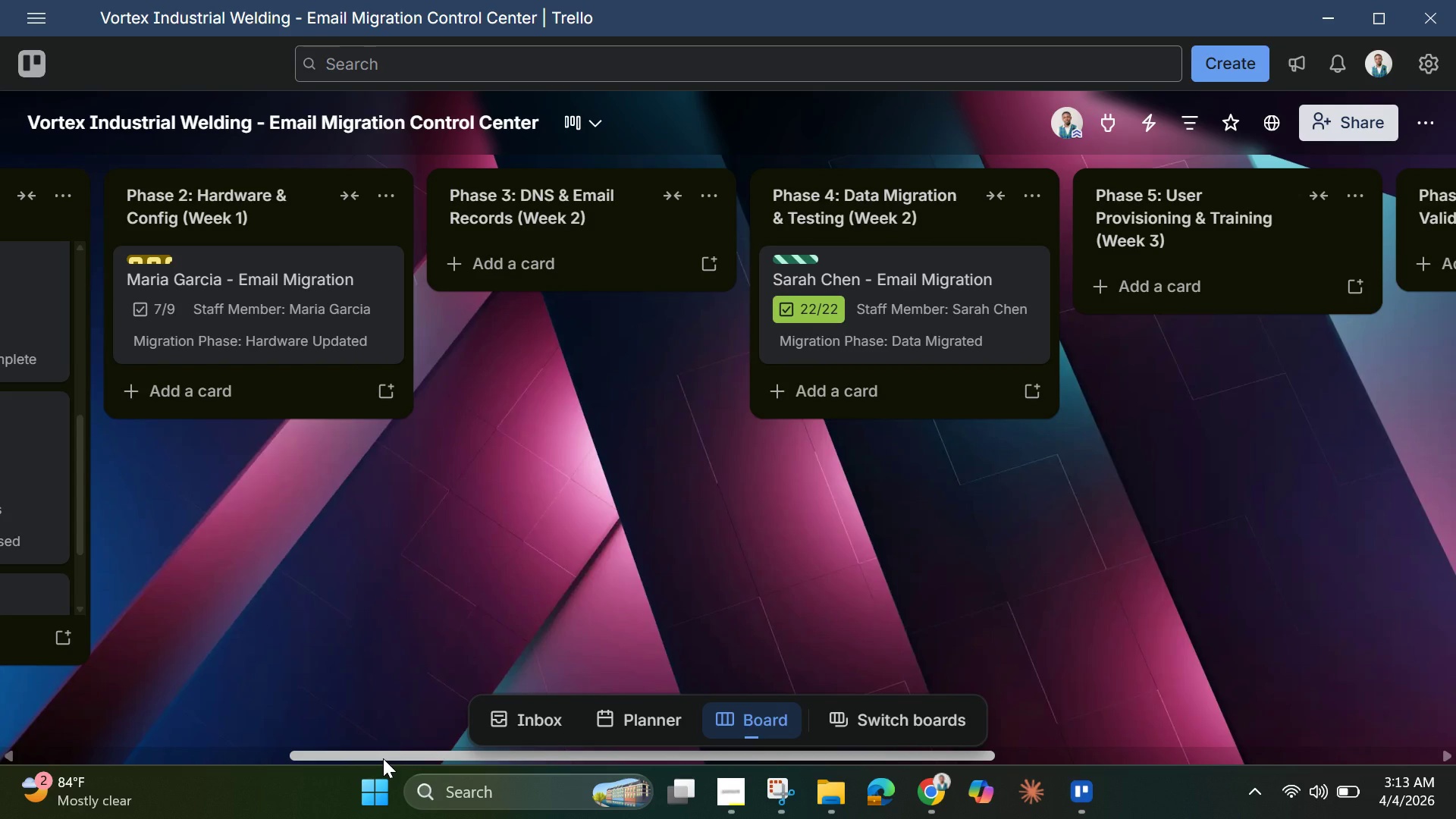 
left_click_drag(start_coordinate=[381, 755], to_coordinate=[235, 723])
 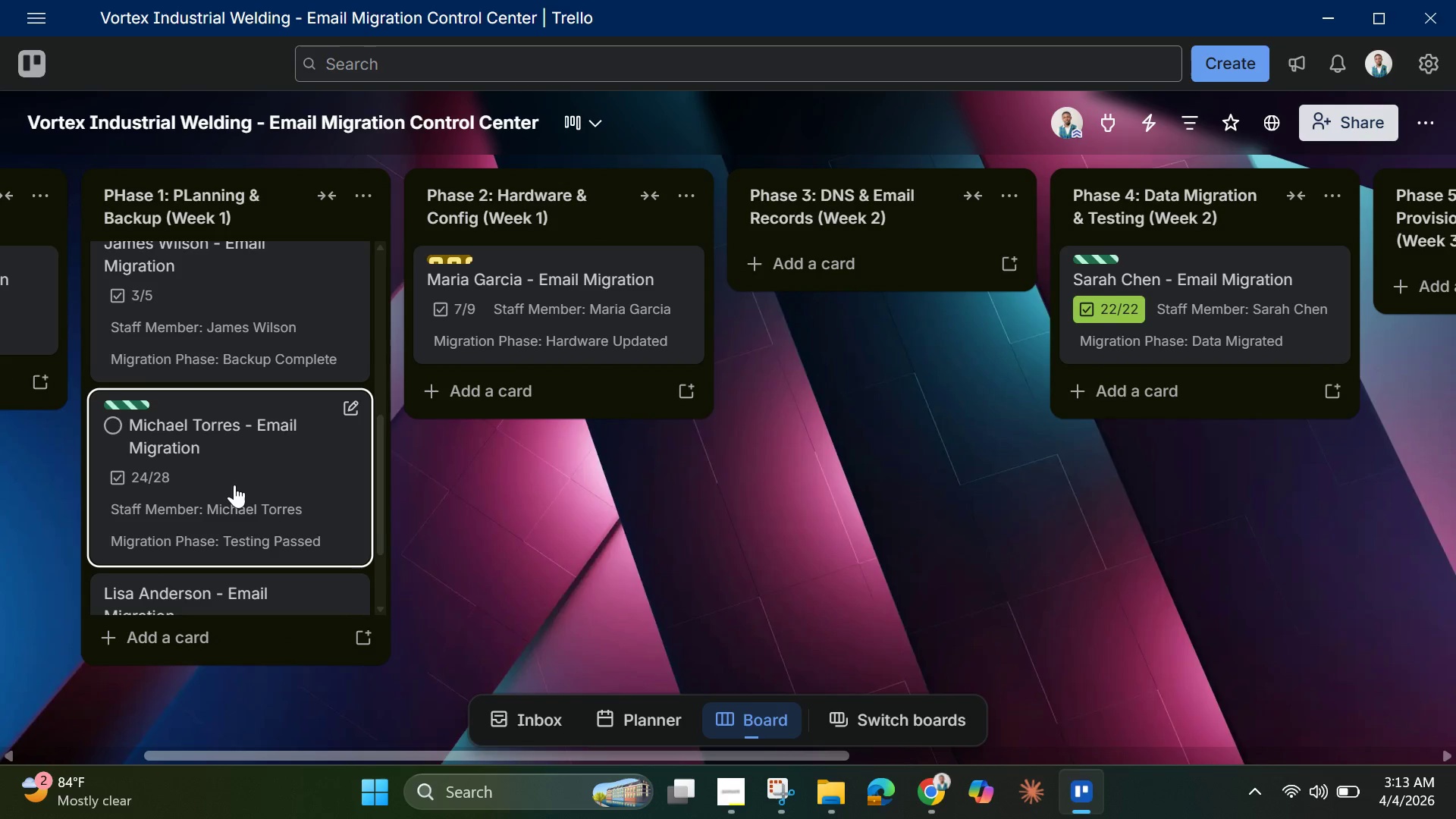 
scroll: coordinate [234, 485], scroll_direction: down, amount: 2.0
 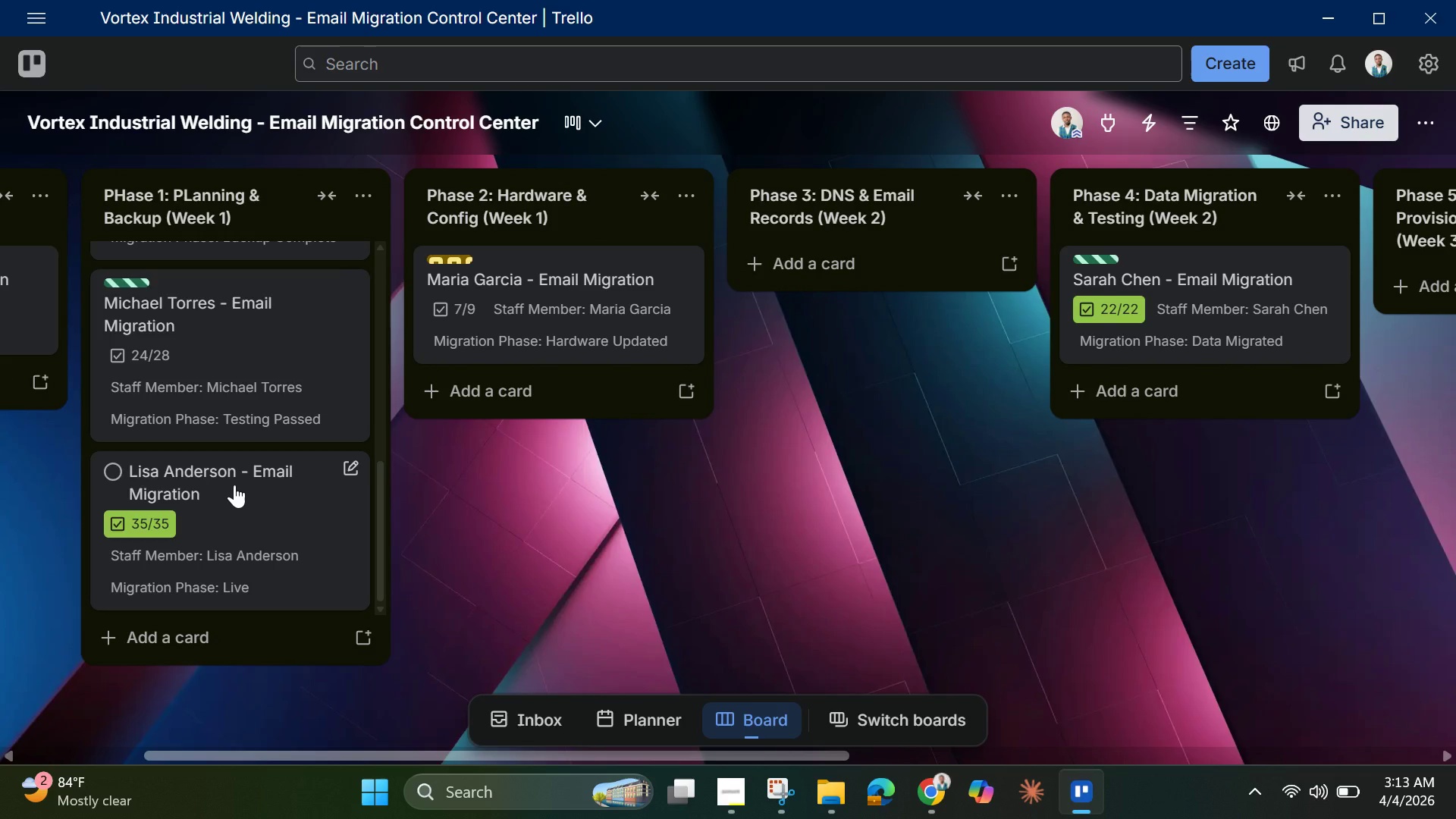 
wait(8.83)
 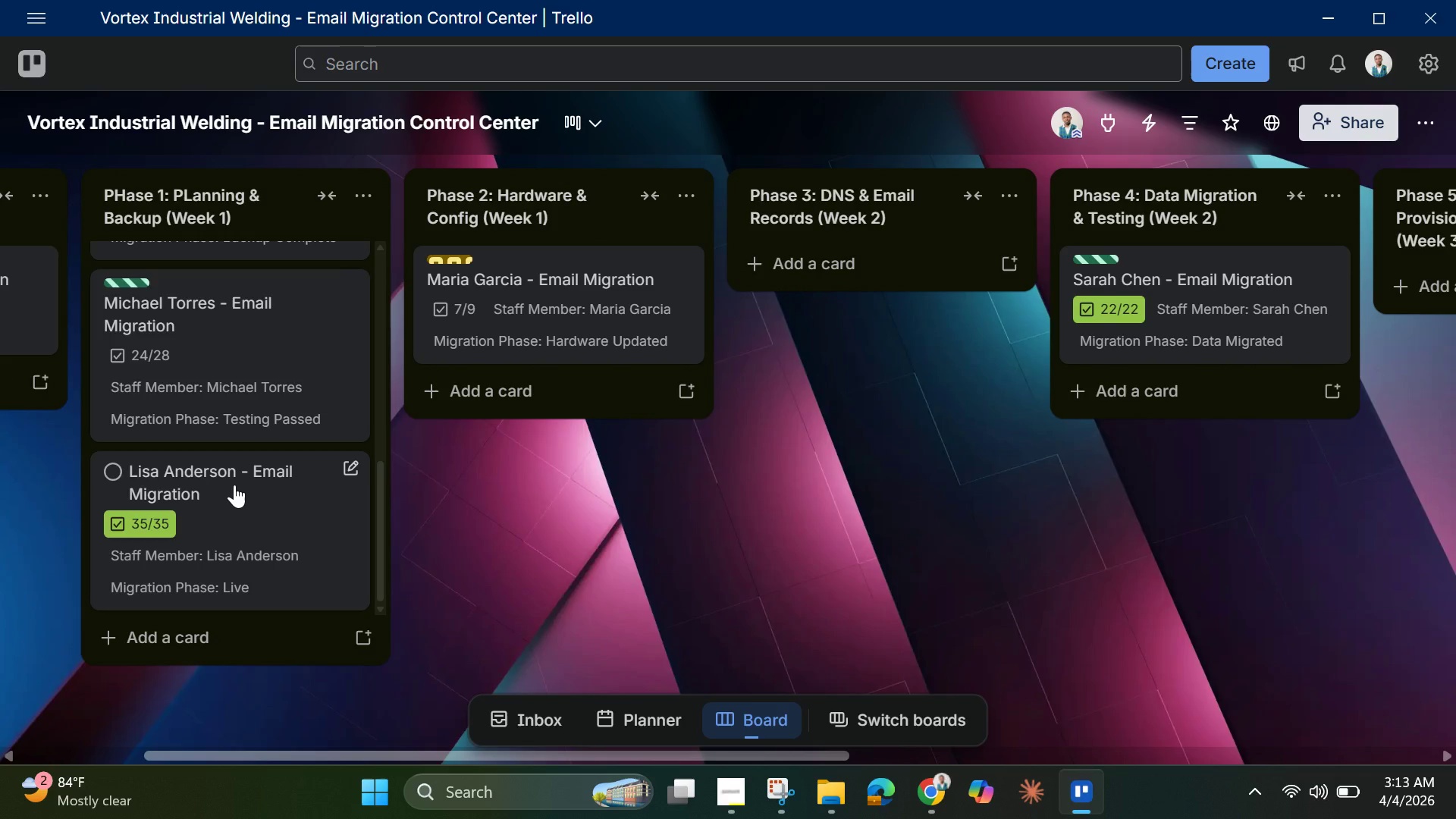 
left_click_drag(start_coordinate=[234, 495], to_coordinate=[1145, 297])
 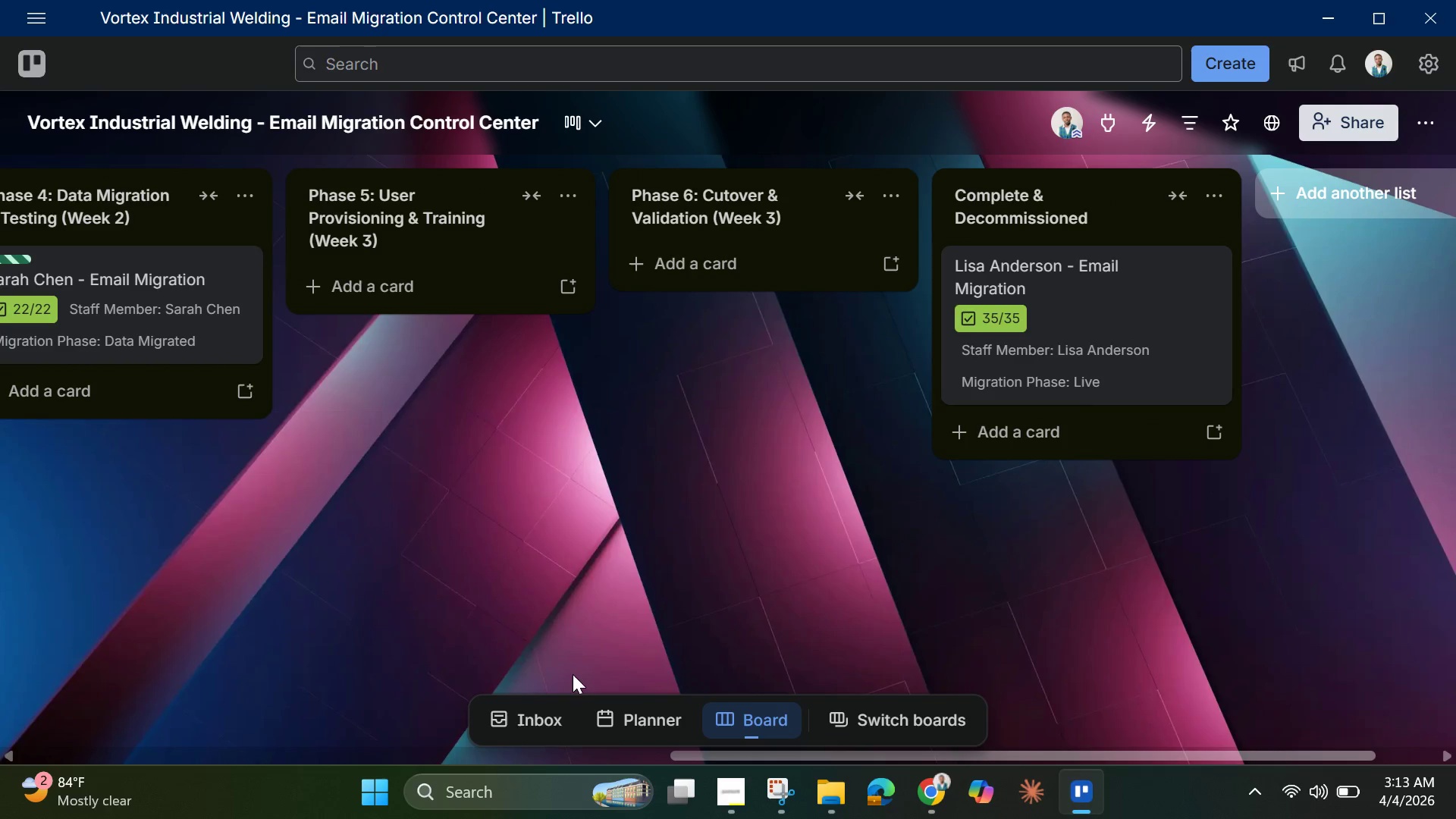 
mouse_move([629, 759])
 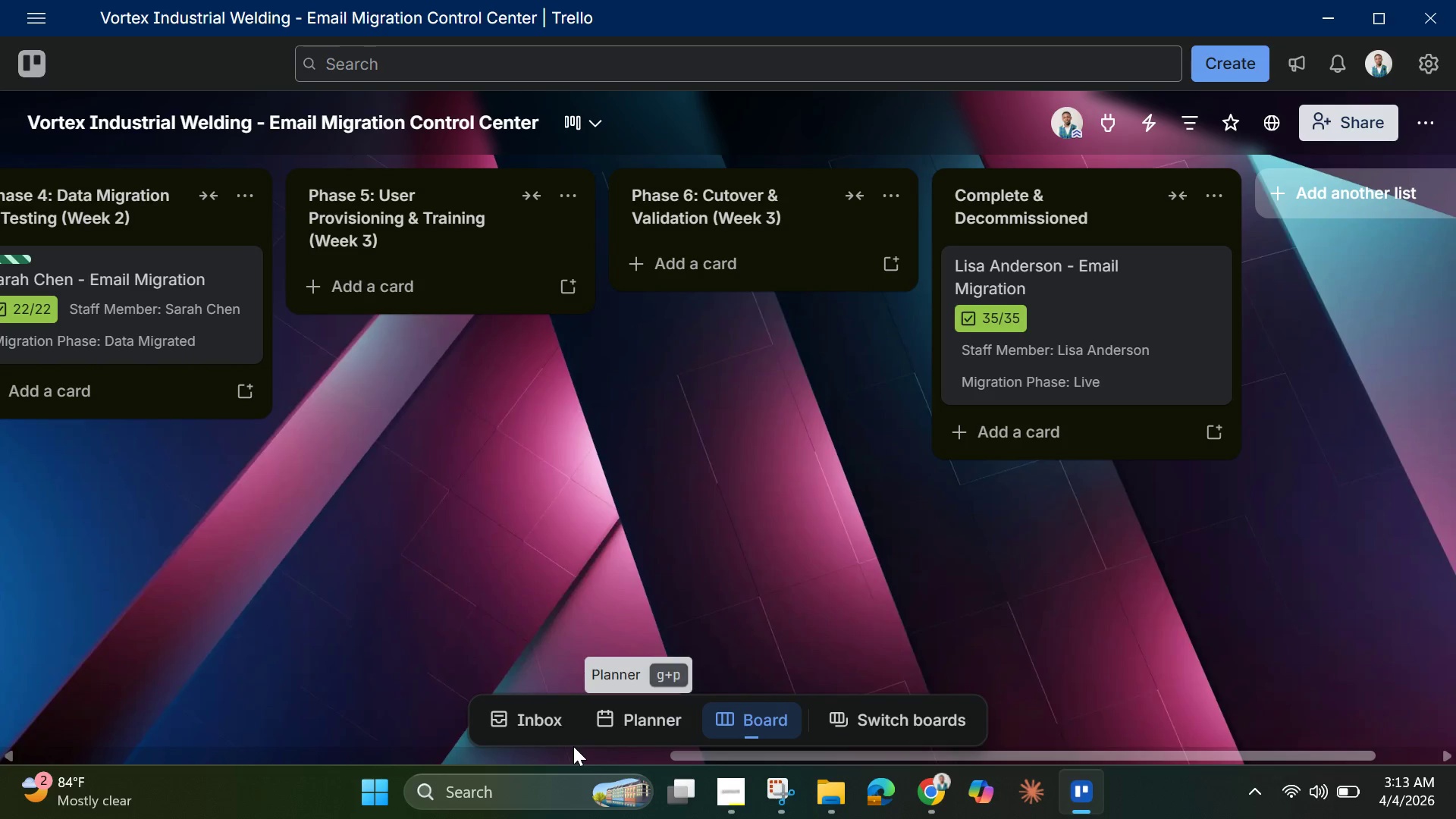 
left_click_drag(start_coordinate=[693, 755], to_coordinate=[0, 413])
 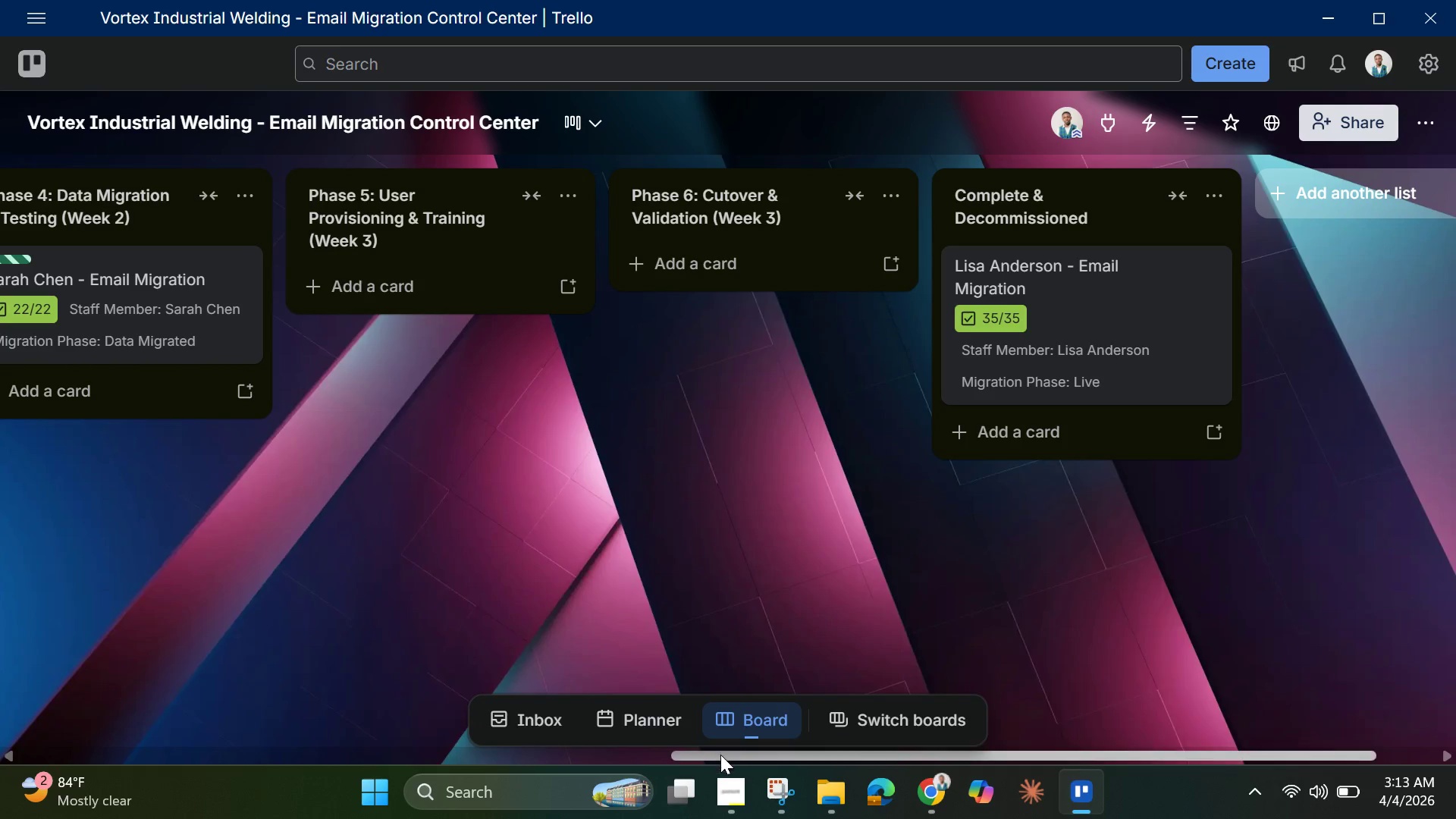 
left_click_drag(start_coordinate=[720, 756], to_coordinate=[187, 707])
 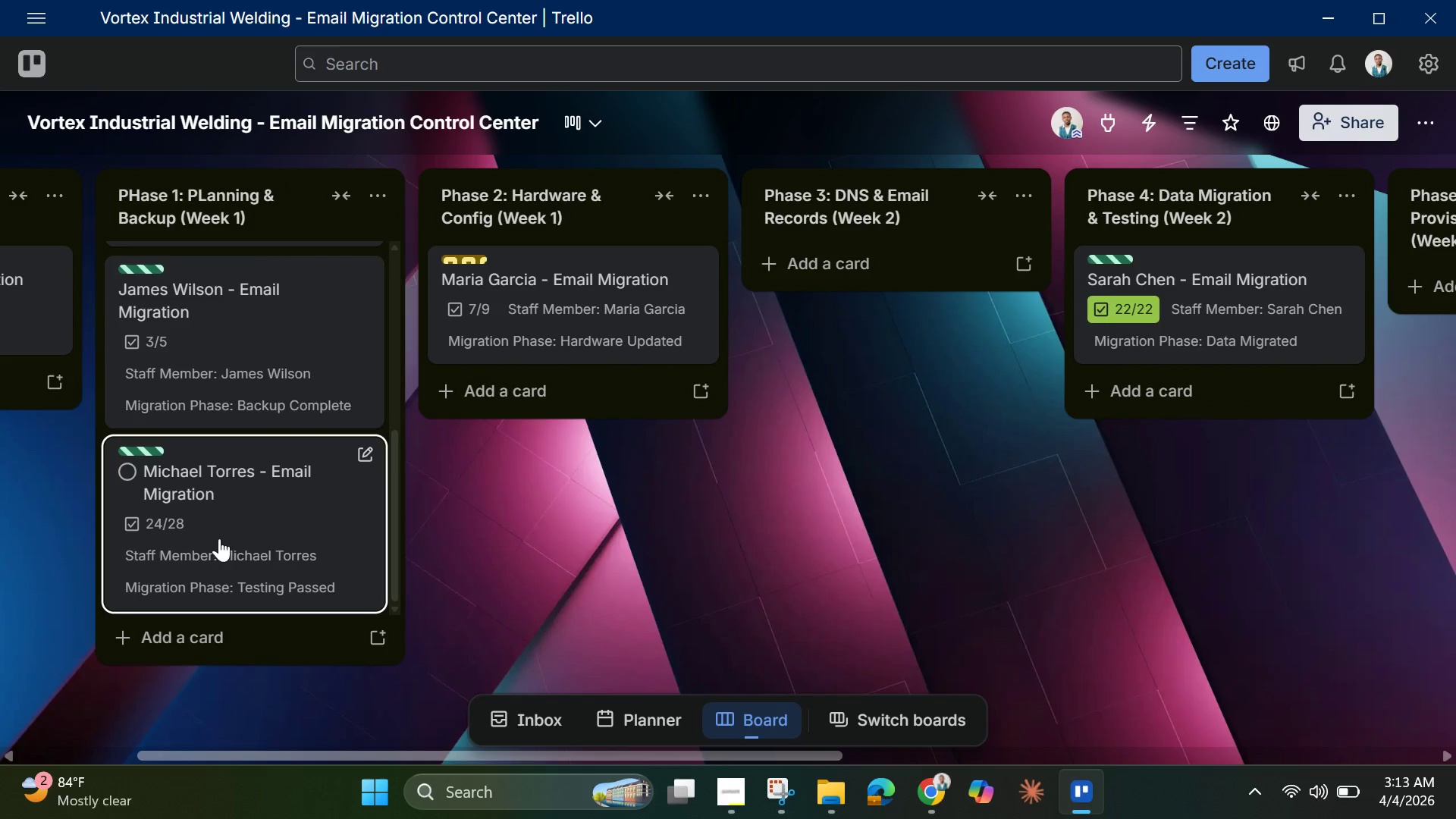 
left_click_drag(start_coordinate=[219, 538], to_coordinate=[858, 339])
 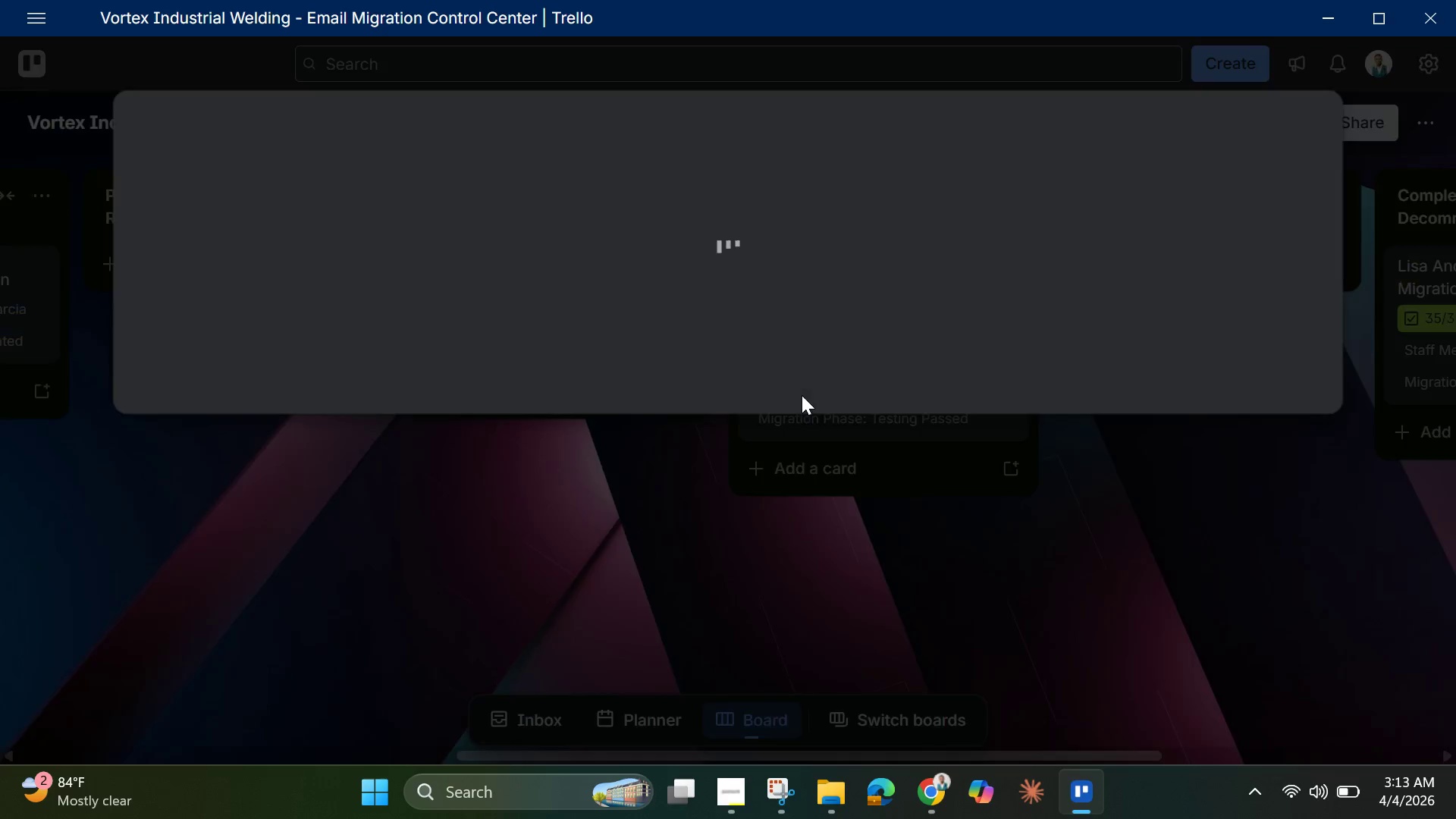 
wait(7.67)
 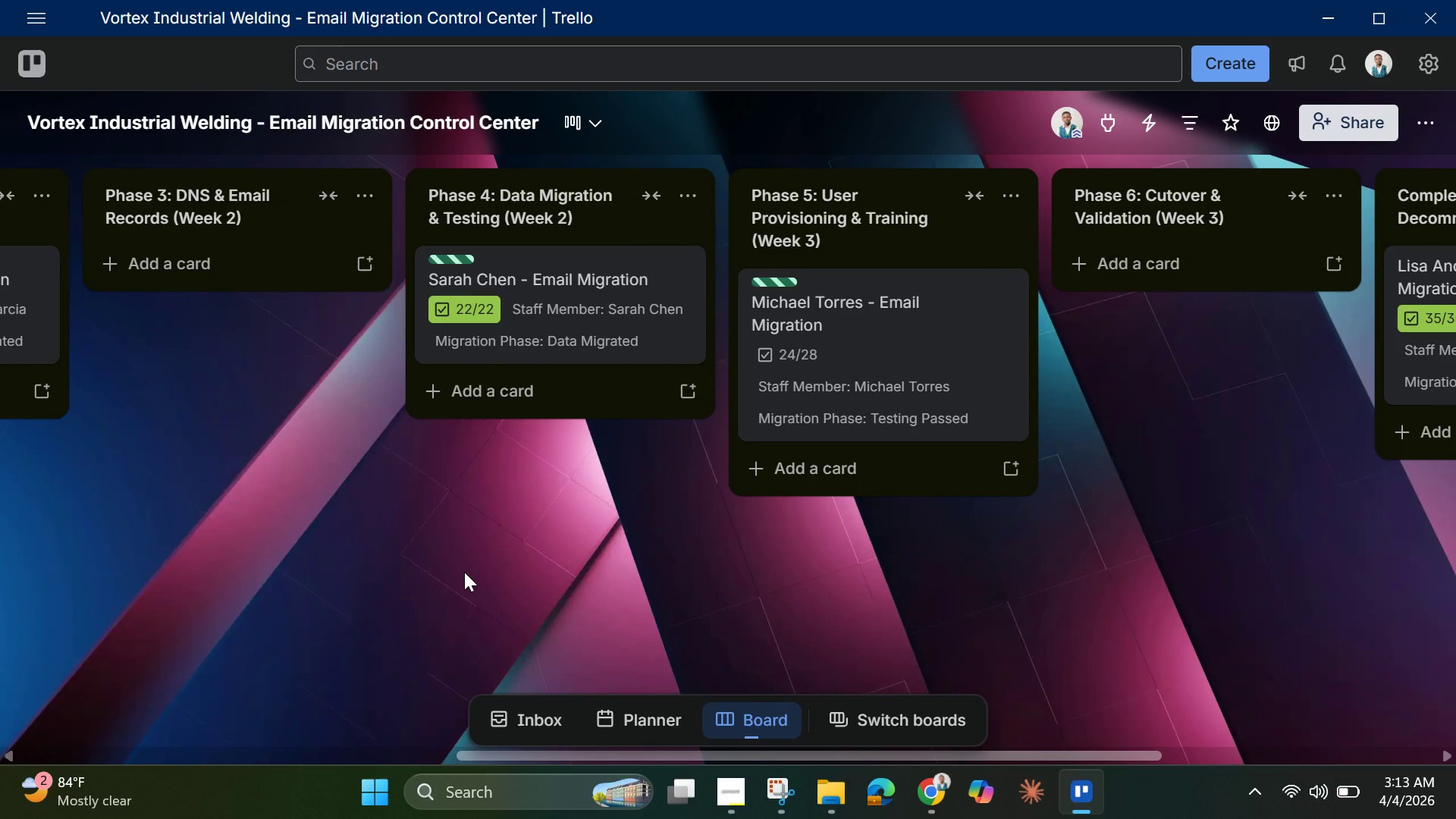 
scroll: coordinate [369, 597], scroll_direction: down, amount: 17.0
 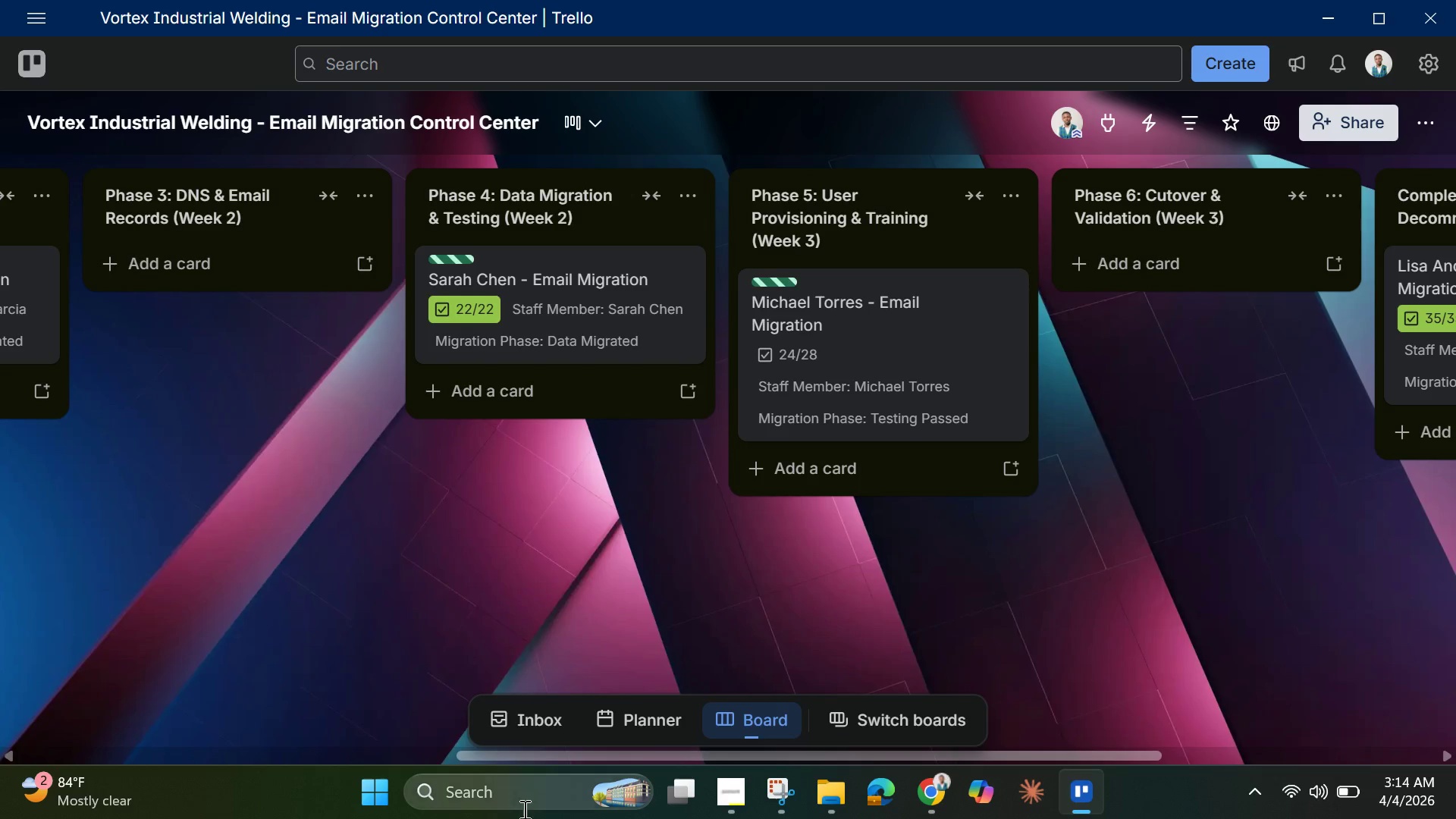 
wait(5.33)
 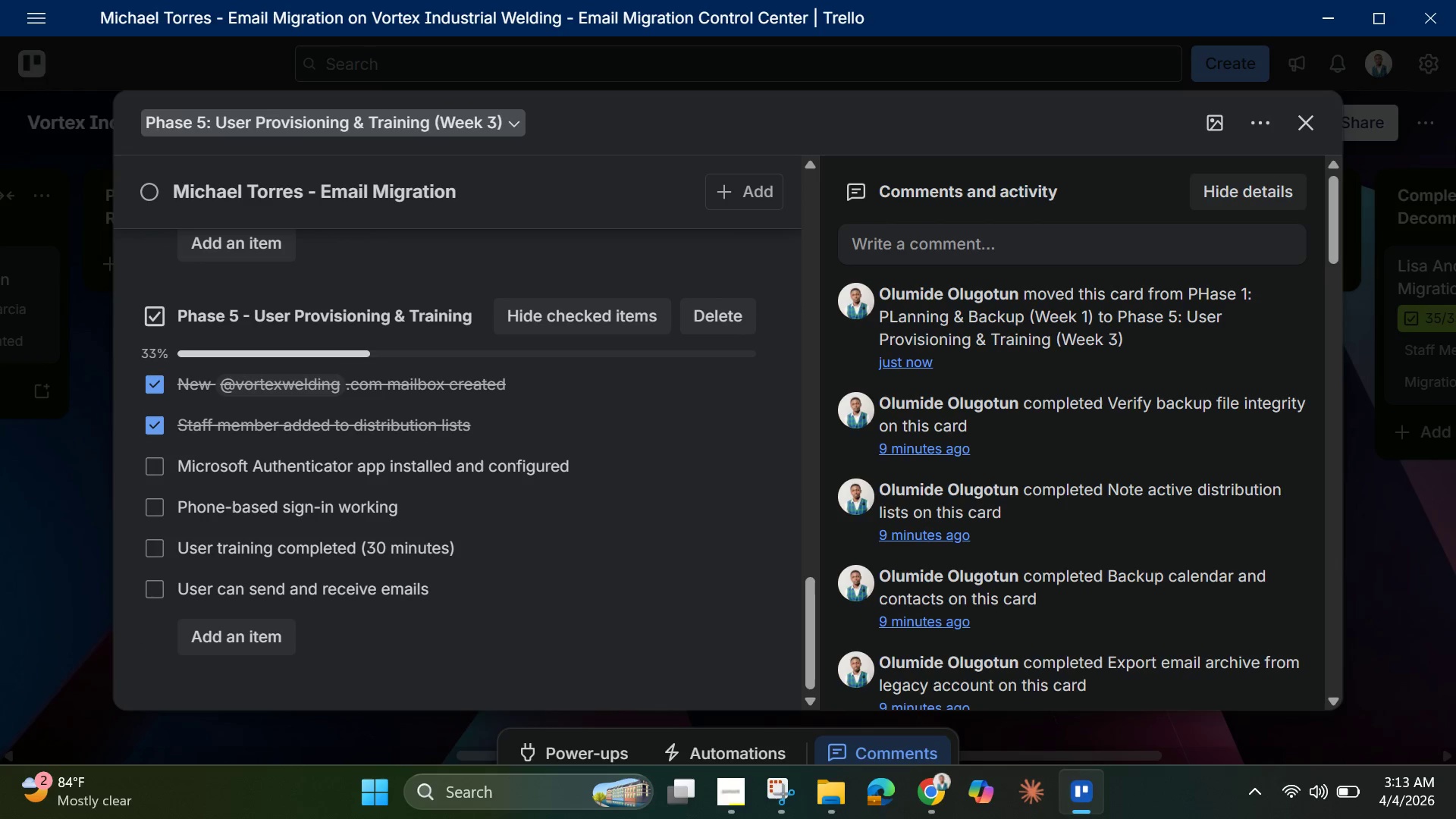 
left_click_drag(start_coordinate=[516, 758], to_coordinate=[0, 745])
 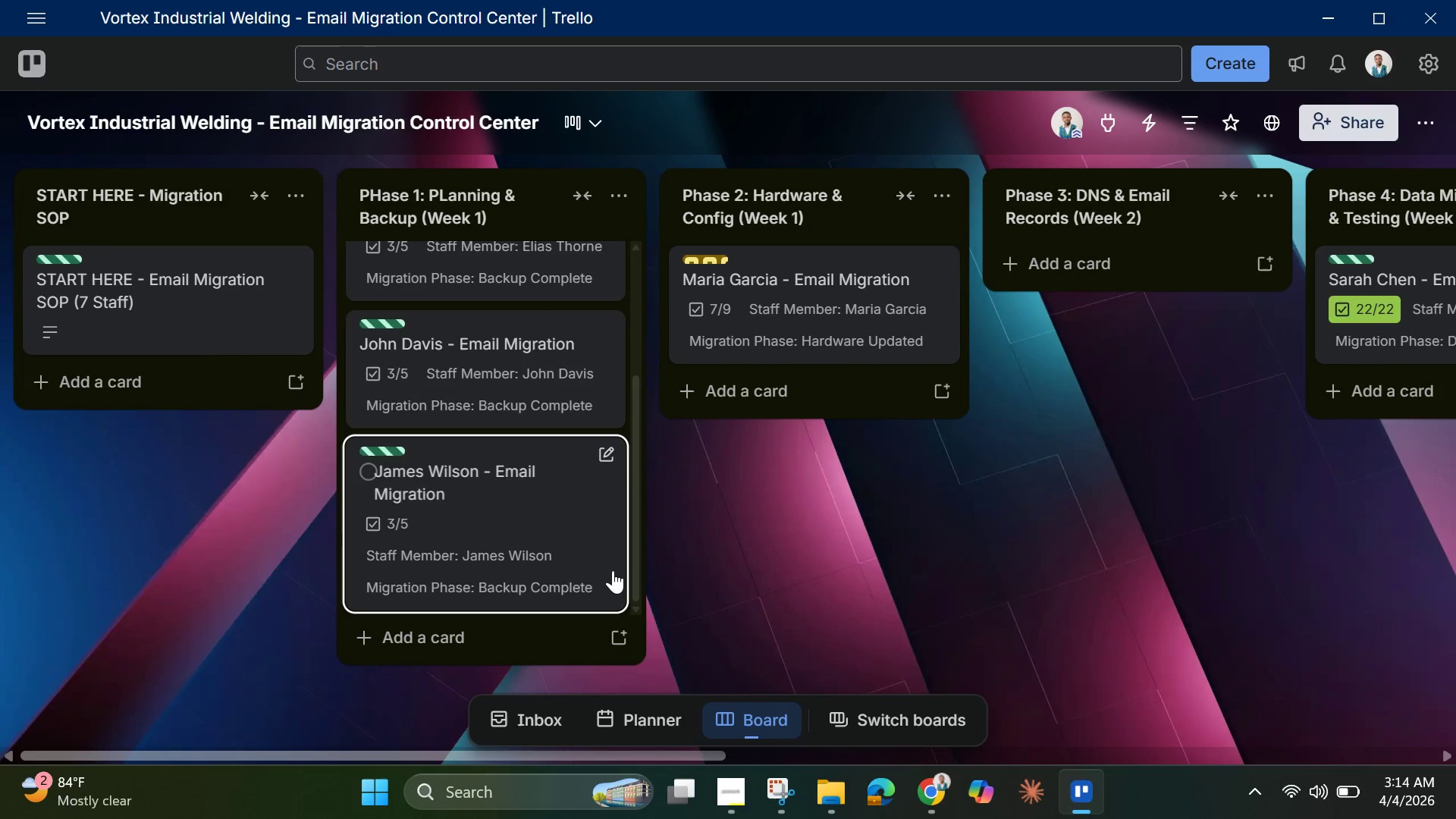 
scroll: coordinate [613, 570], scroll_direction: down, amount: 1.0
 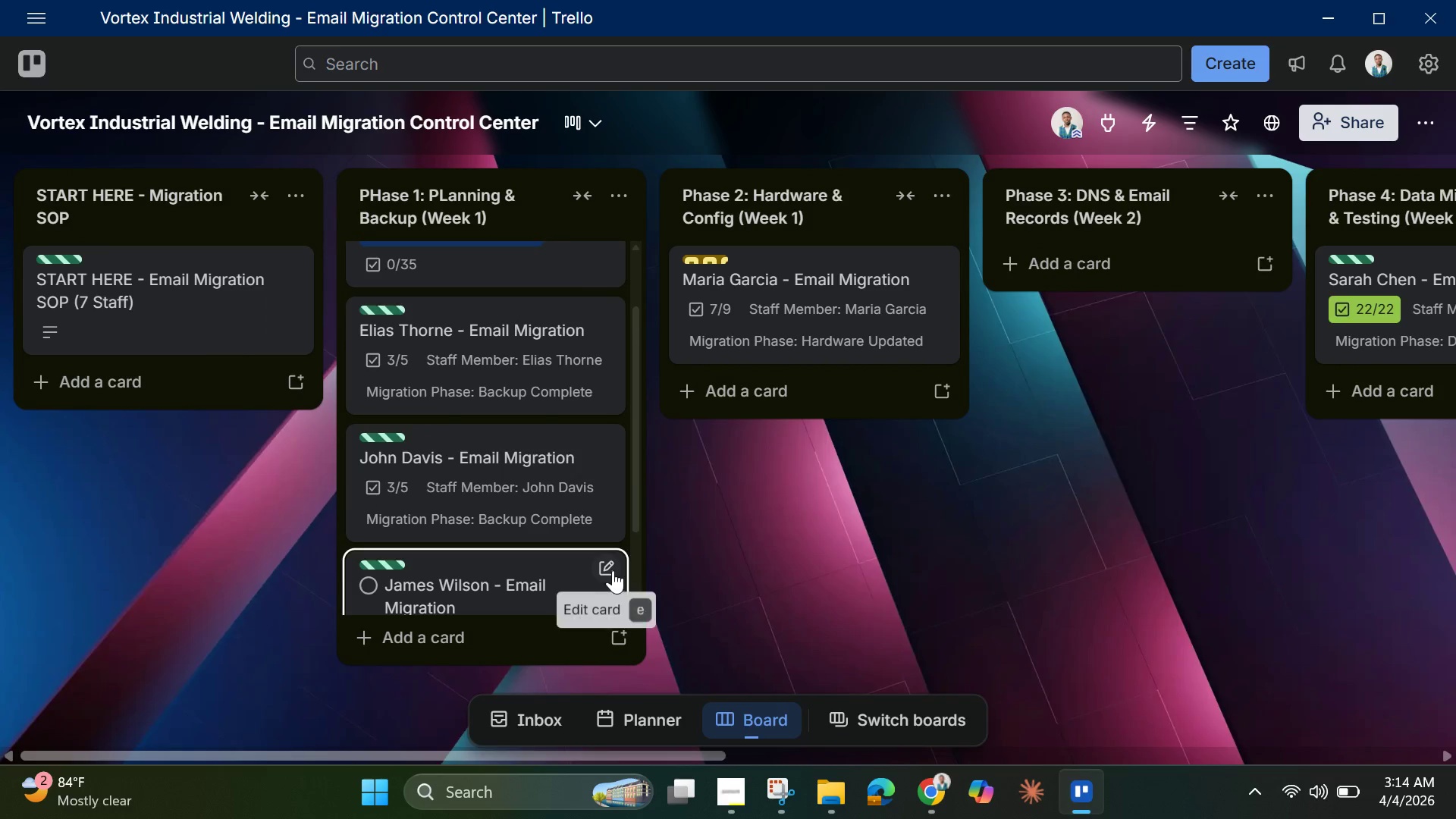 
scroll: coordinate [613, 570], scroll_direction: up, amount: 1.0
 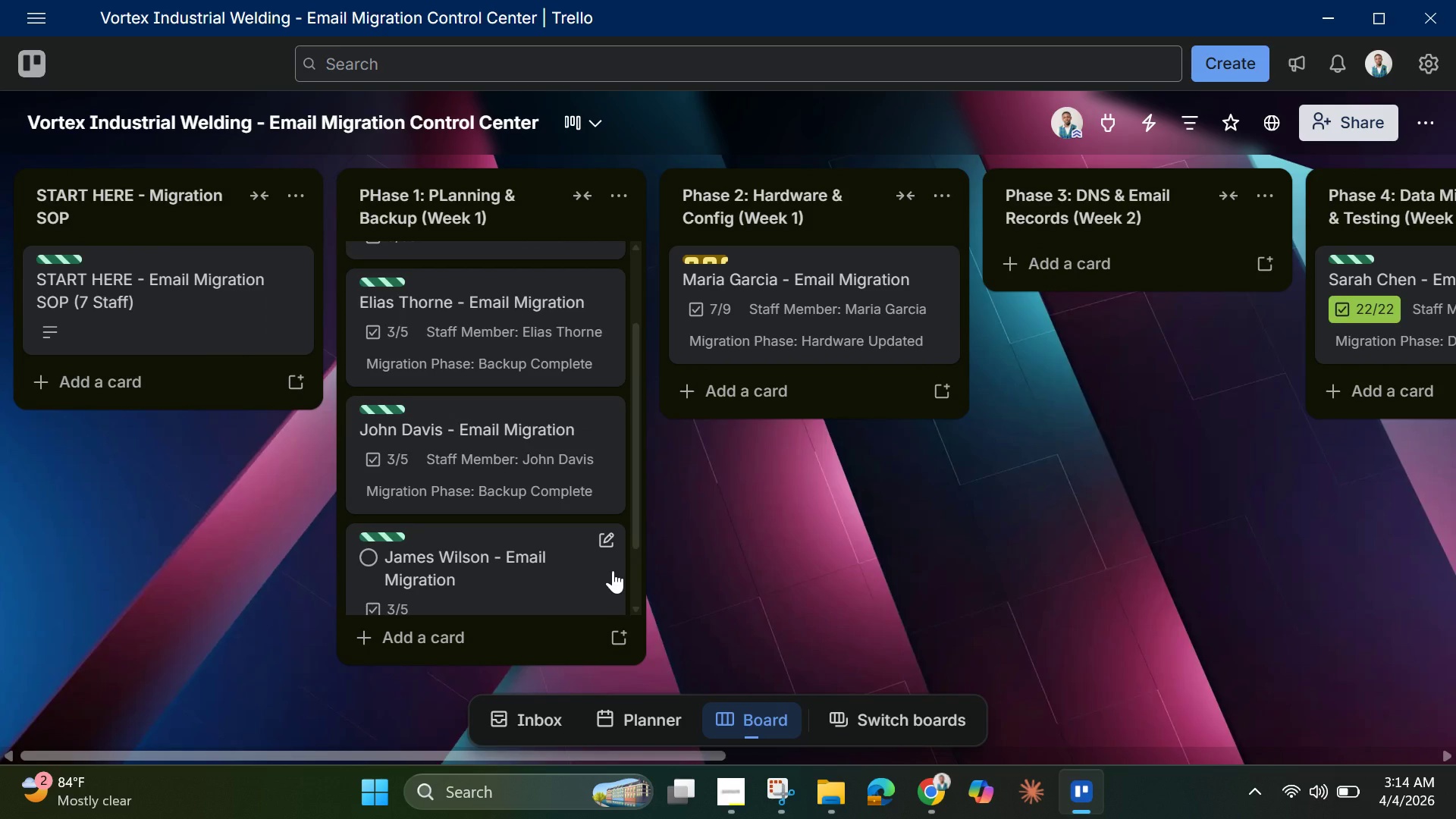 
wait(11.16)
 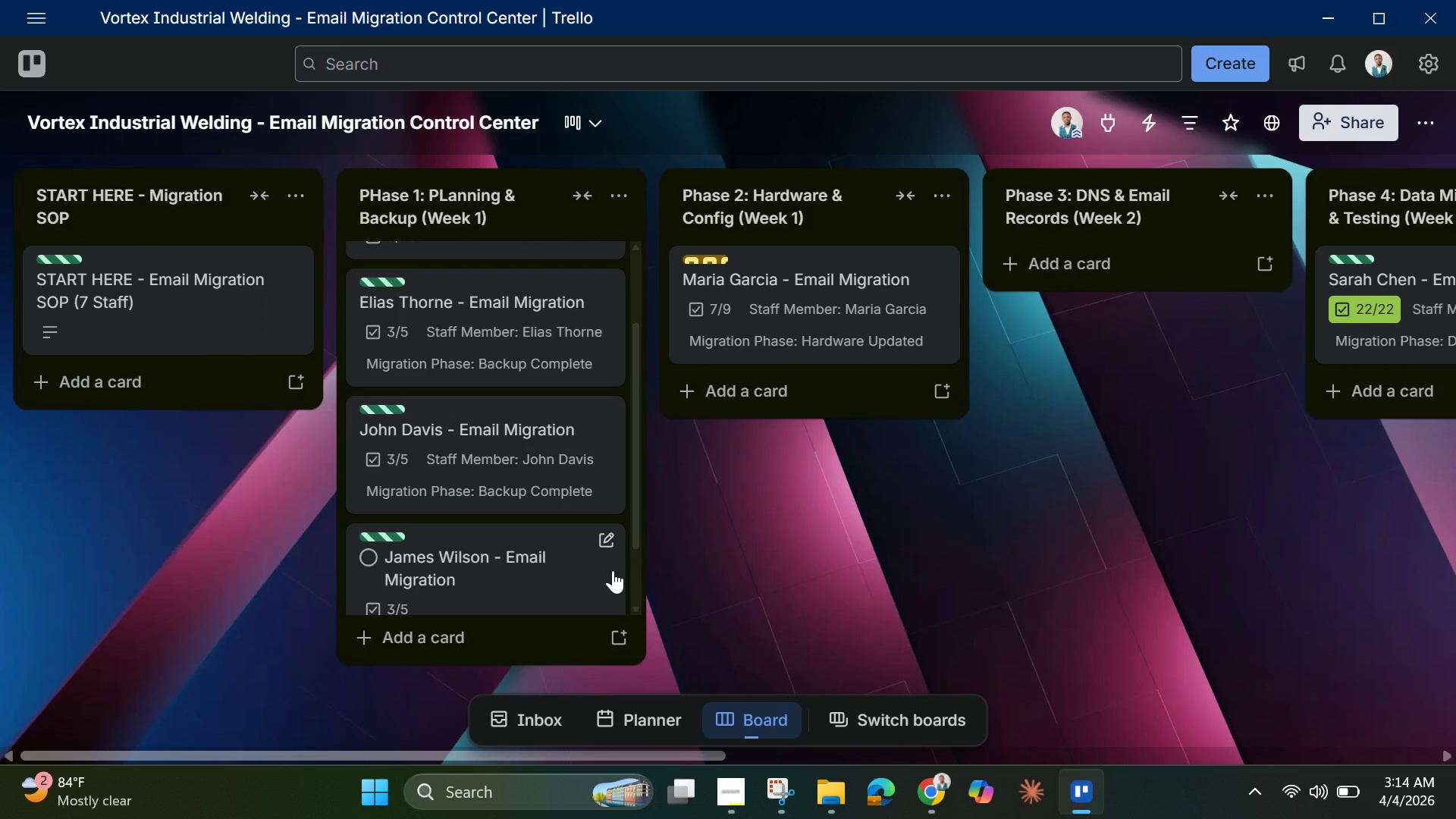 
left_click([731, 797])
 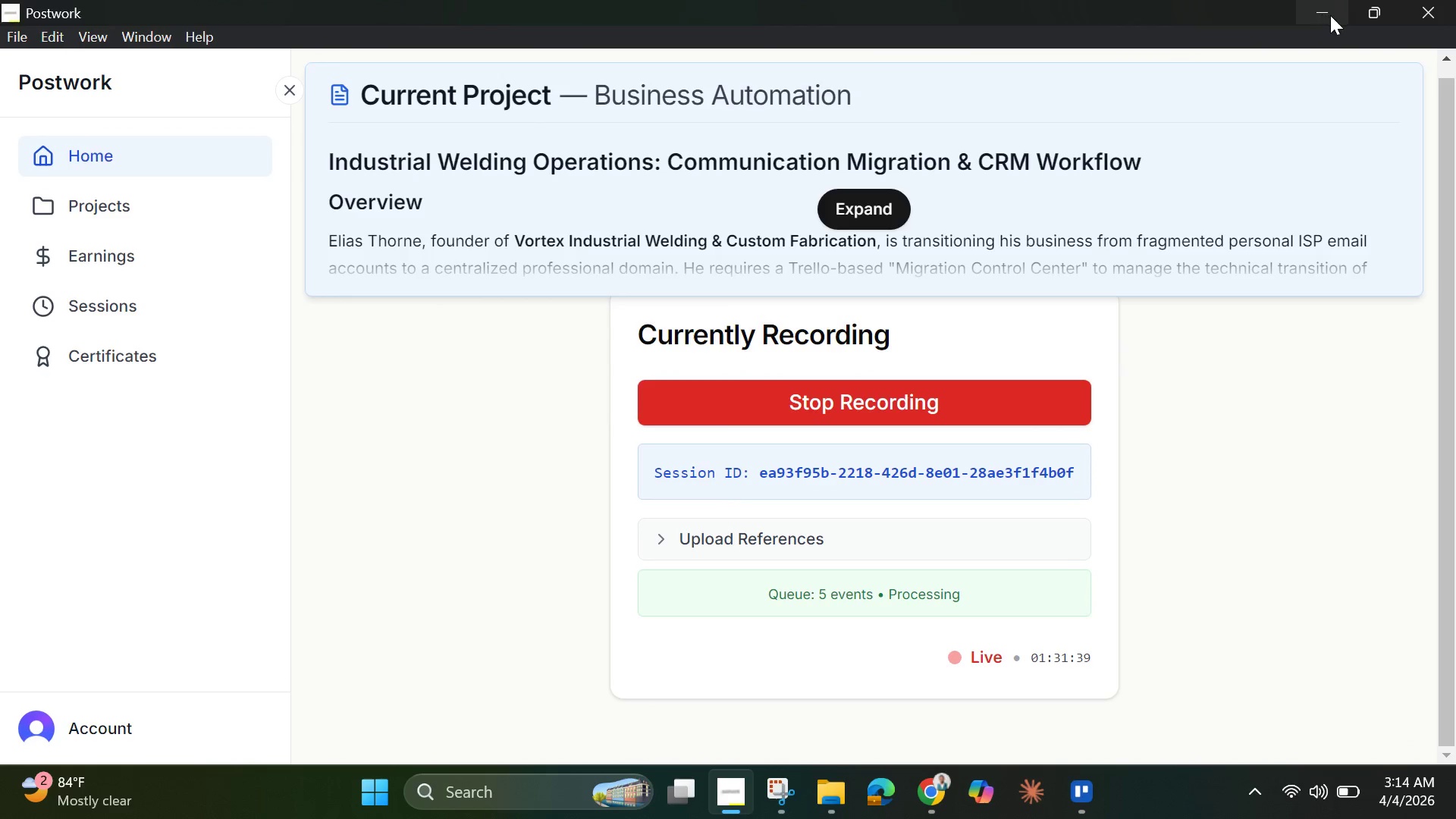 
left_click([1330, 14])
 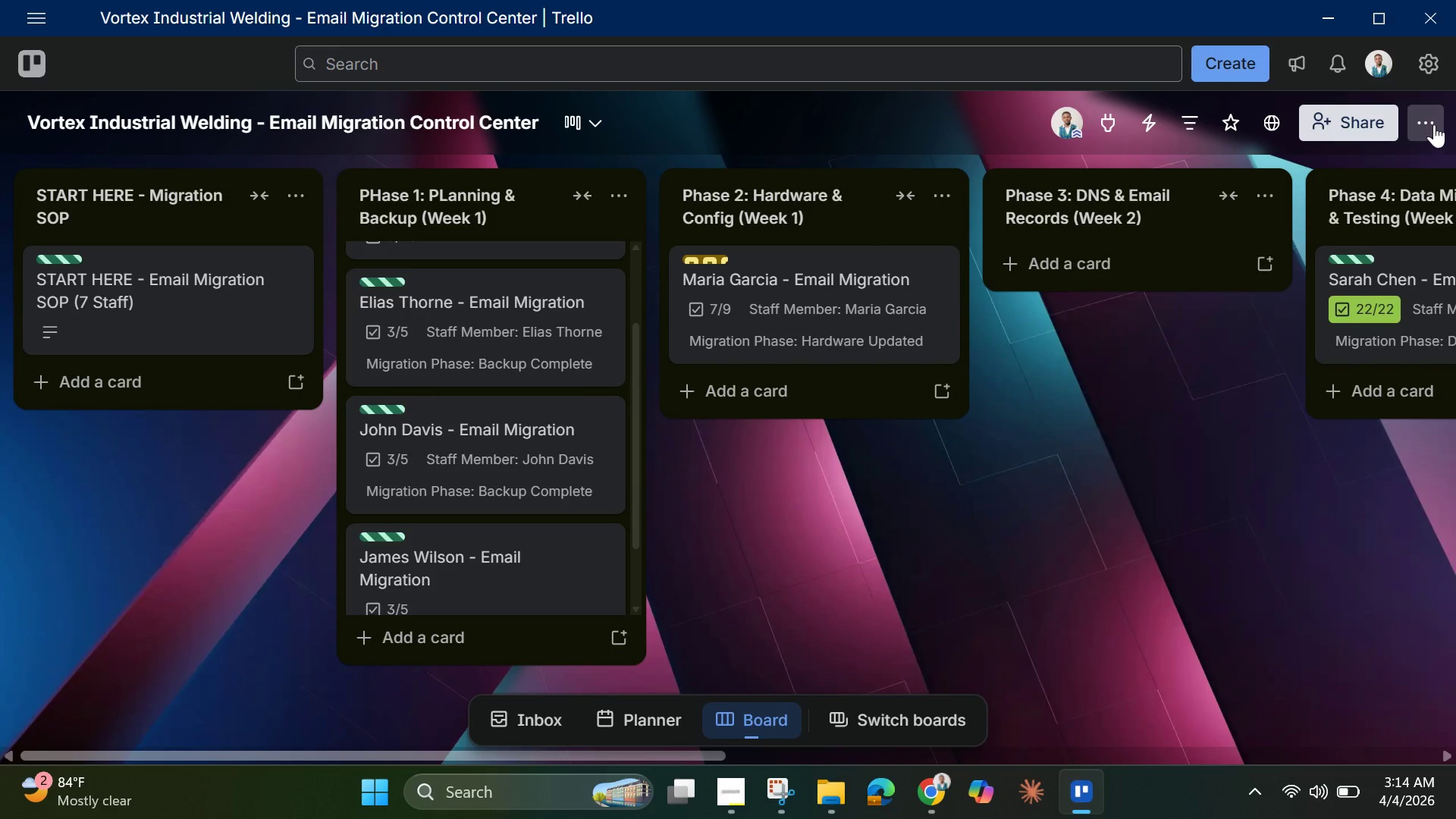 
left_click([1434, 124])
 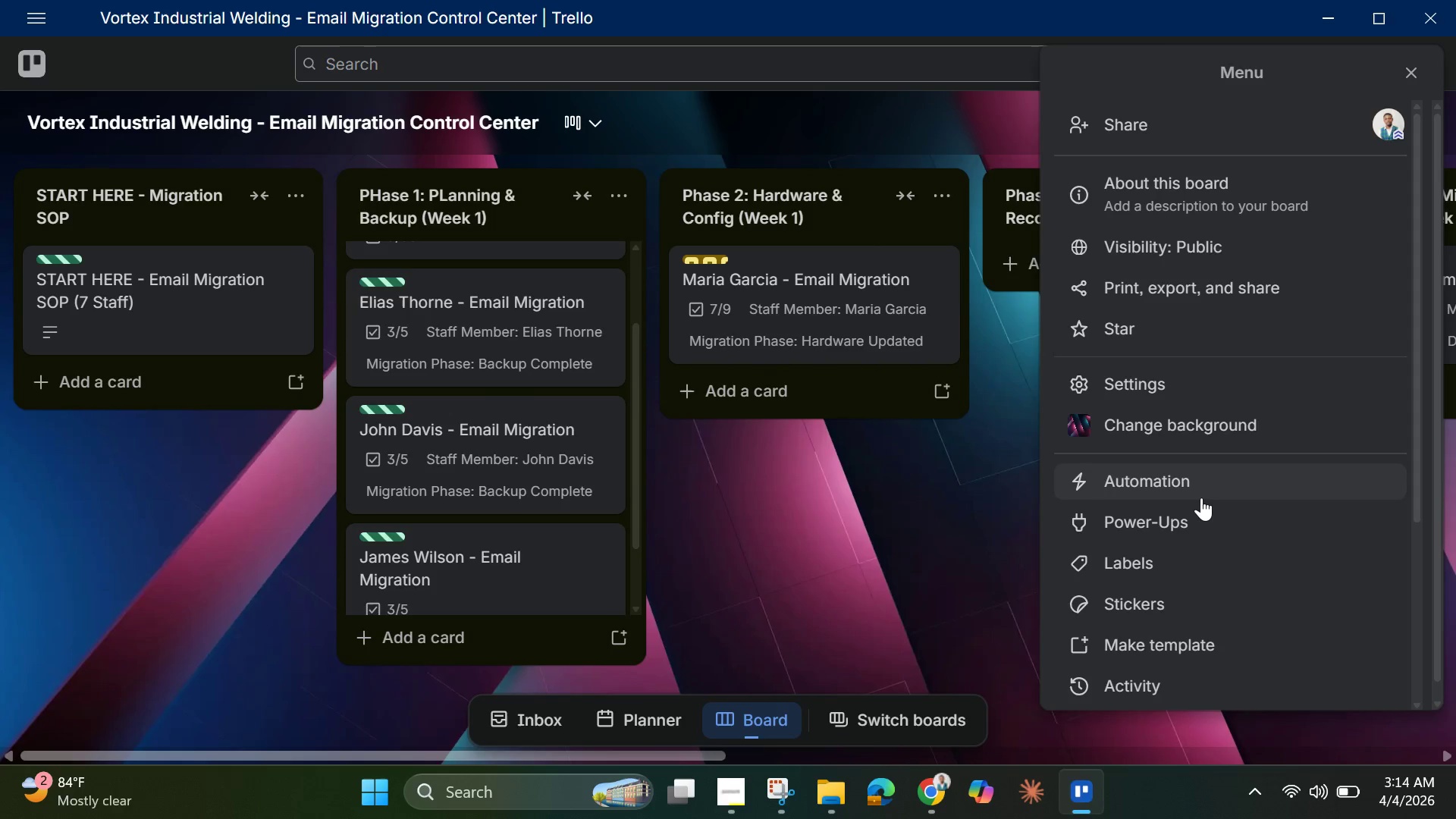 
left_click([1187, 482])
 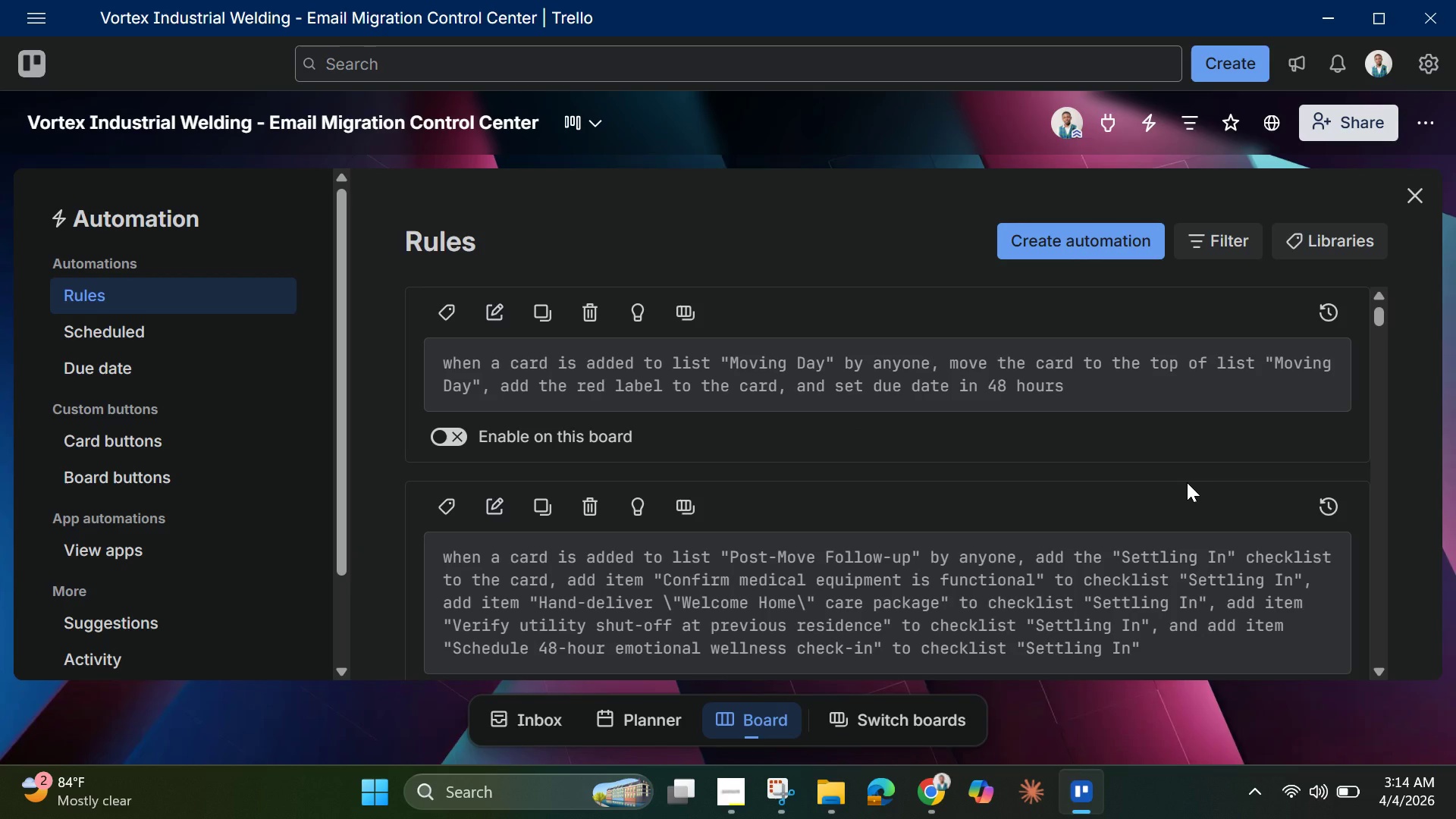 
wait(37.33)
 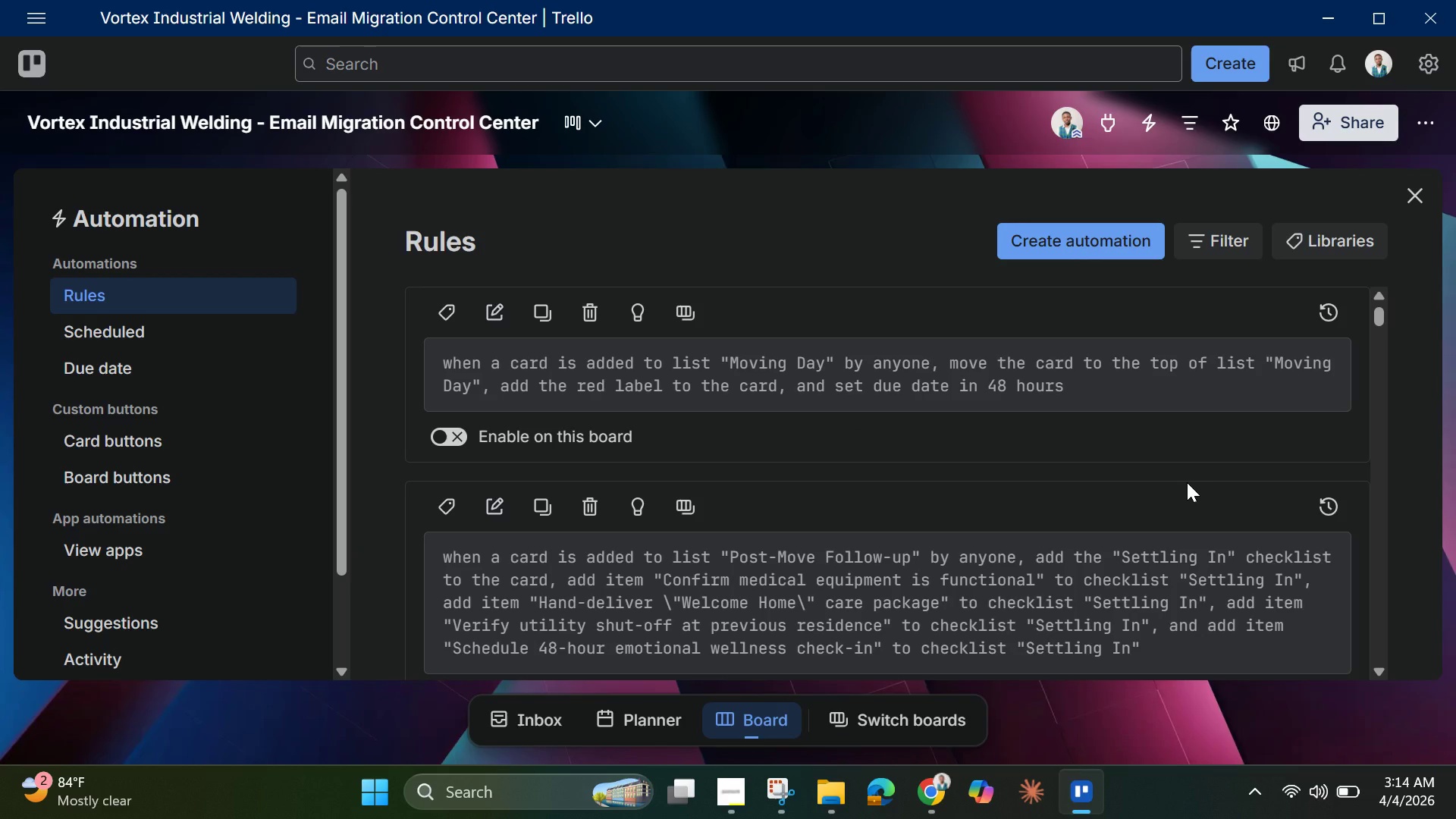 
left_click([1021, 244])
 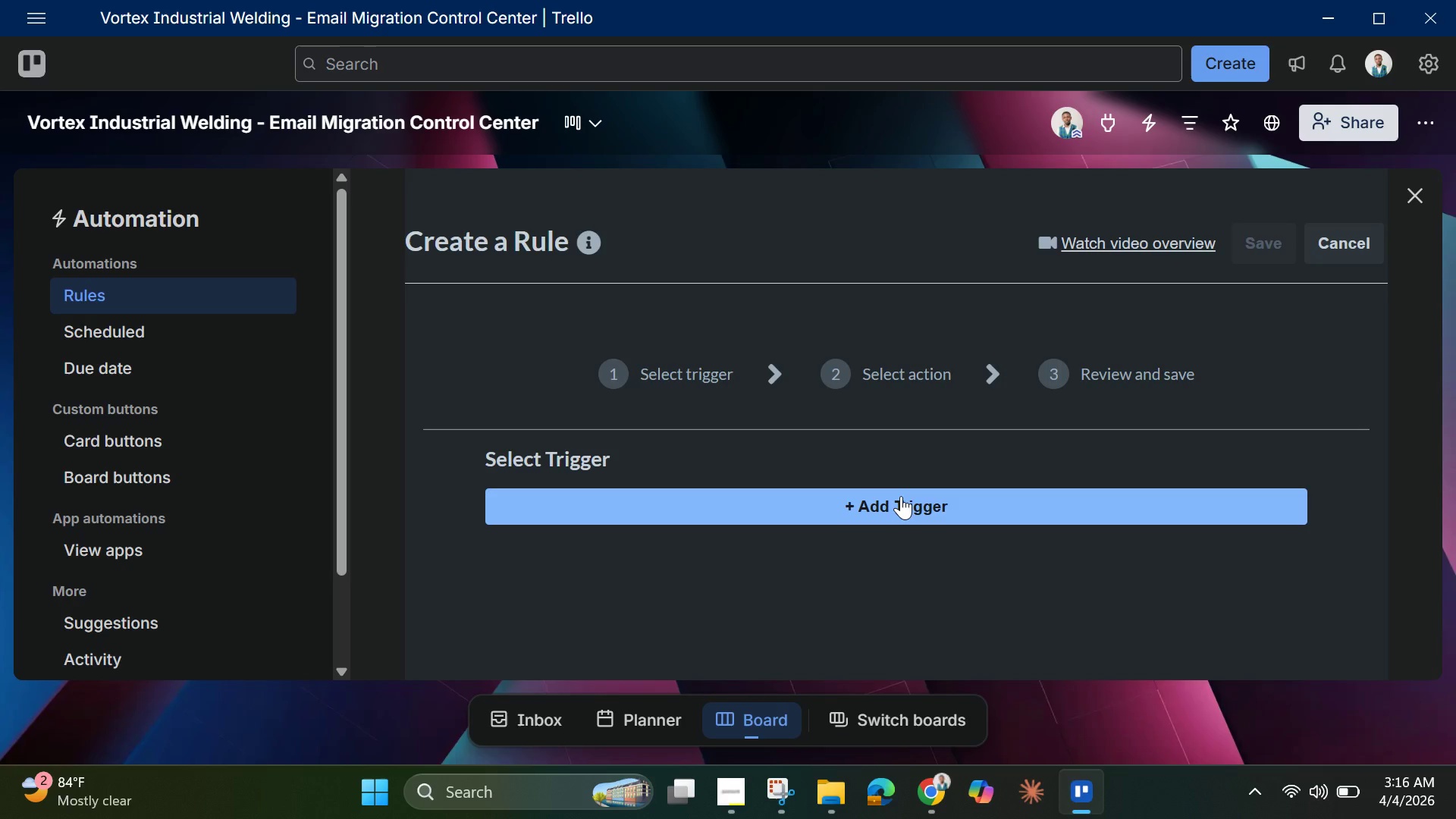 
wait(89.02)
 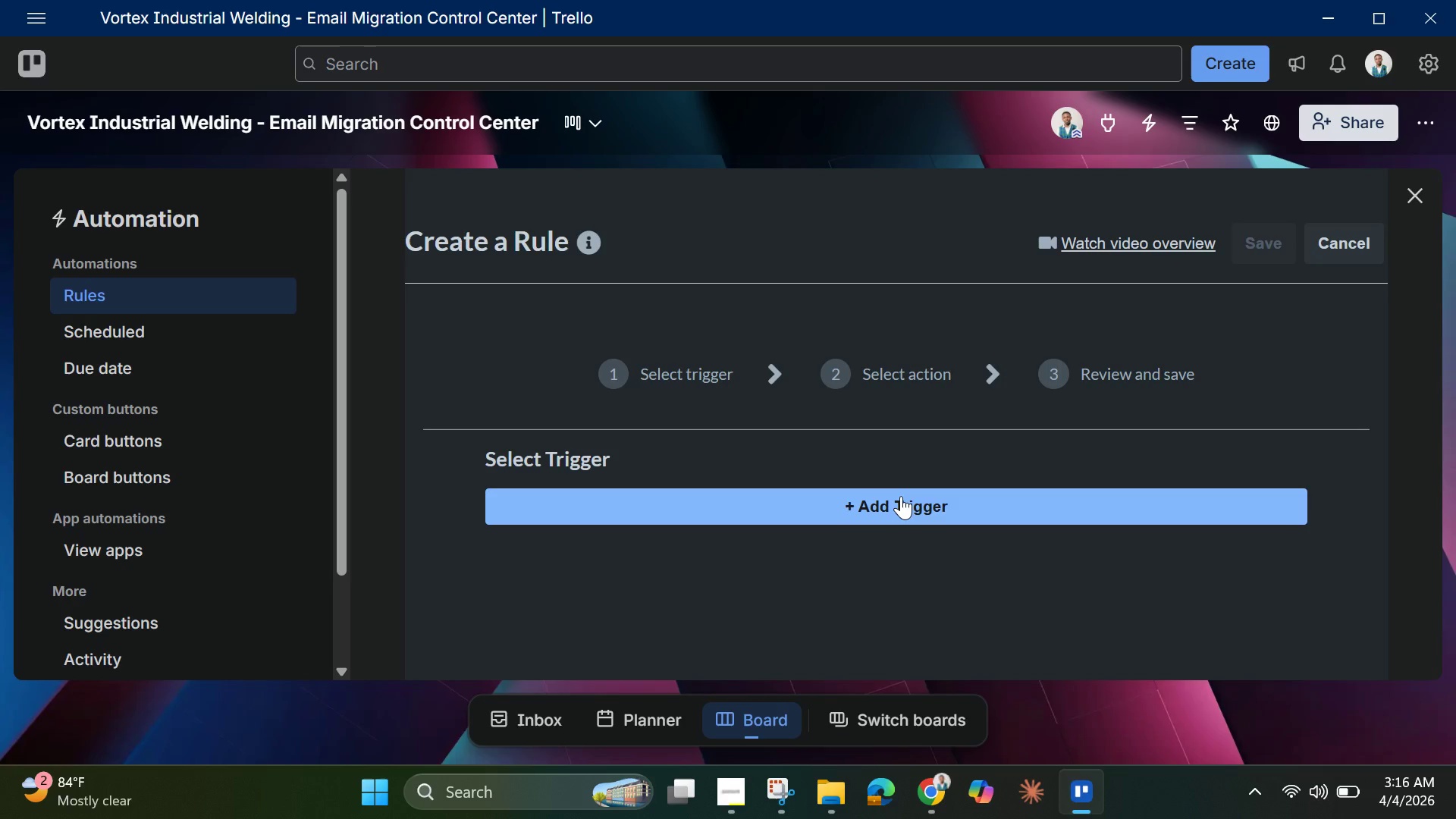 
left_click([900, 497])
 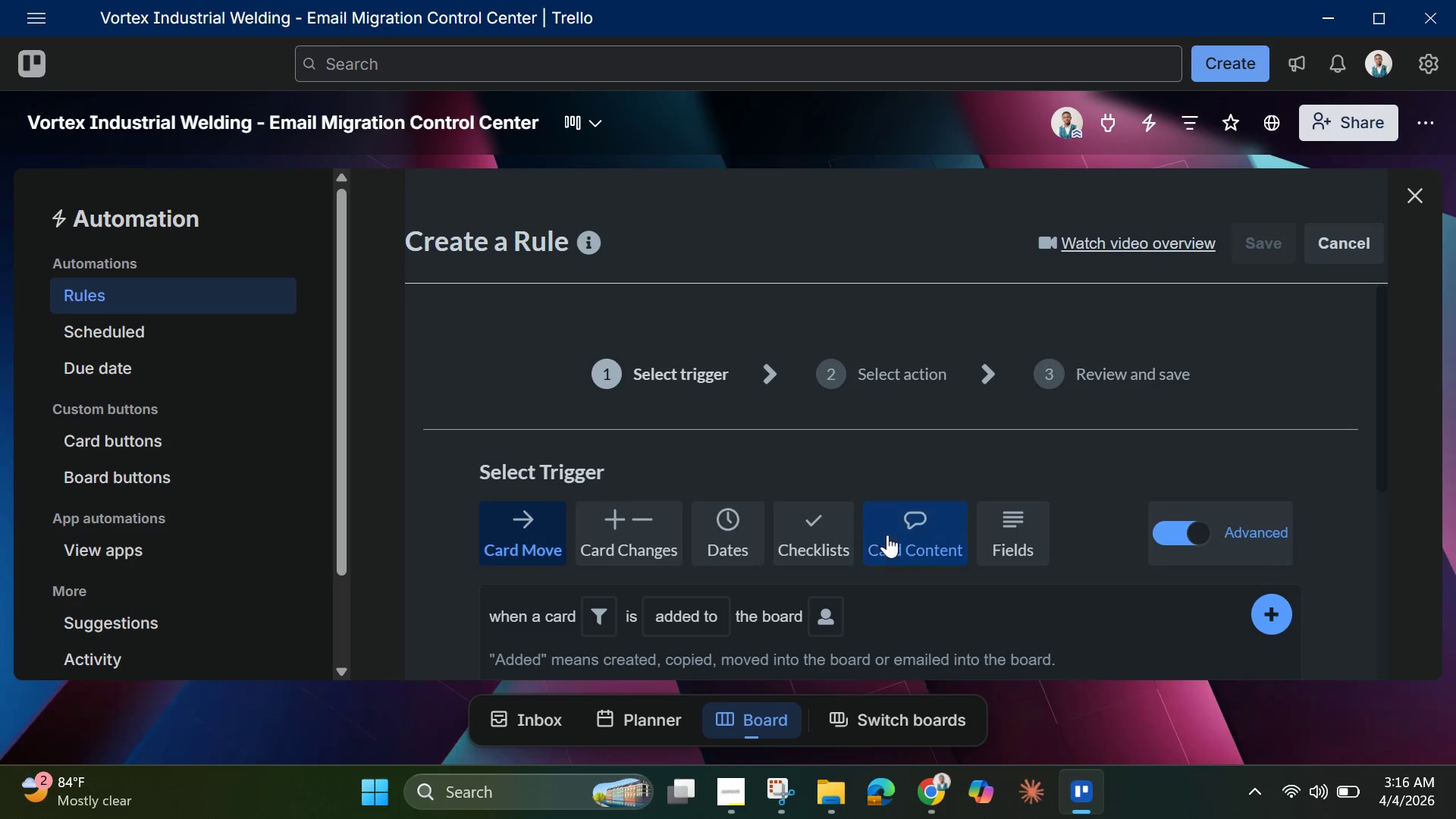 
scroll: coordinate [882, 538], scroll_direction: down, amount: 1.0
 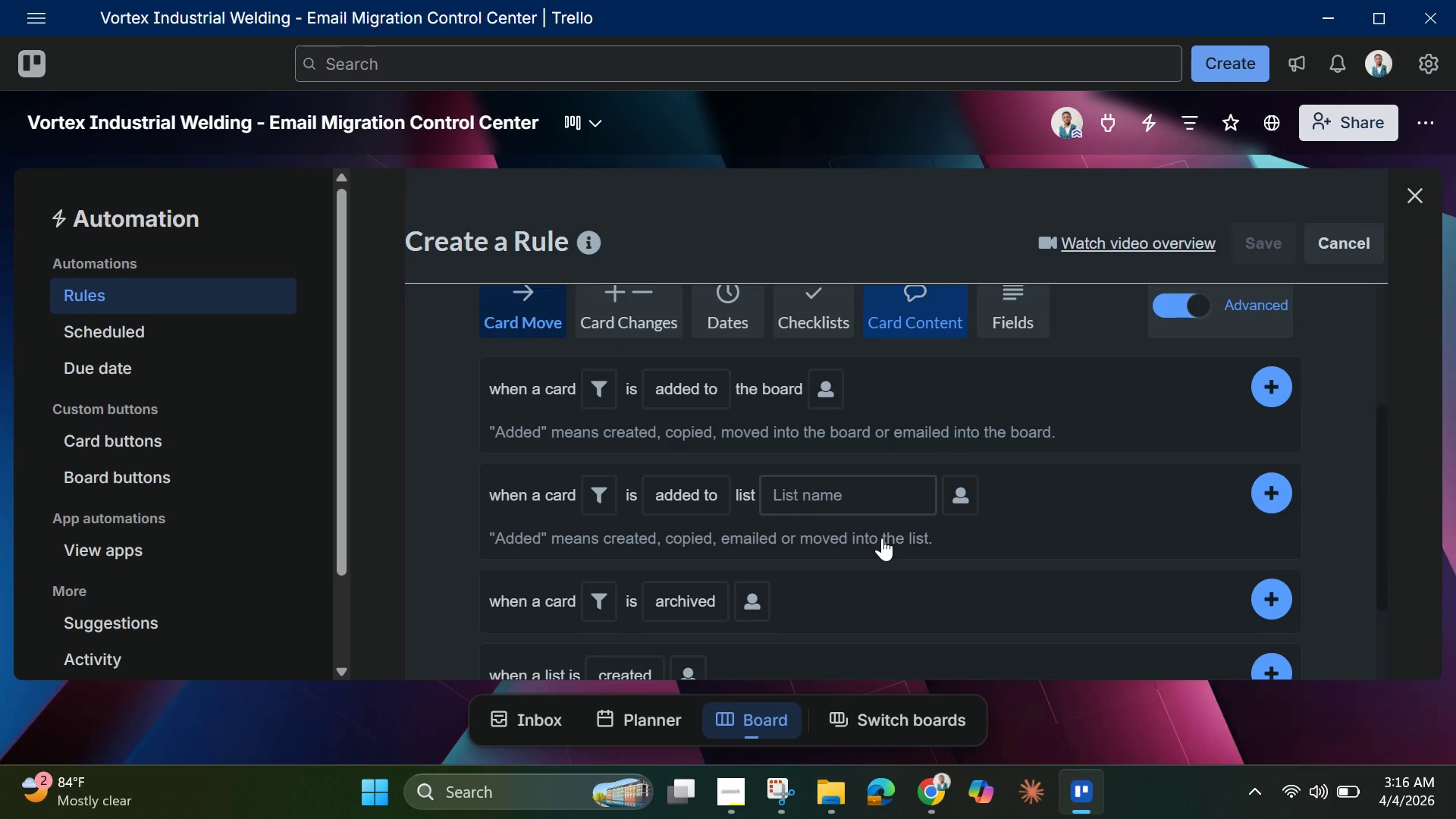 
wait(11.08)
 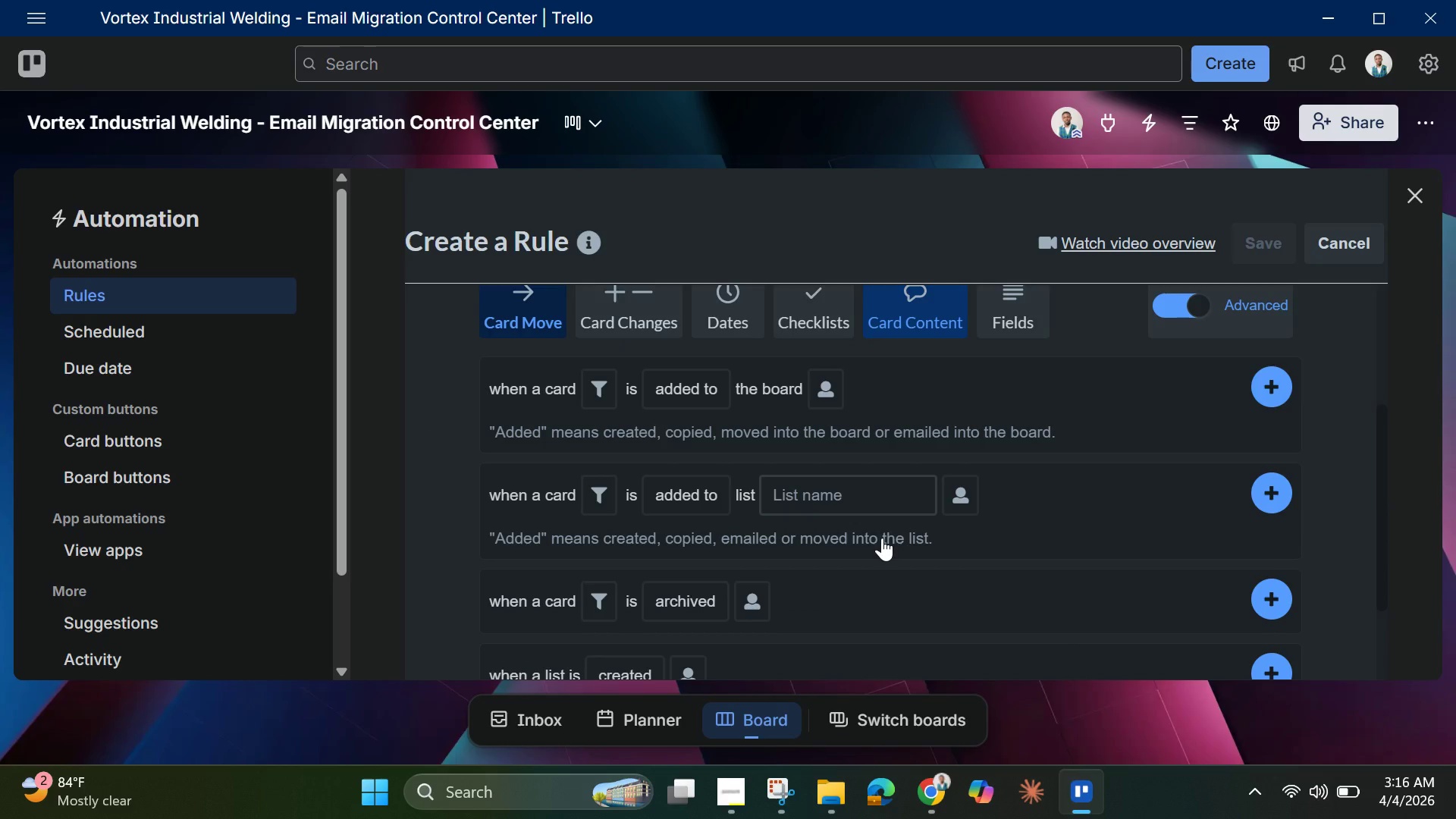 
scroll: coordinate [629, 582], scroll_direction: down, amount: 2.0
 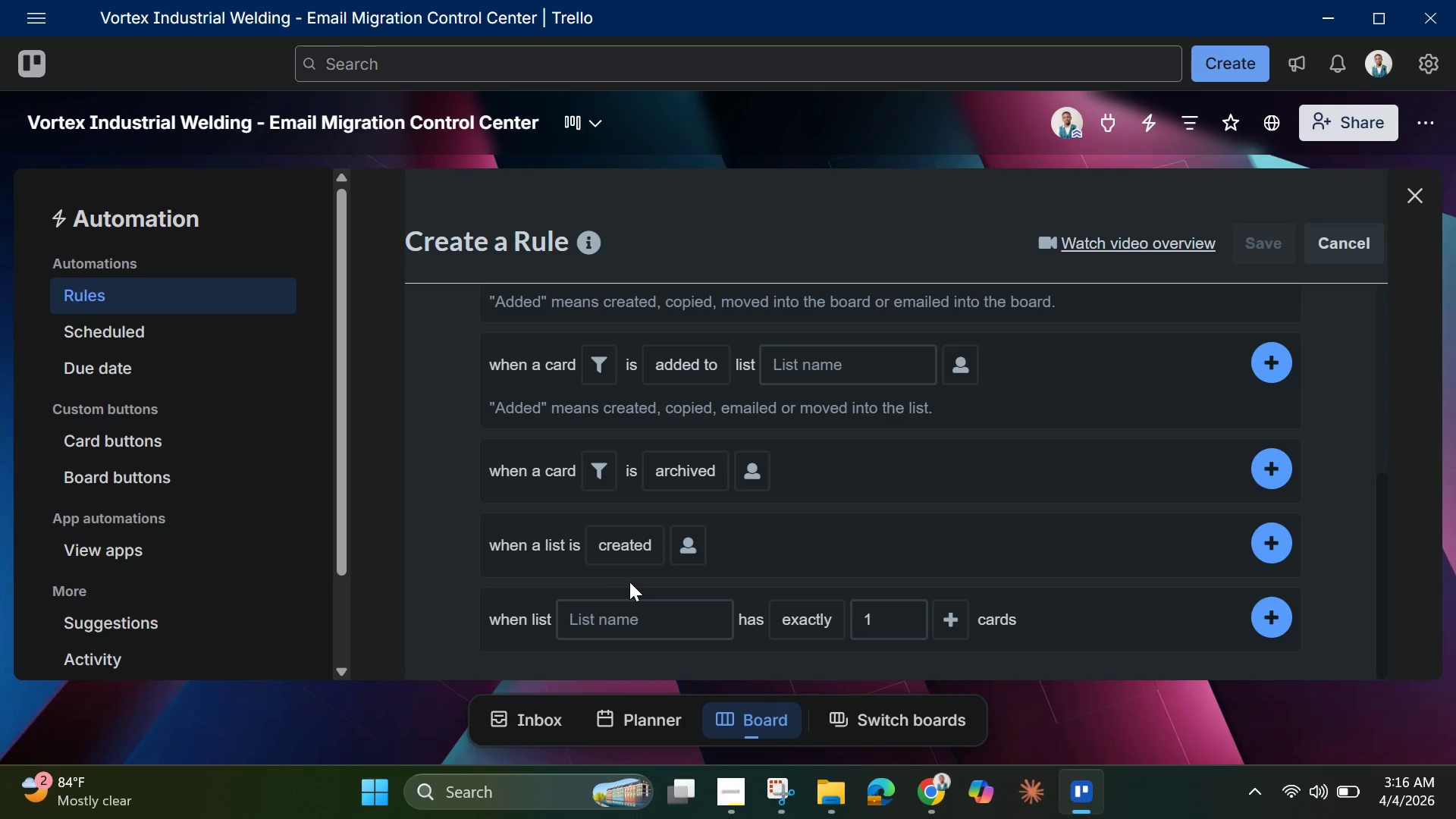 
mouse_move([605, 565])
 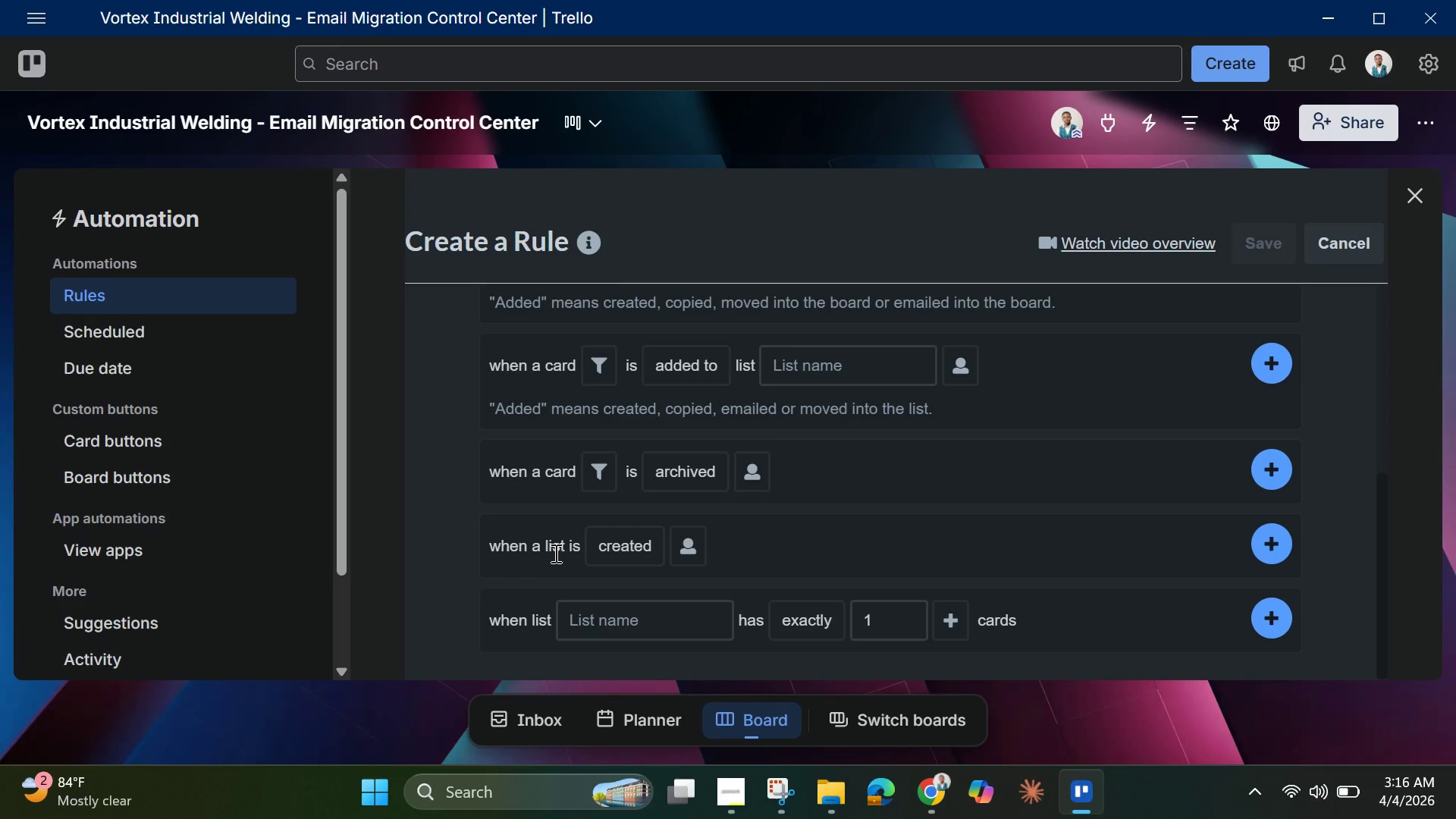 
wait(7.45)
 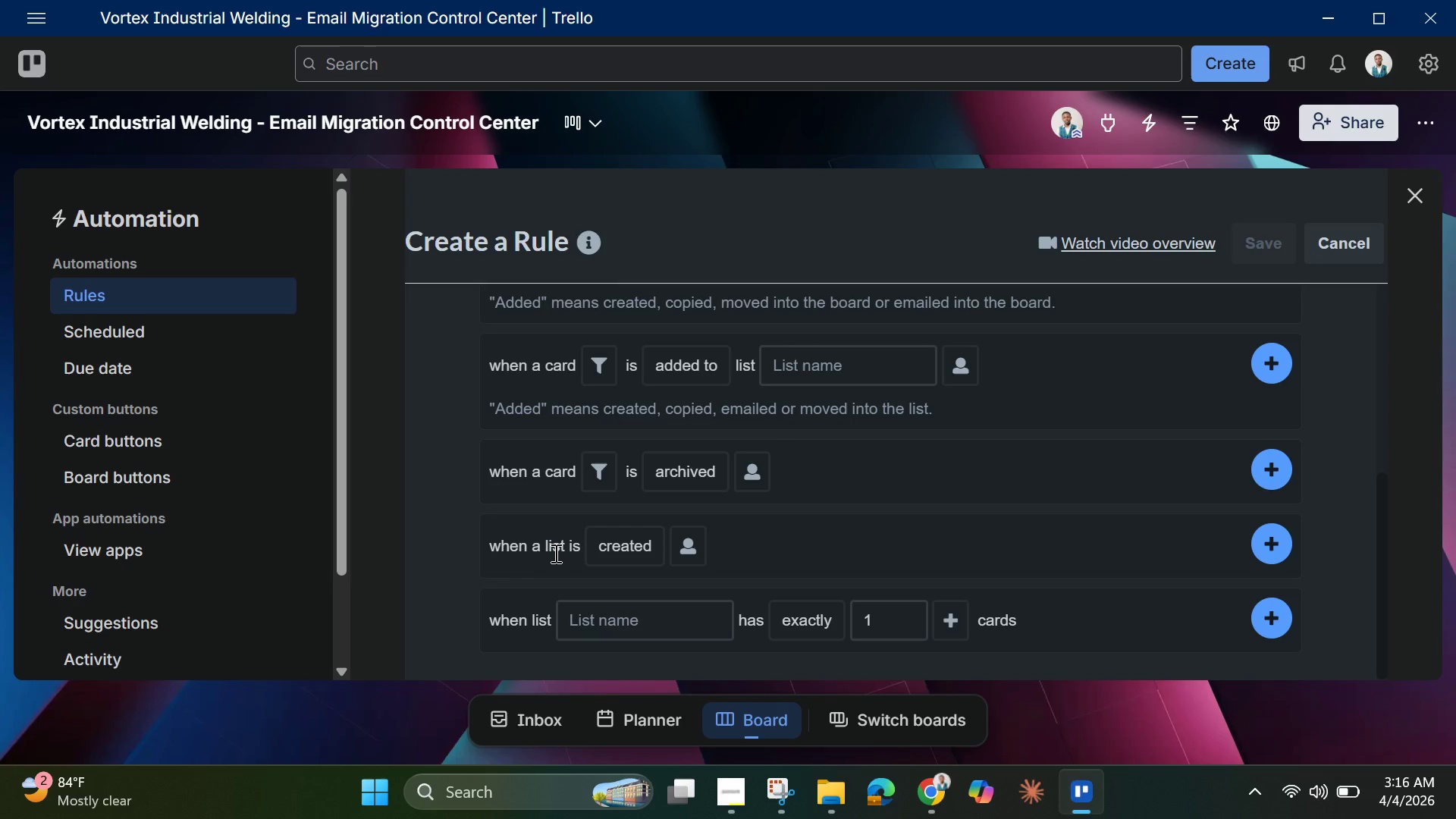 
scroll: coordinate [554, 553], scroll_direction: down, amount: 2.0
 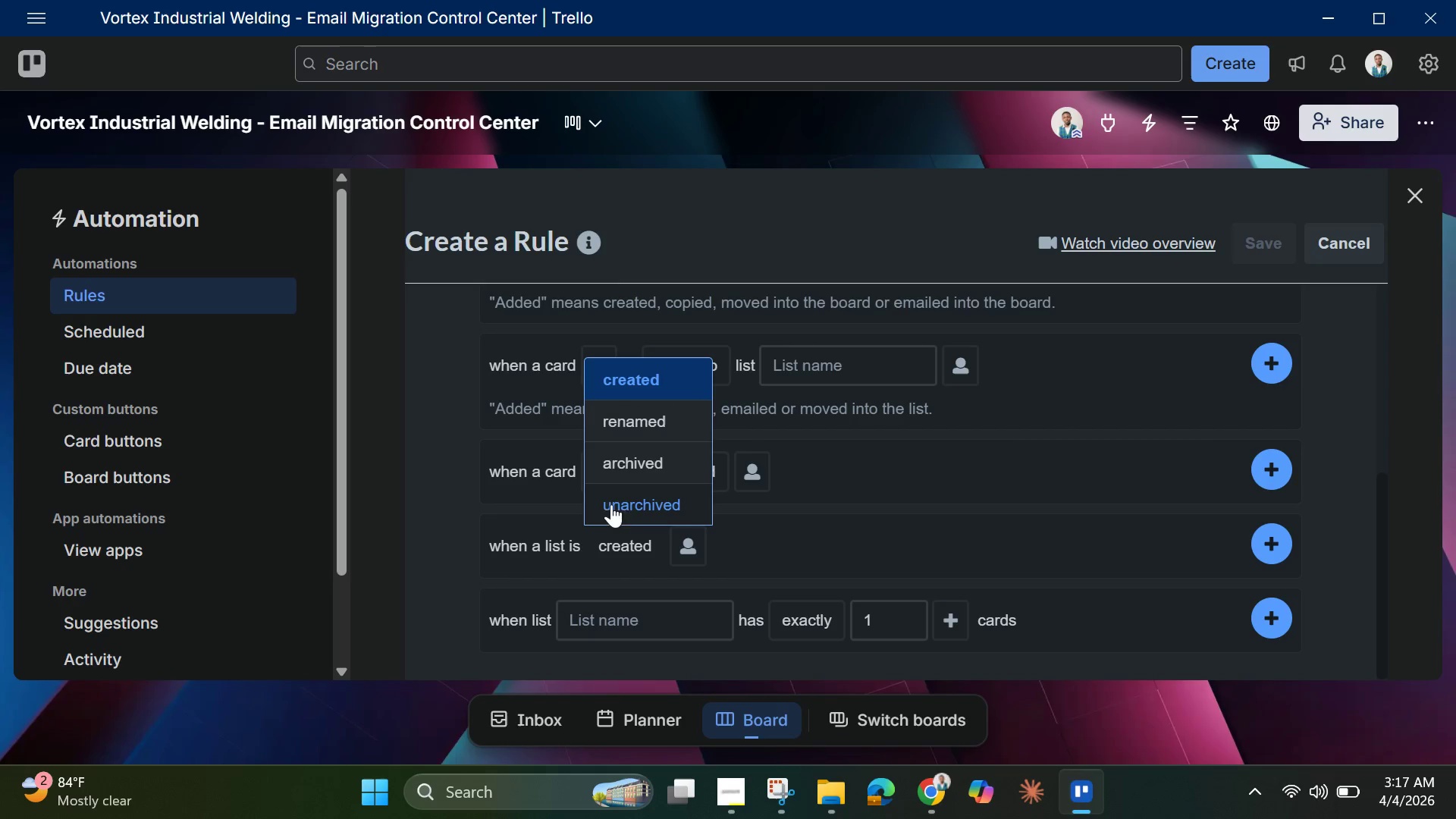 
scroll: coordinate [808, 466], scroll_direction: up, amount: 11.0
 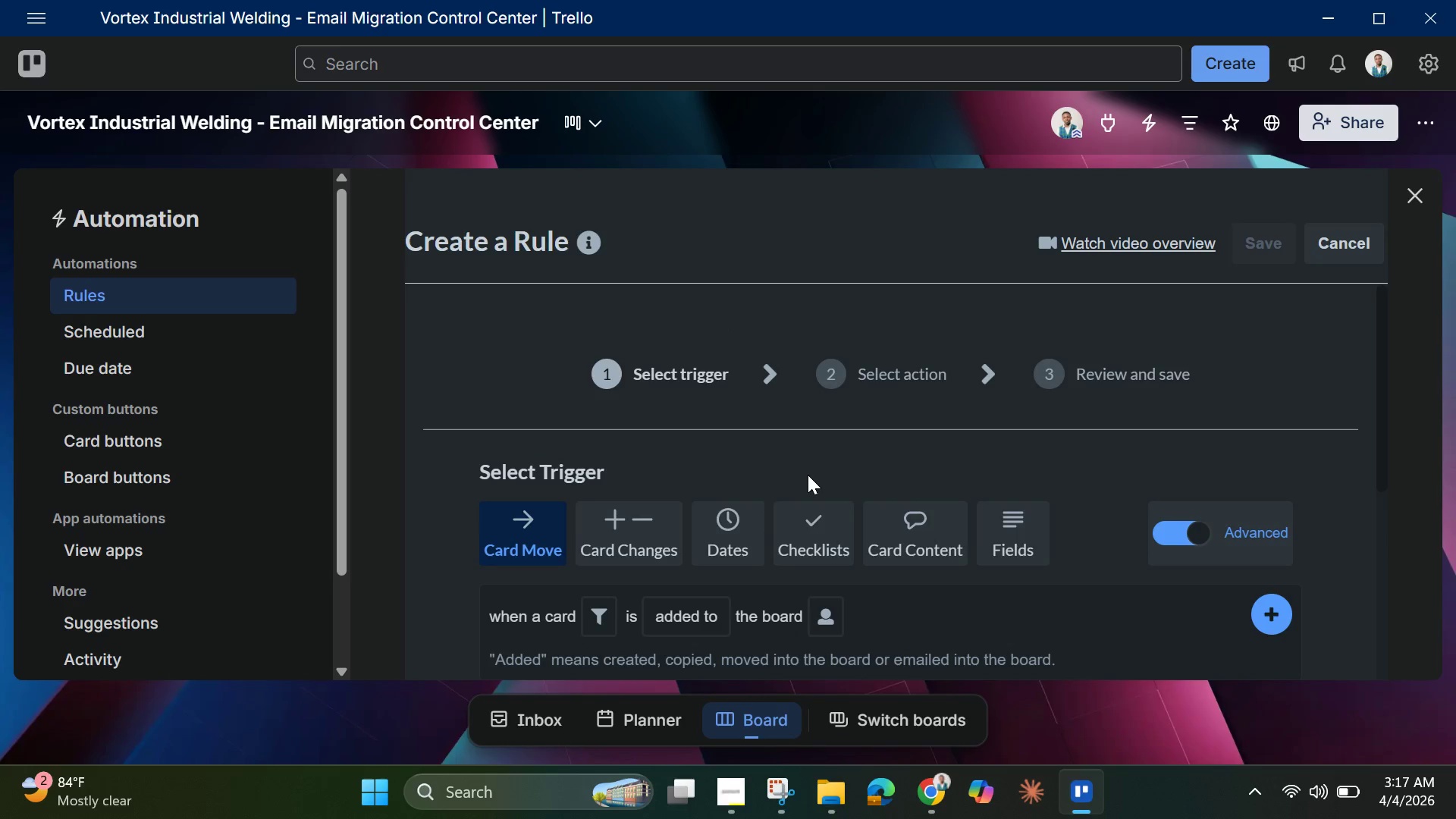 
scroll: coordinate [807, 484], scroll_direction: down, amount: 2.0
 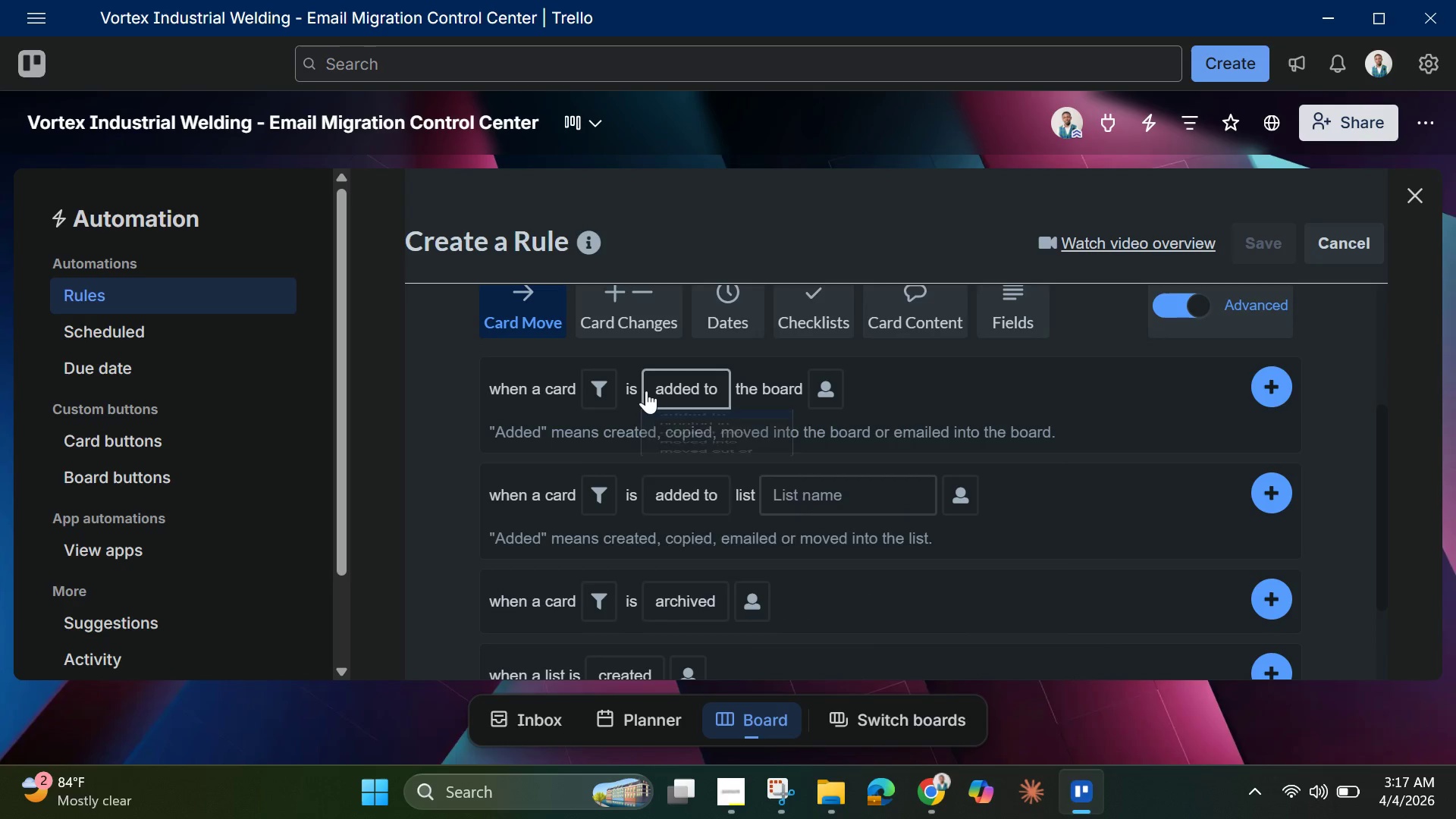 
mouse_move([601, 407])
 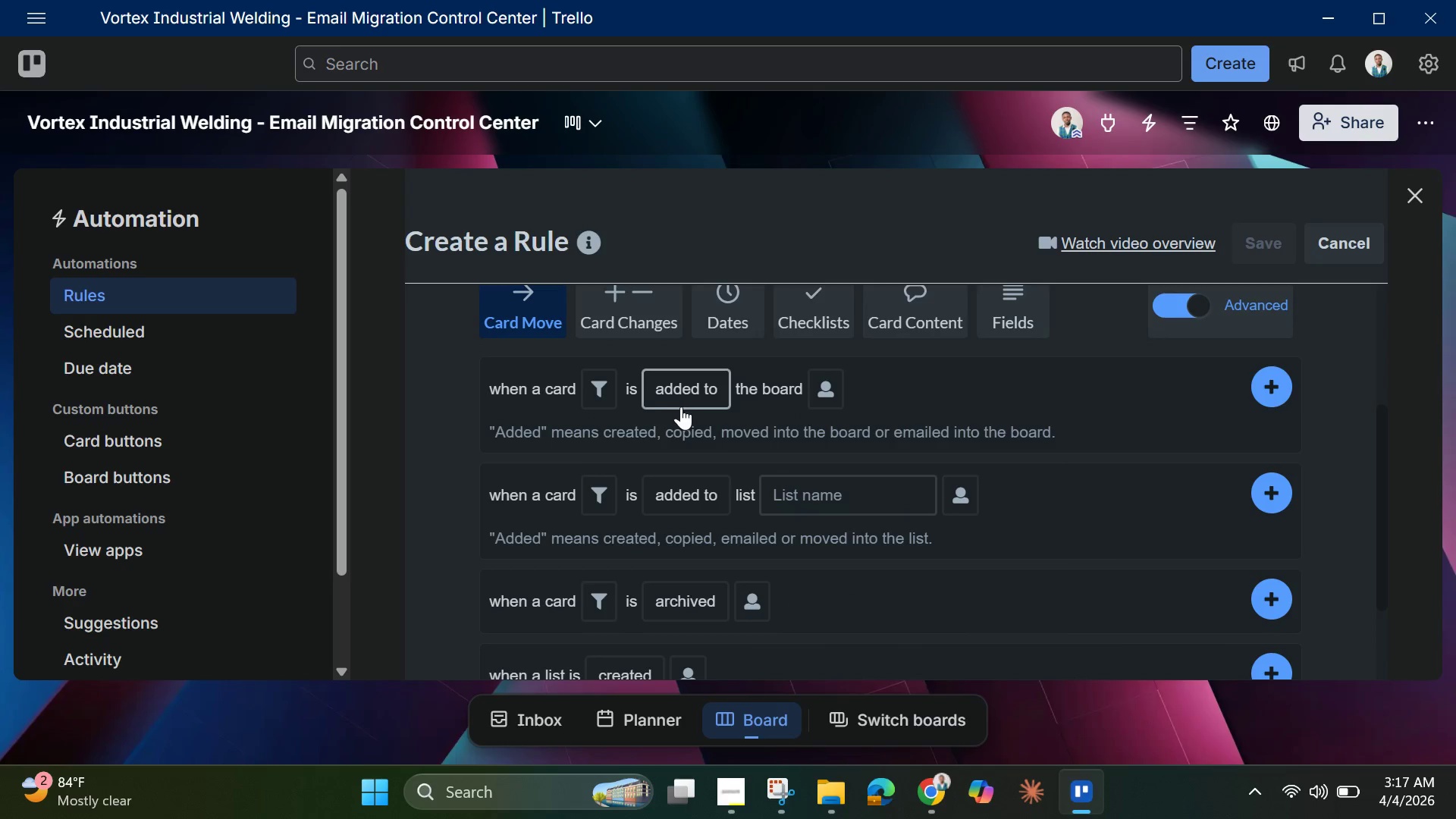 
mouse_move([682, 423])
 